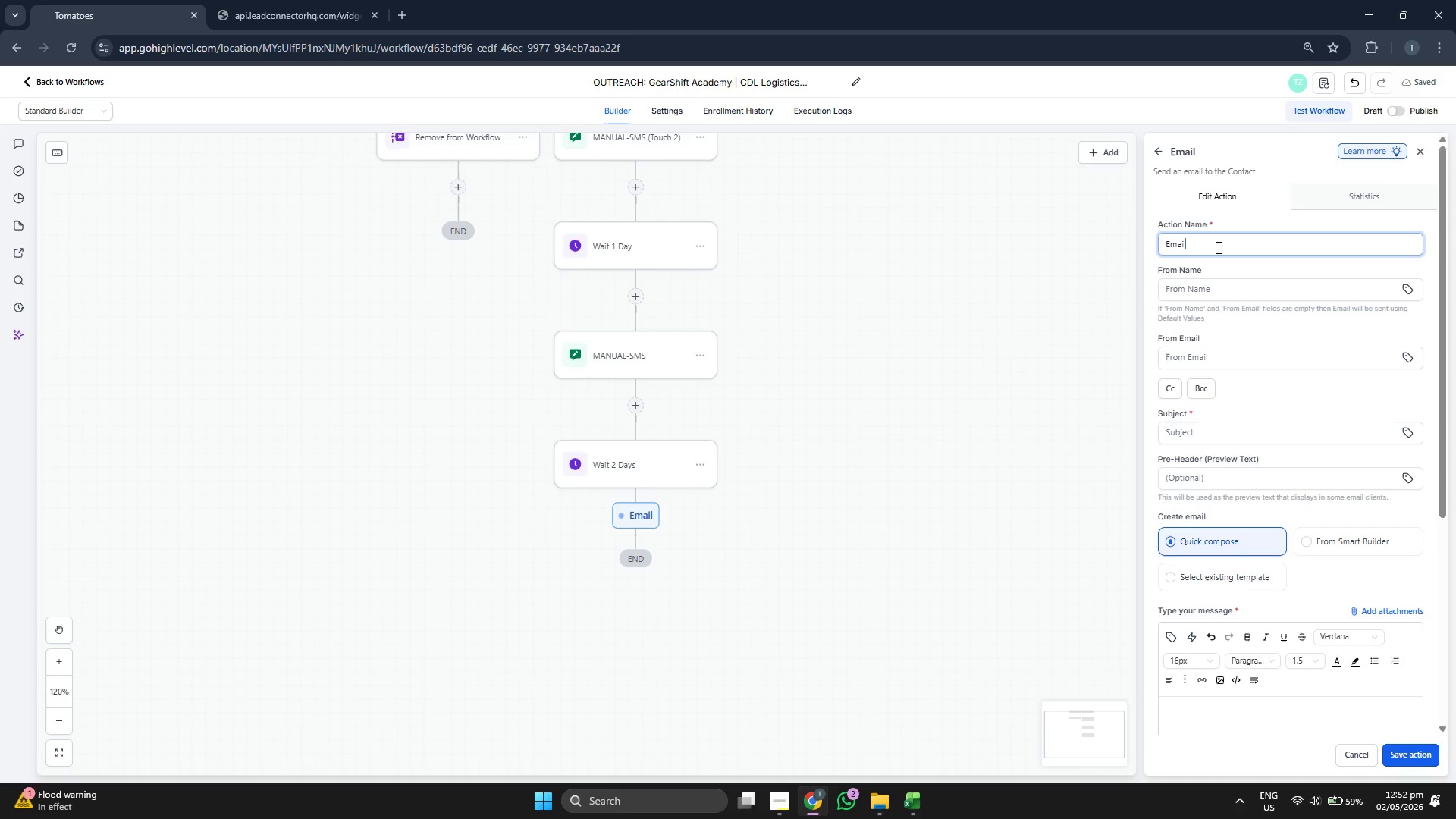 
type( 1: The Bidge)
 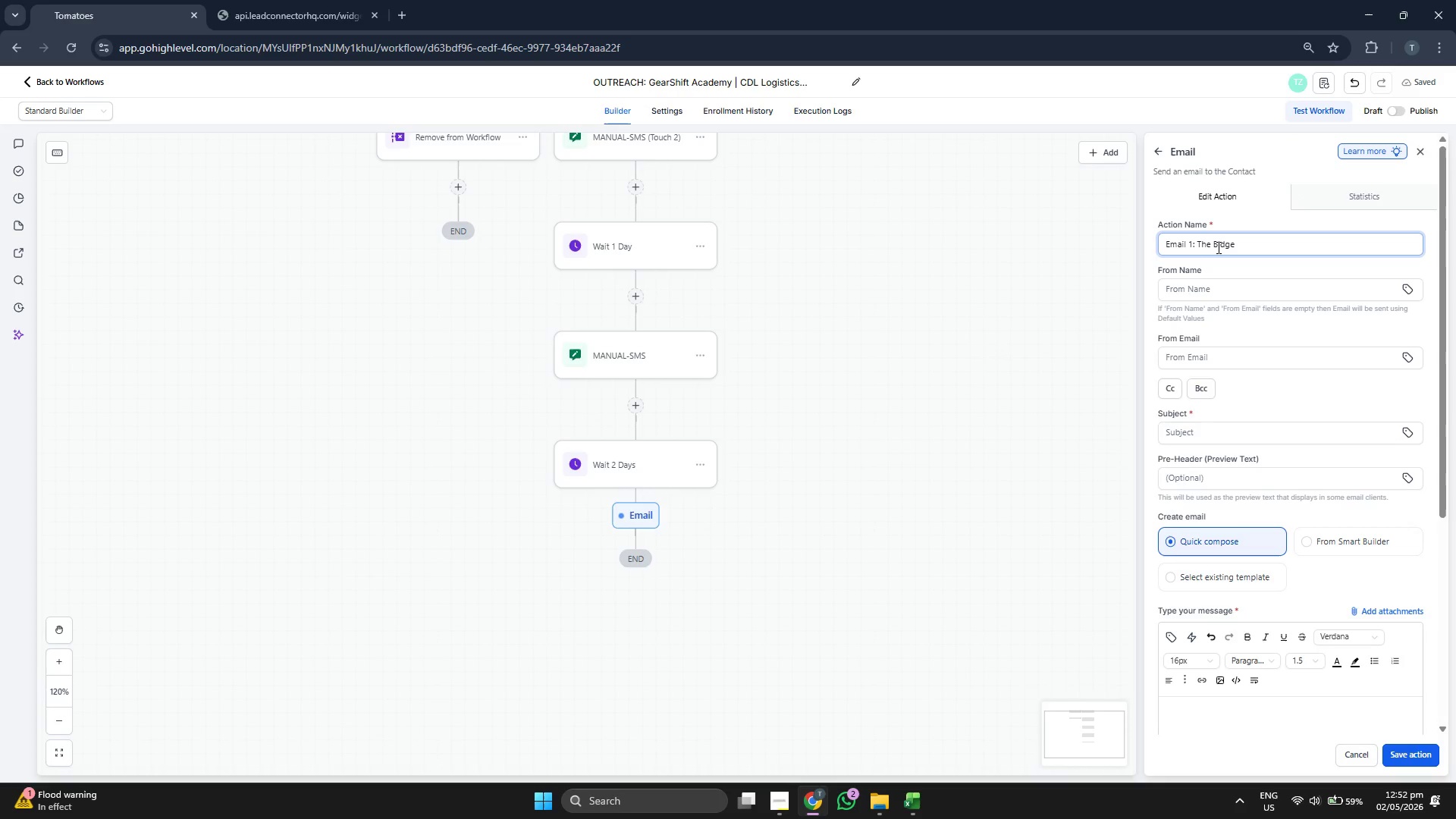 
key(Backspace)
key(Backspace)
key(Backspace)
key(Backspace)
key(Backspace)
type("Bir)
key(Backspace)
key(Backspace)
type(ridge" Follow-up)
 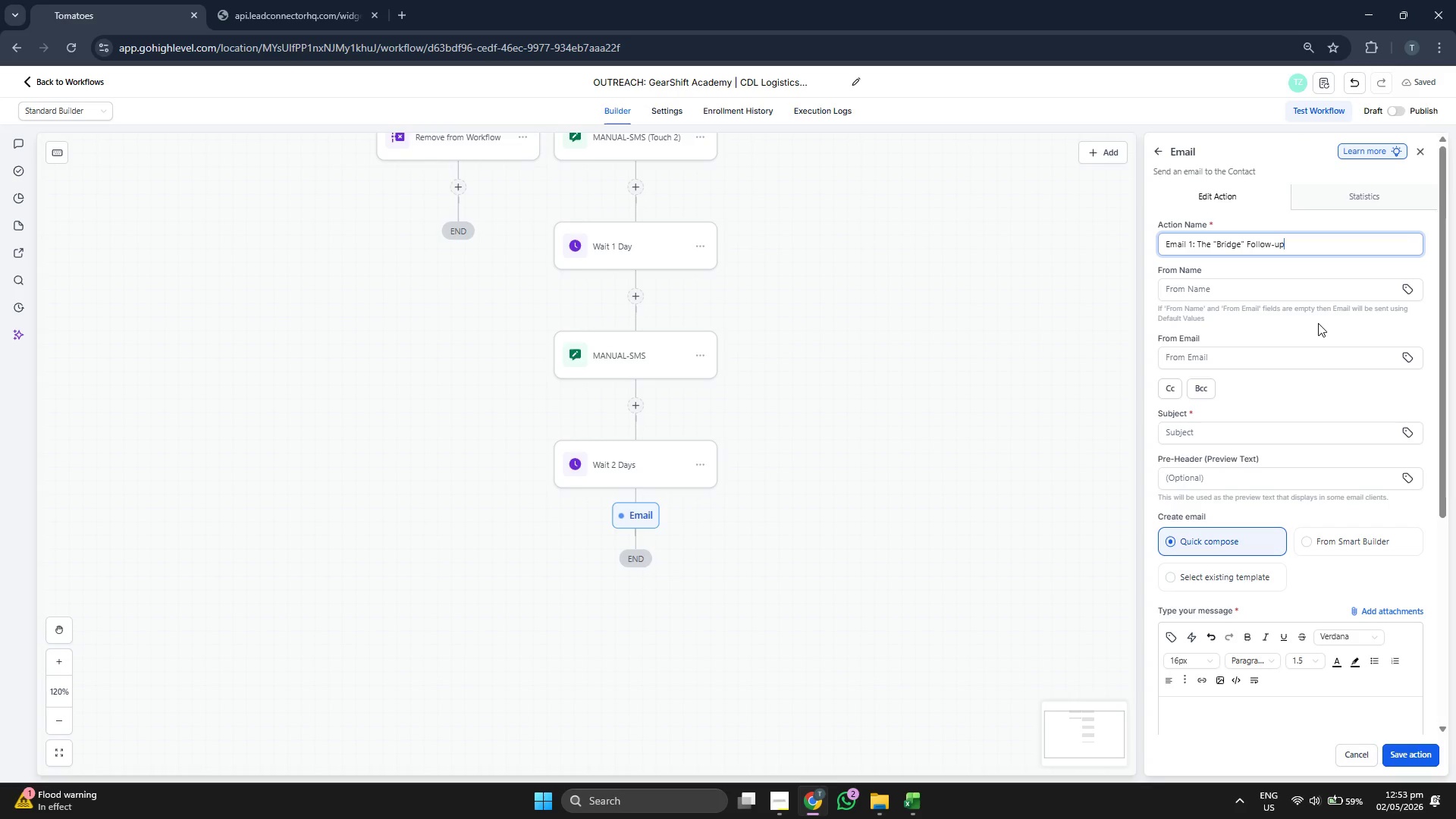 
type(Cetified)
key(Backspace)
key(Backspace)
key(Backspace)
key(Backspace)
key(Backspace)
key(Backspace)
type(rtified drivers )
 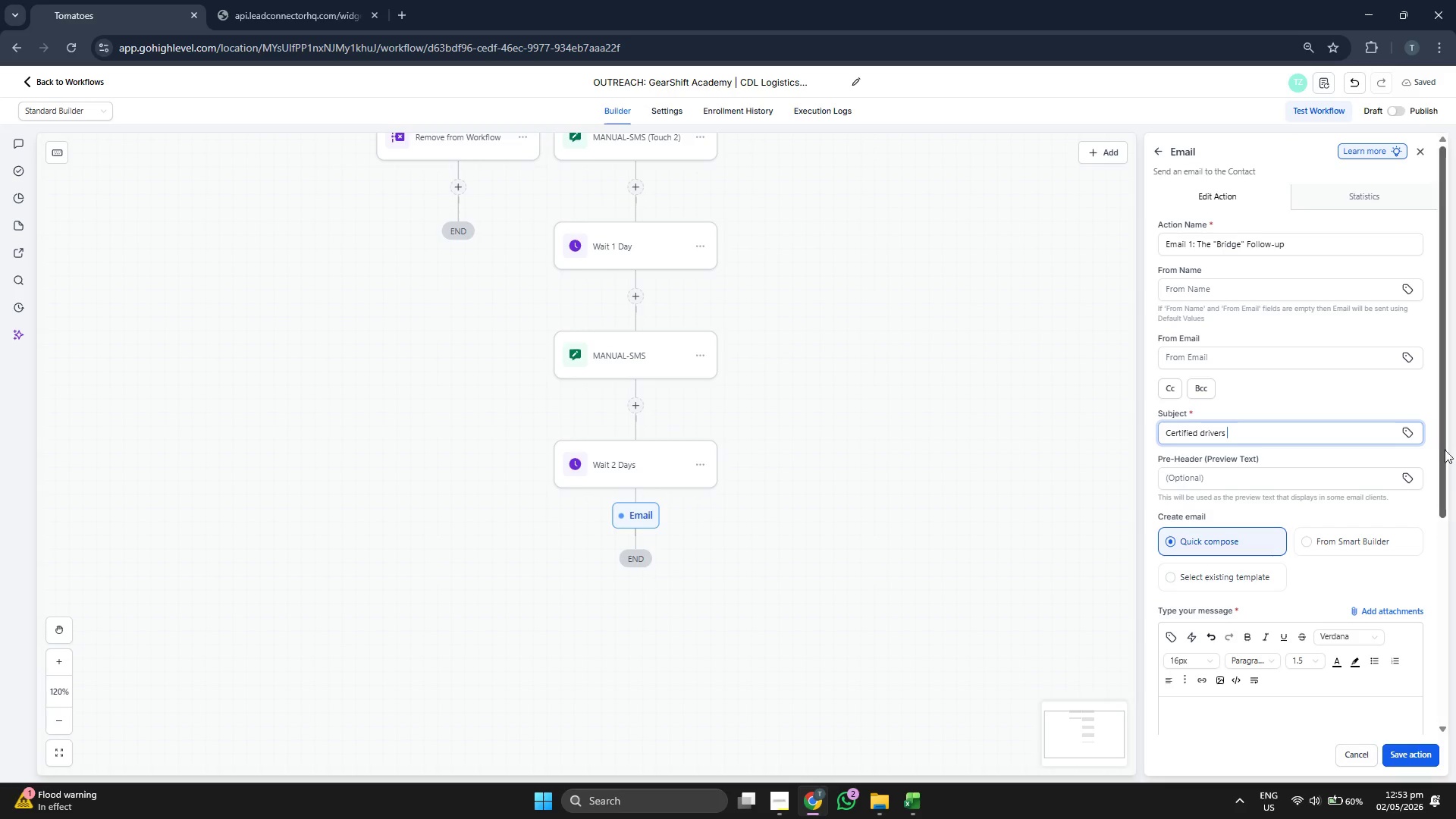 
left_click([1416, 431])
 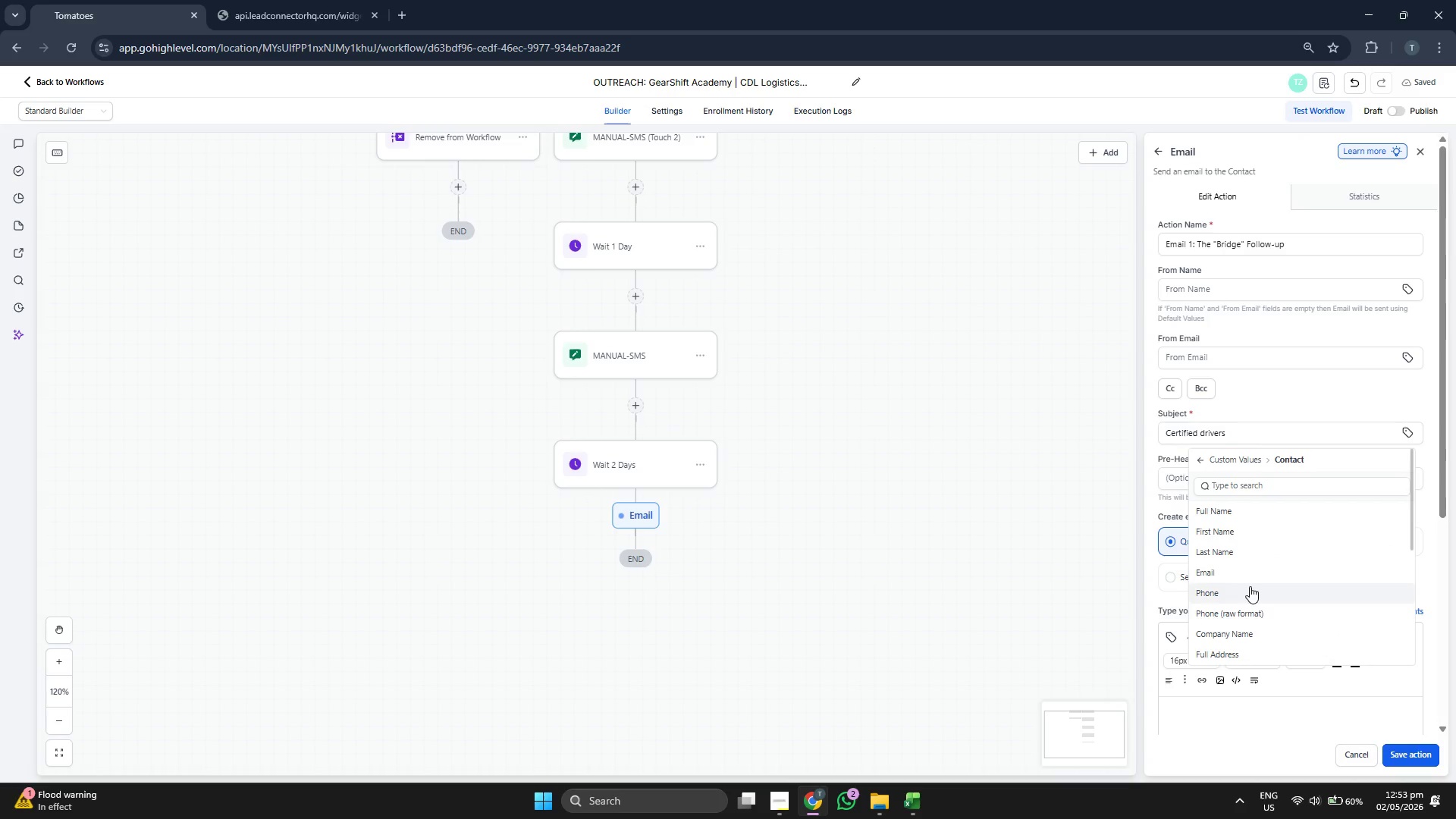 
left_click([1250, 629])
 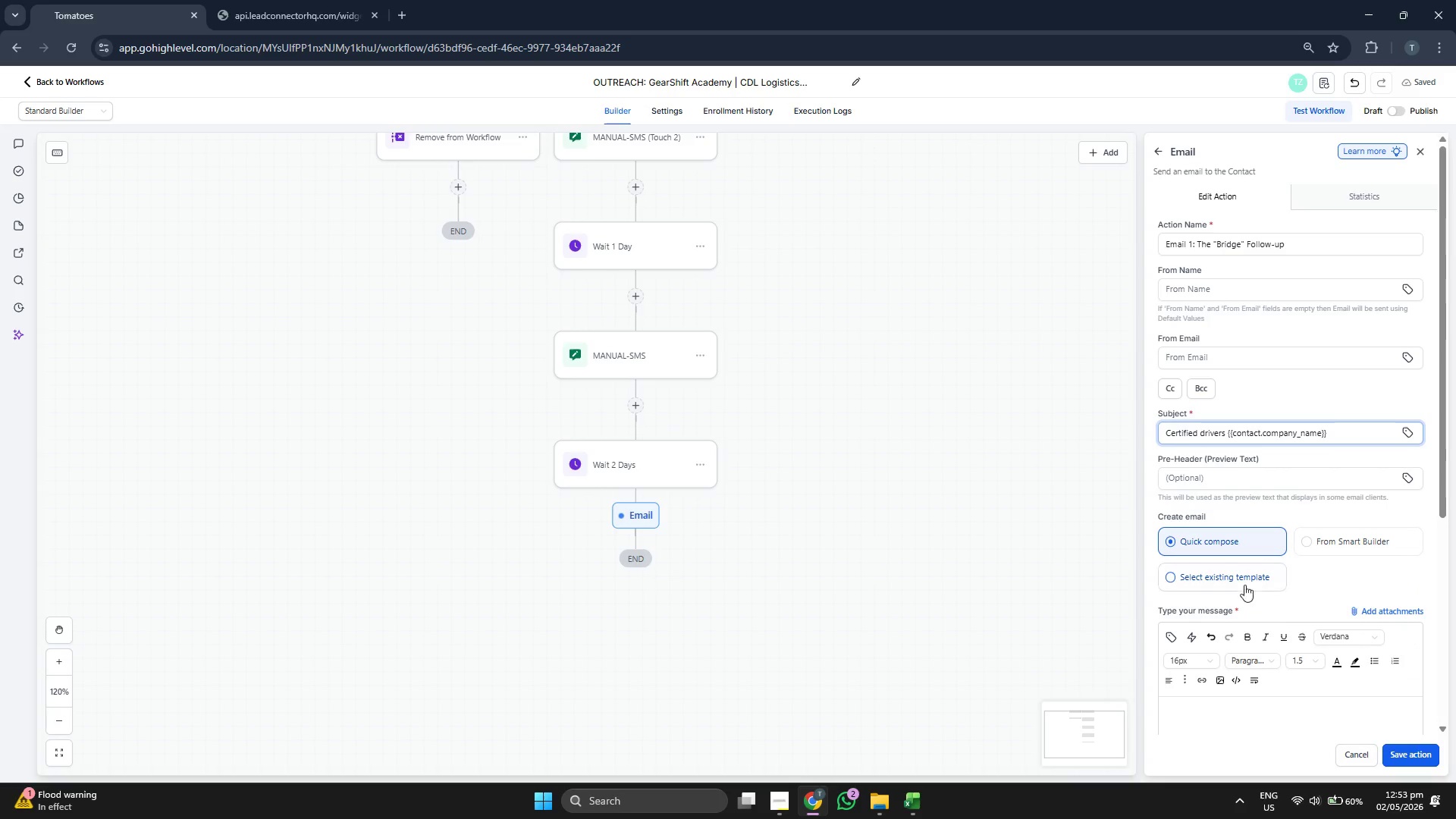 
left_click([1237, 576])
 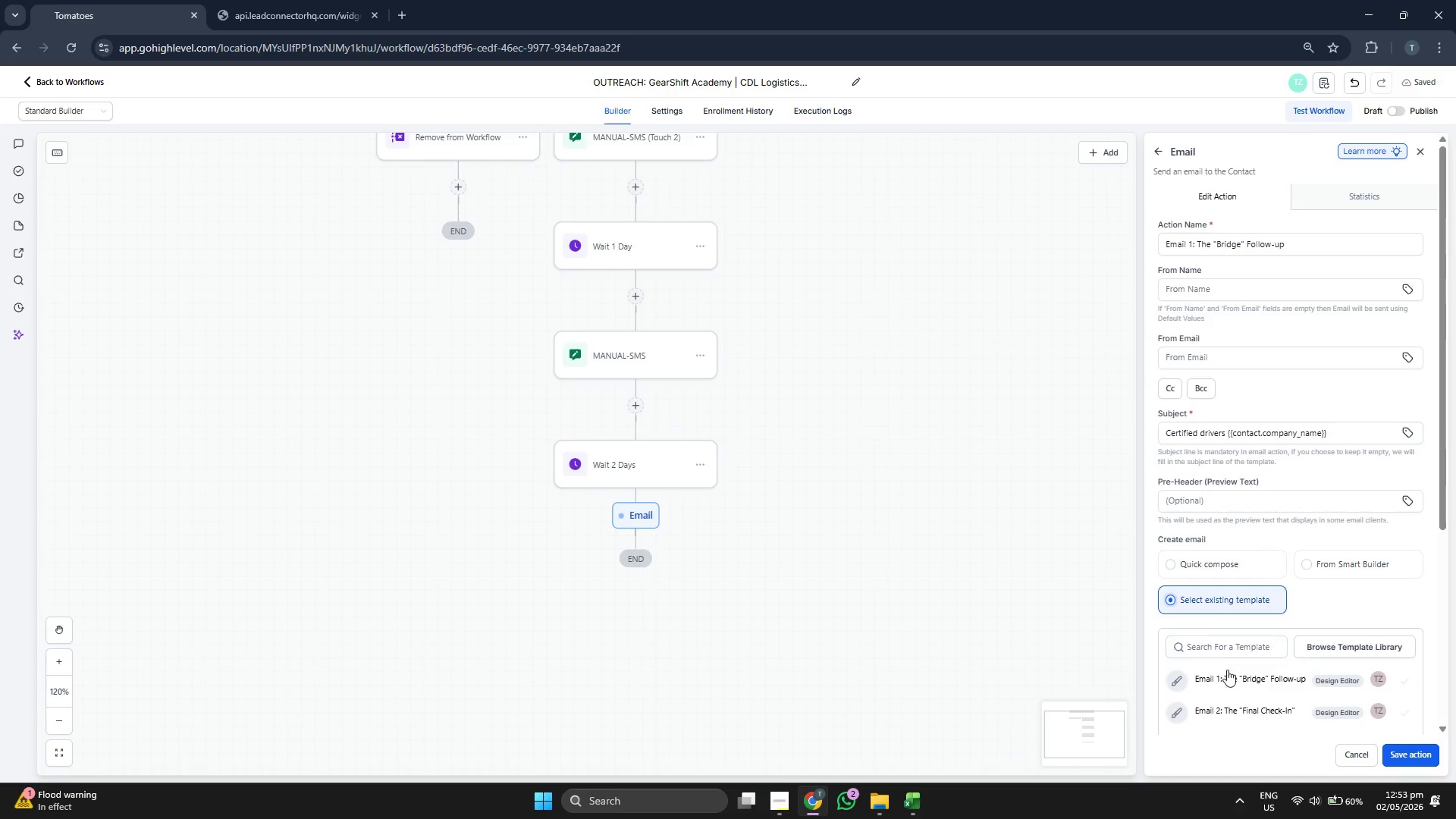 
scroll: coordinate [1321, 560], scroll_direction: down, amount: 4.0
 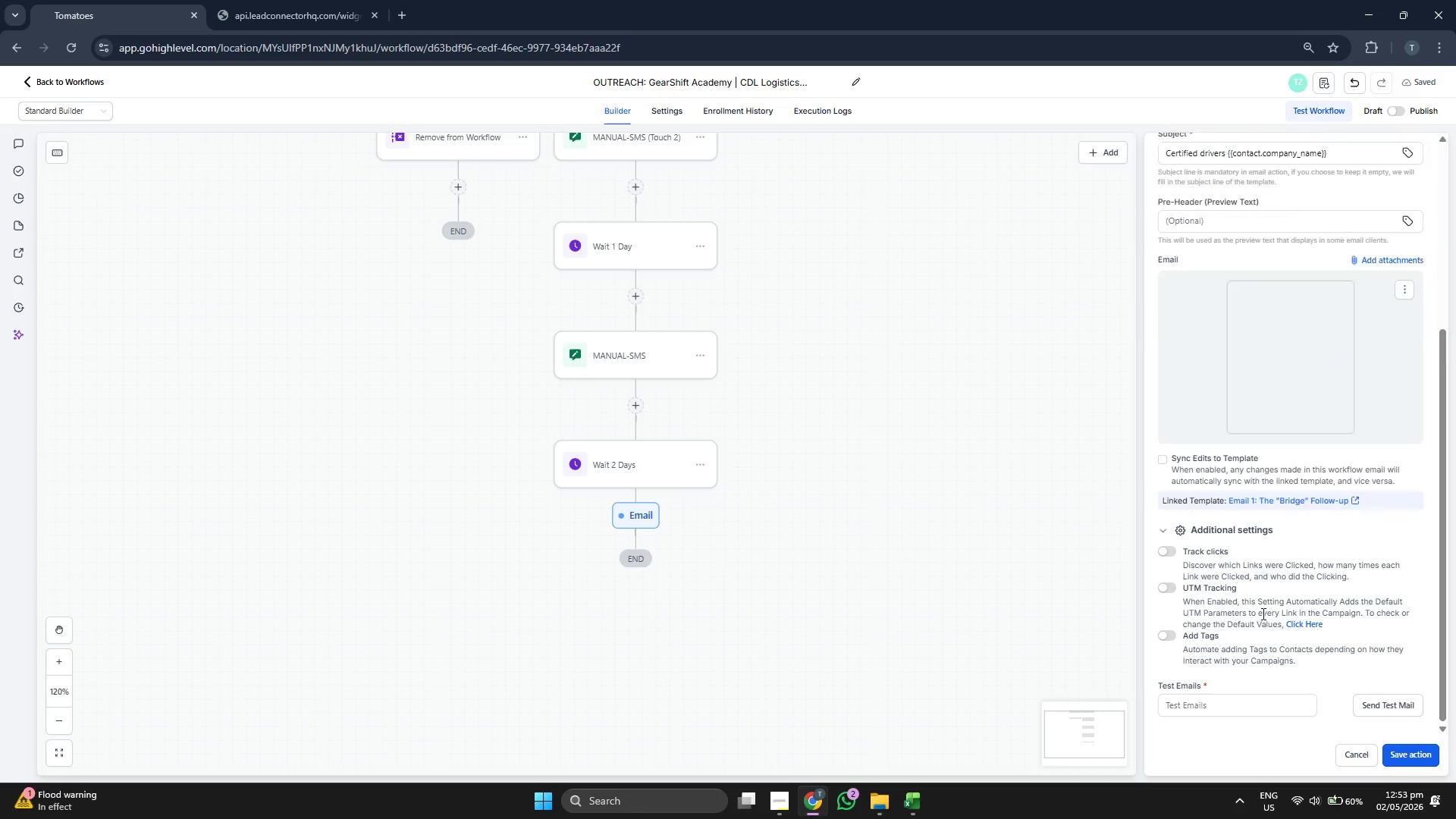 
scroll: coordinate [1287, 527], scroll_direction: up, amount: 2.0
 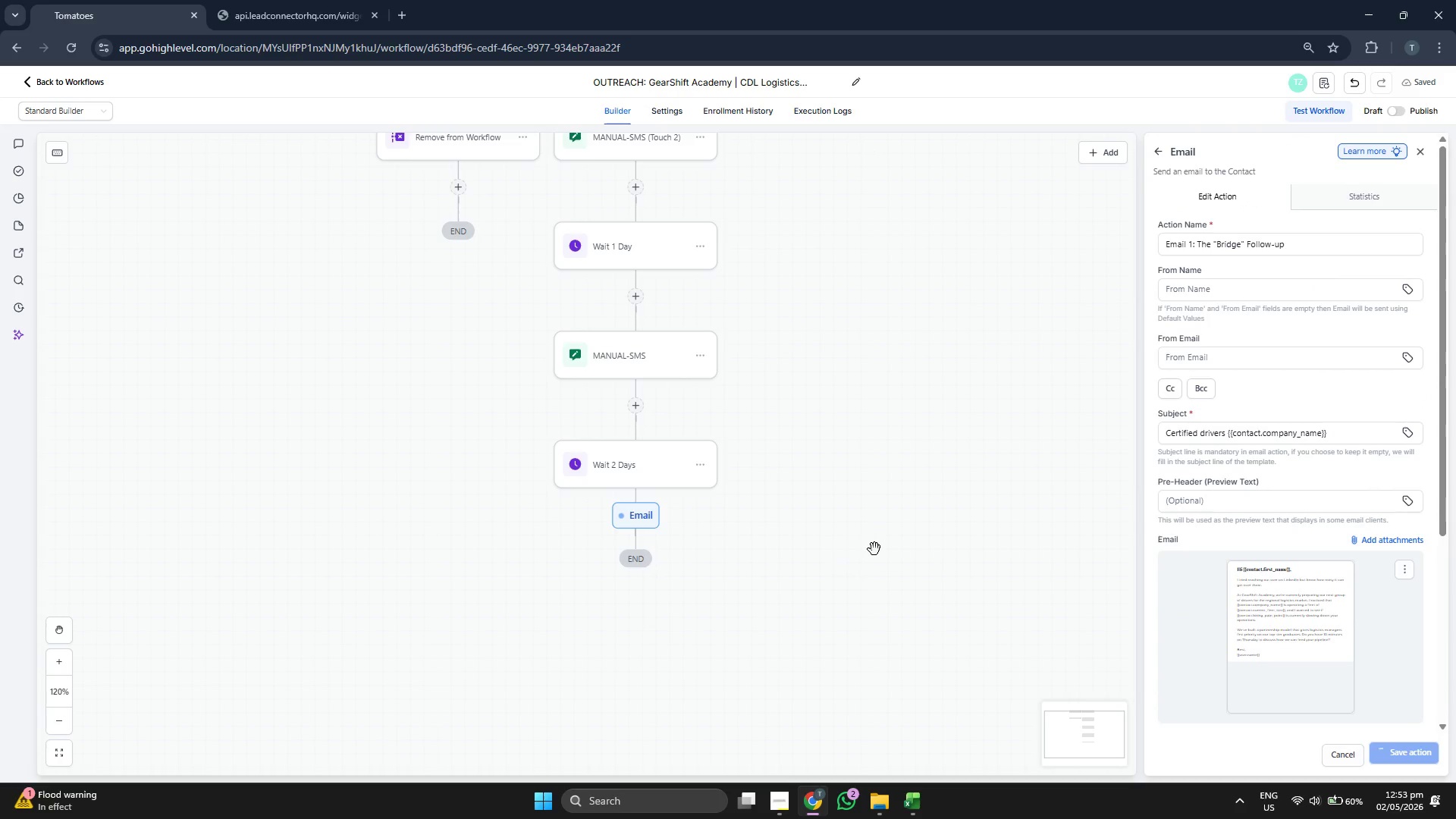 
left_click_drag(start_coordinate=[874, 549], to_coordinate=[917, 395])
 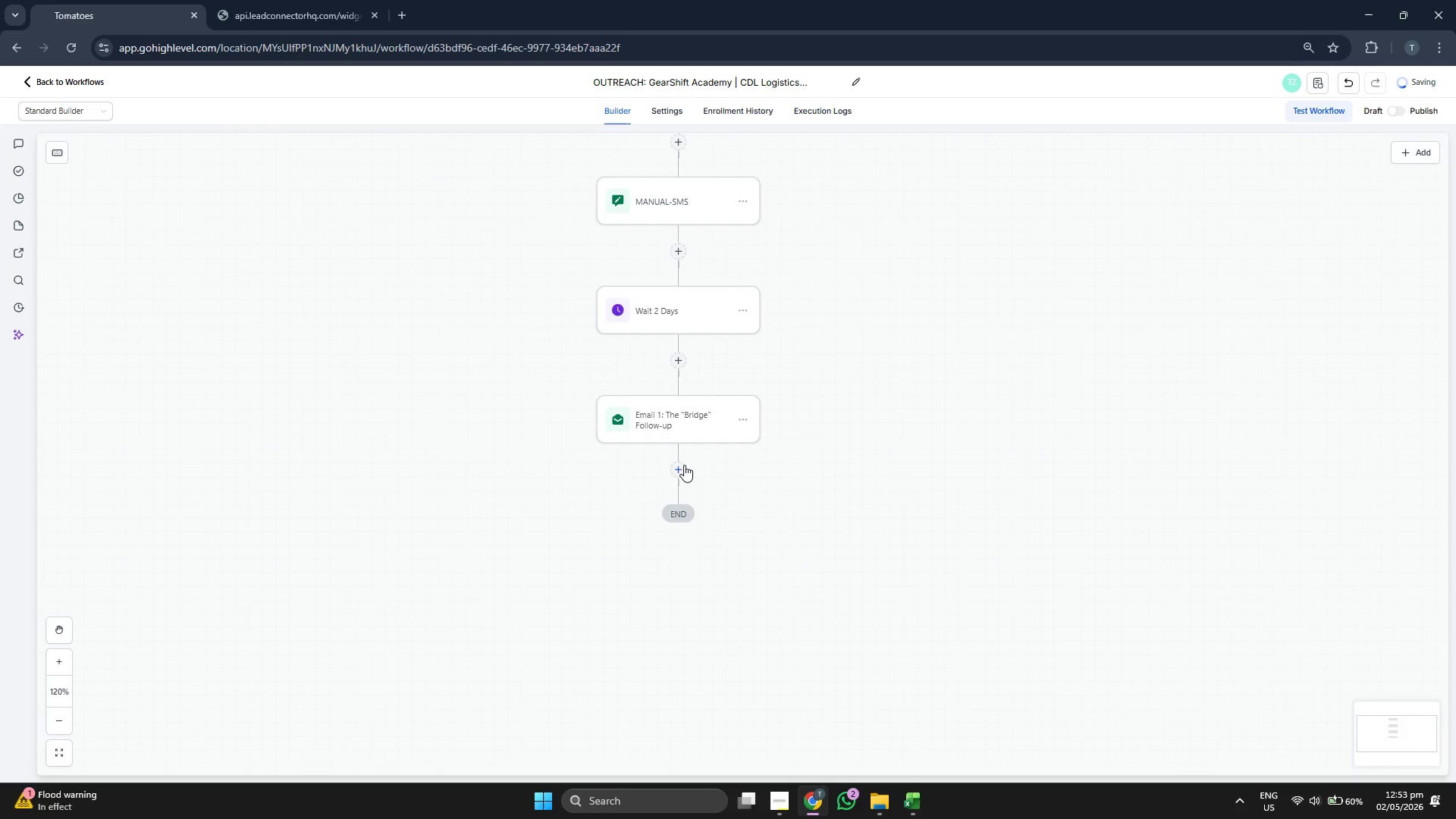 
left_click([683, 467])
 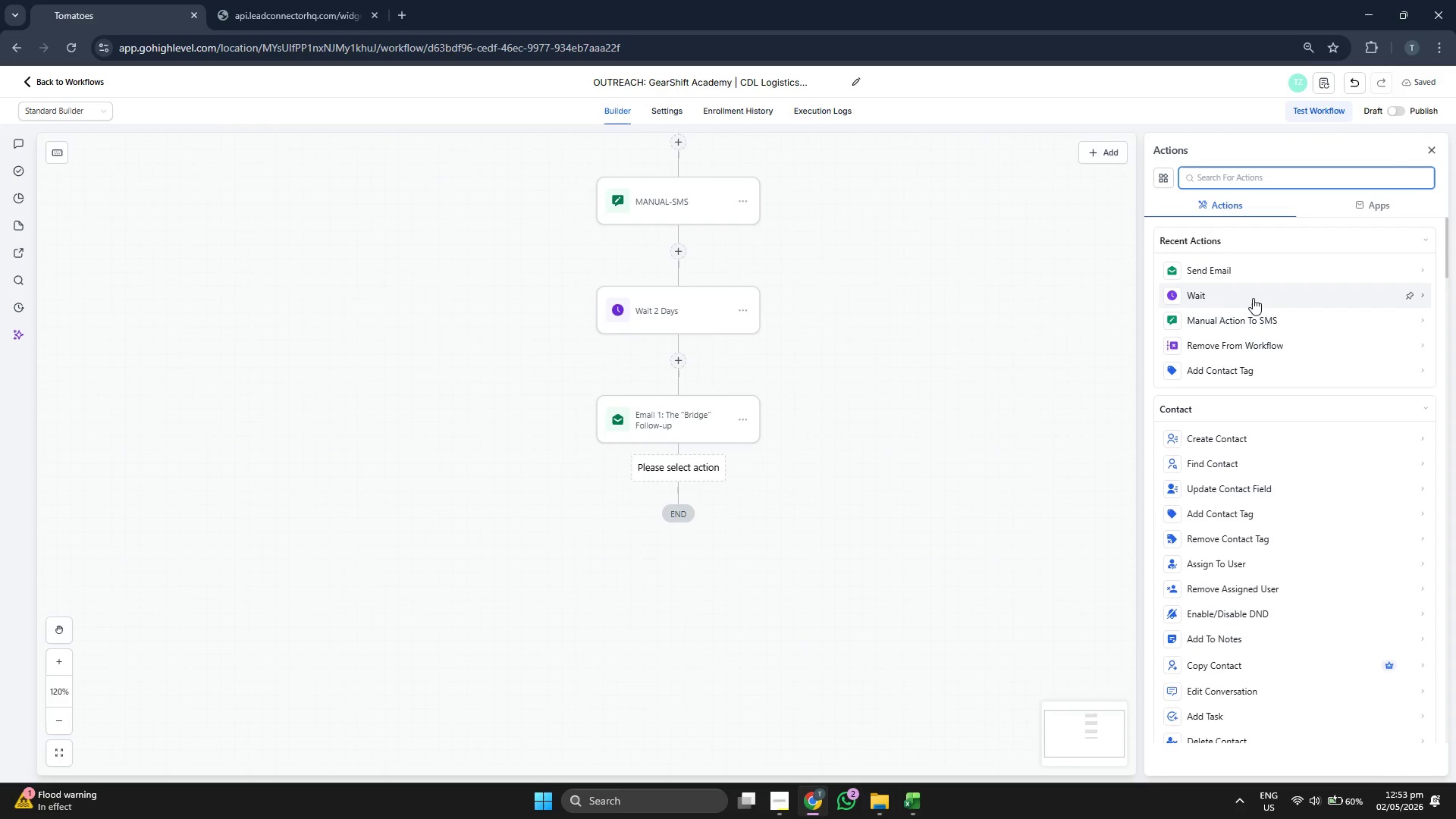 
left_click([1253, 298])
 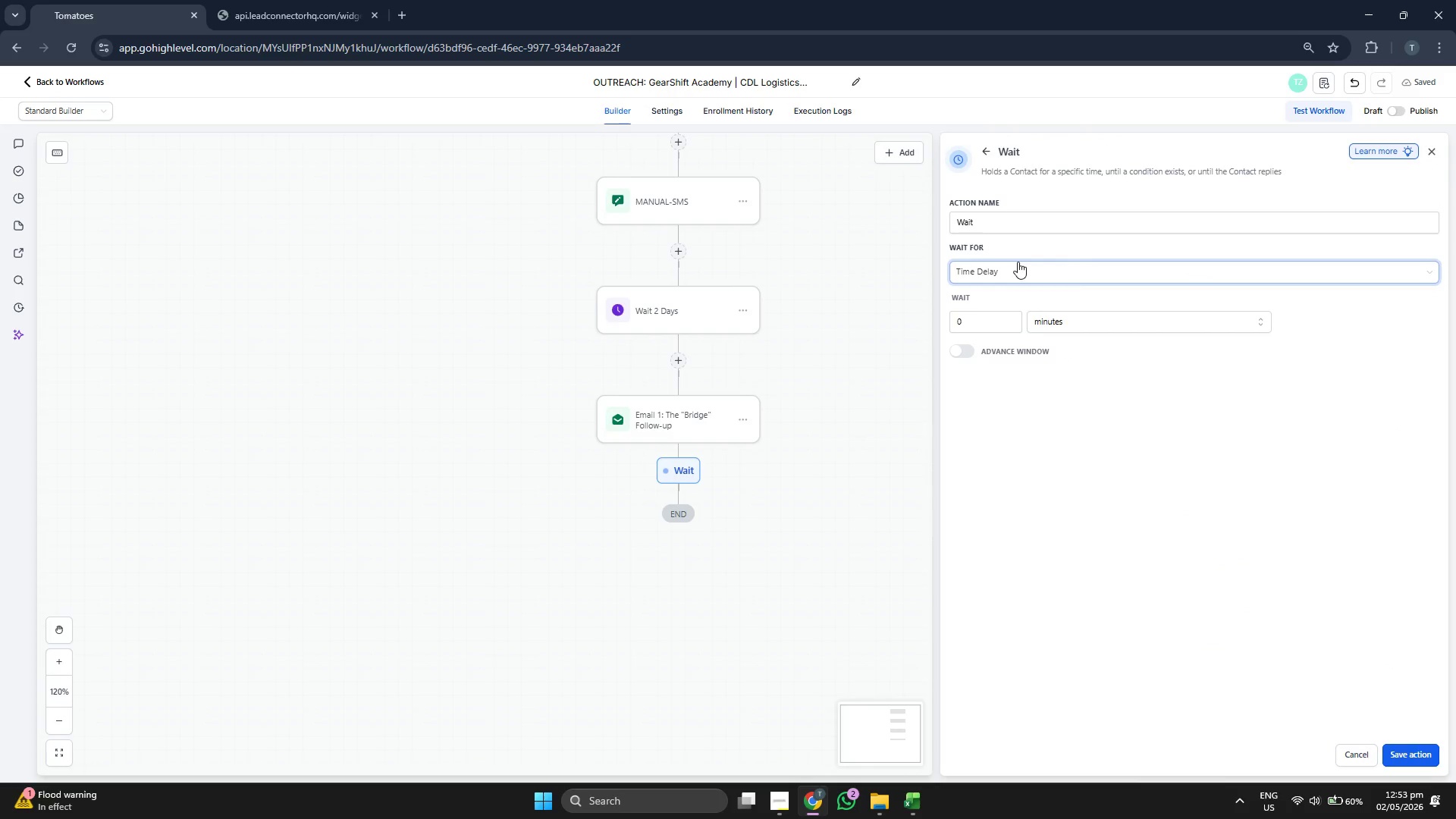 
left_click([1028, 218])
 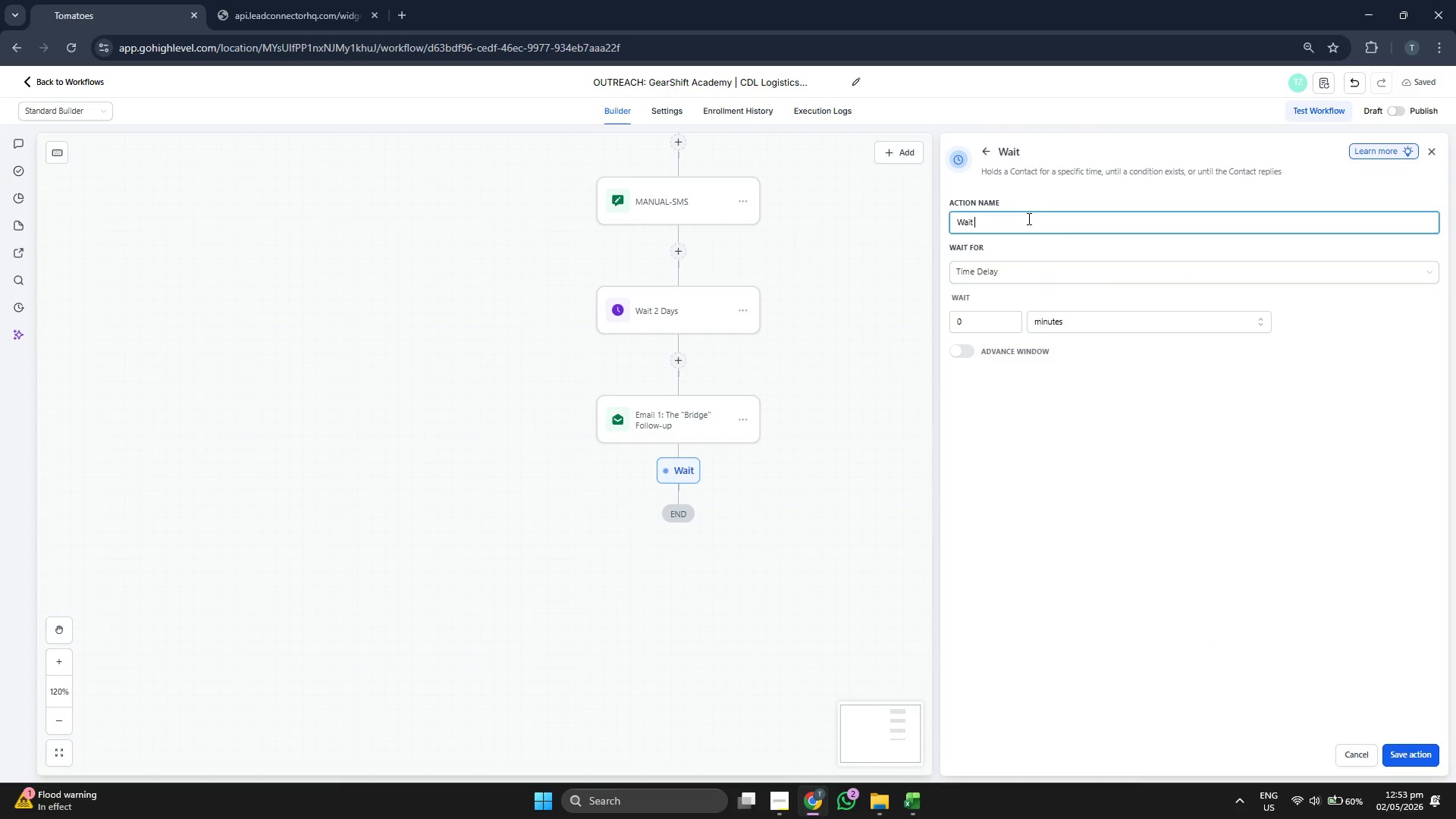 
key(Space)
 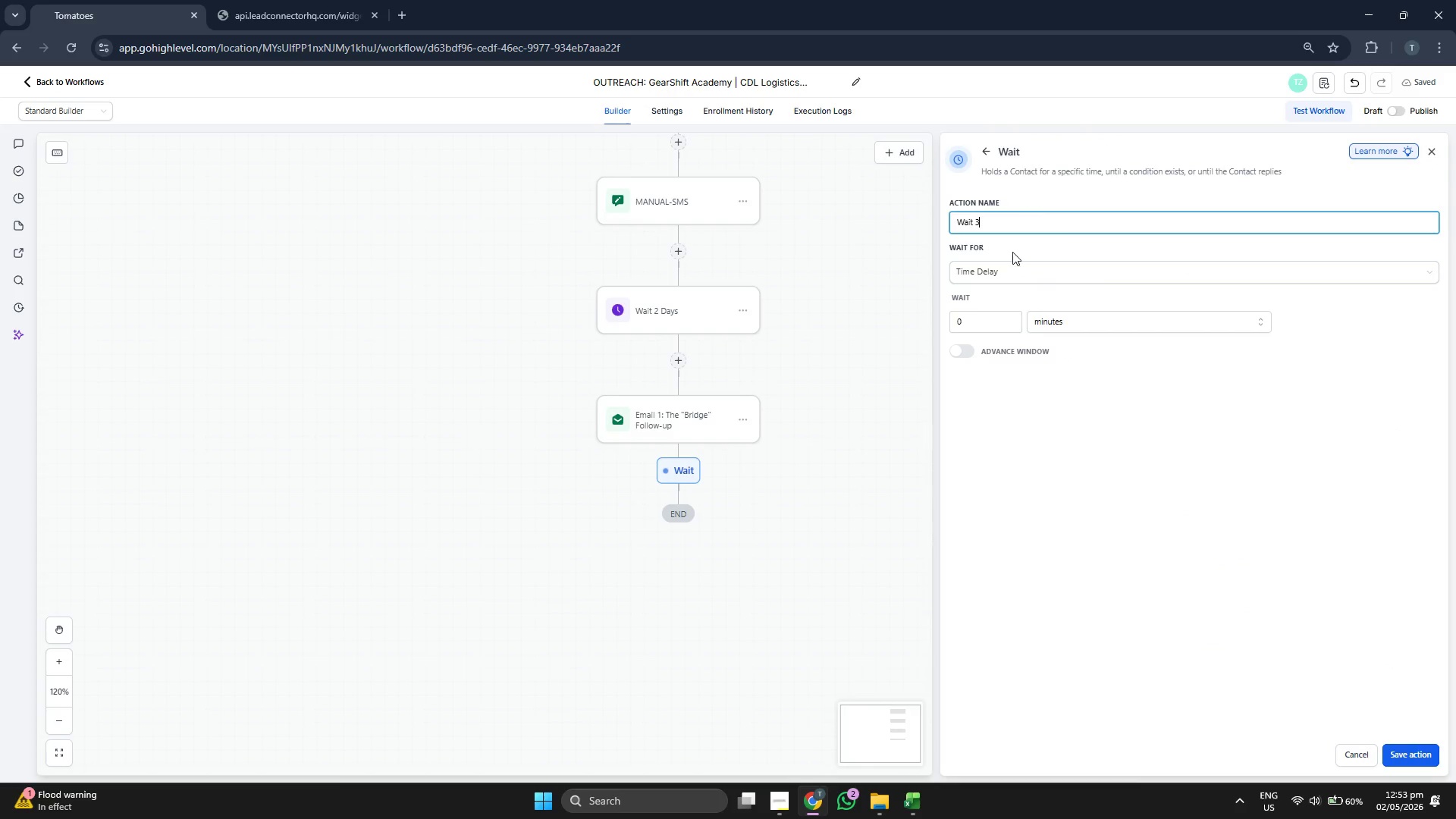 
key(3)
 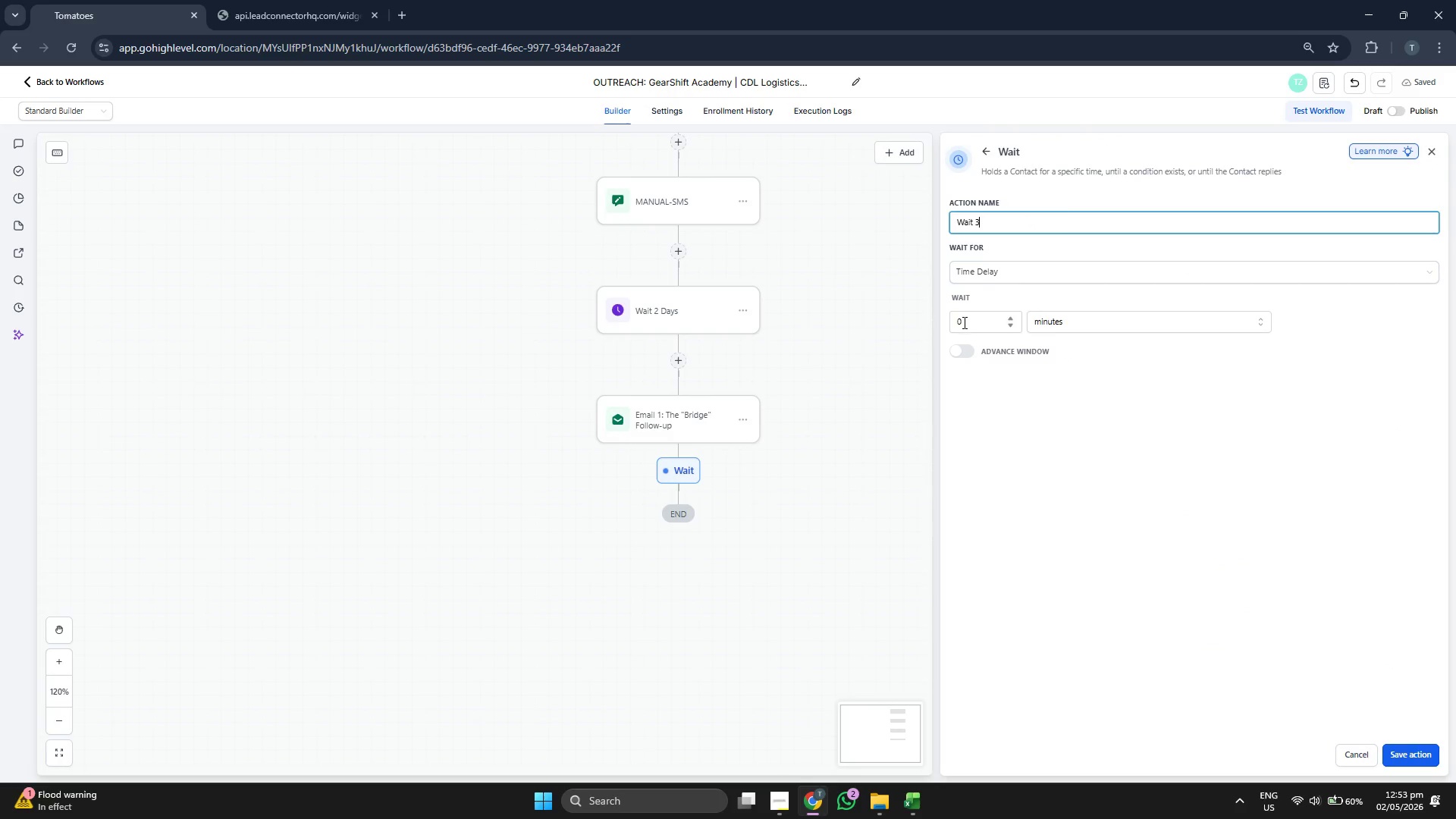 
left_click([963, 322])
 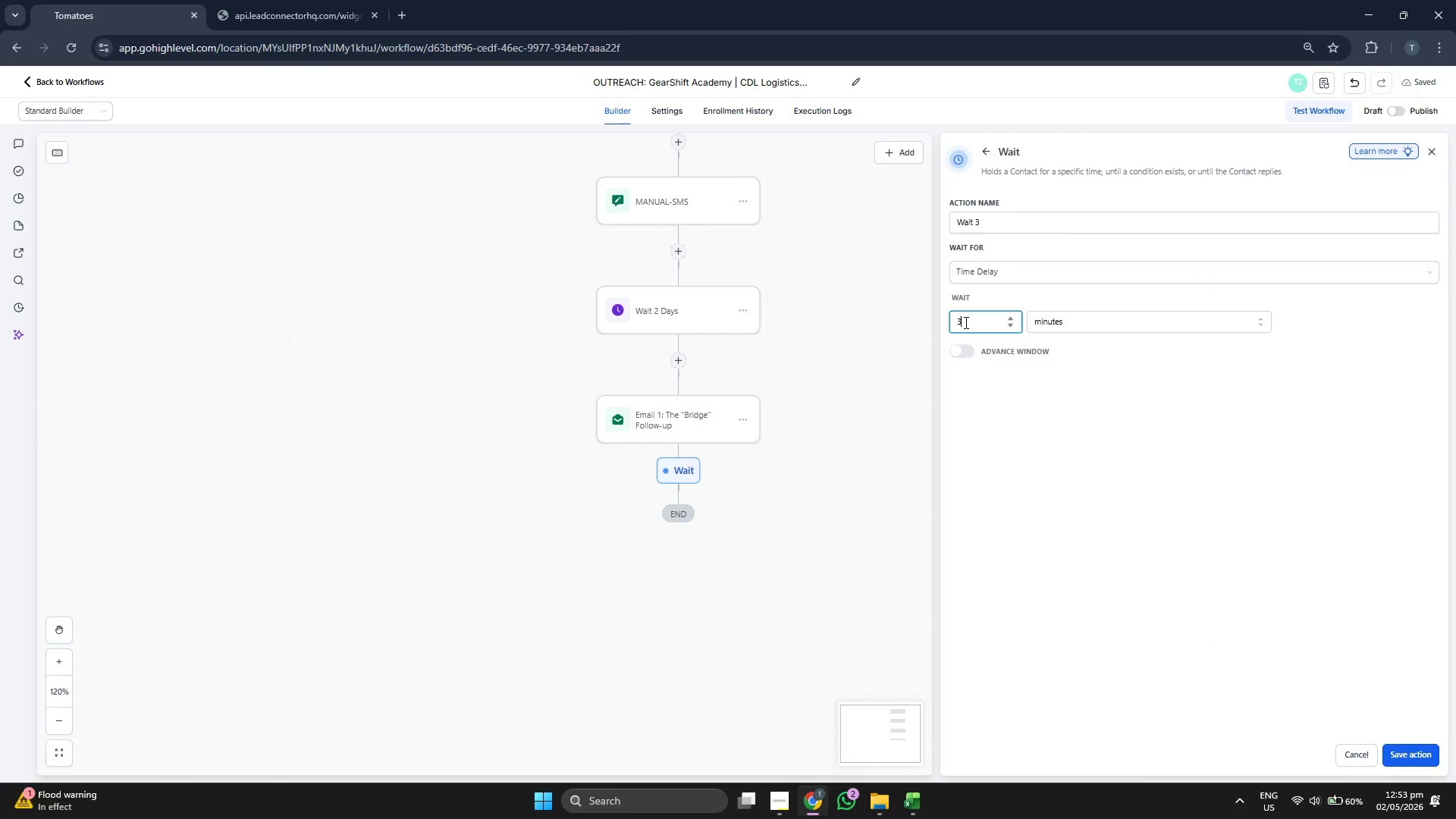 
key(3)
 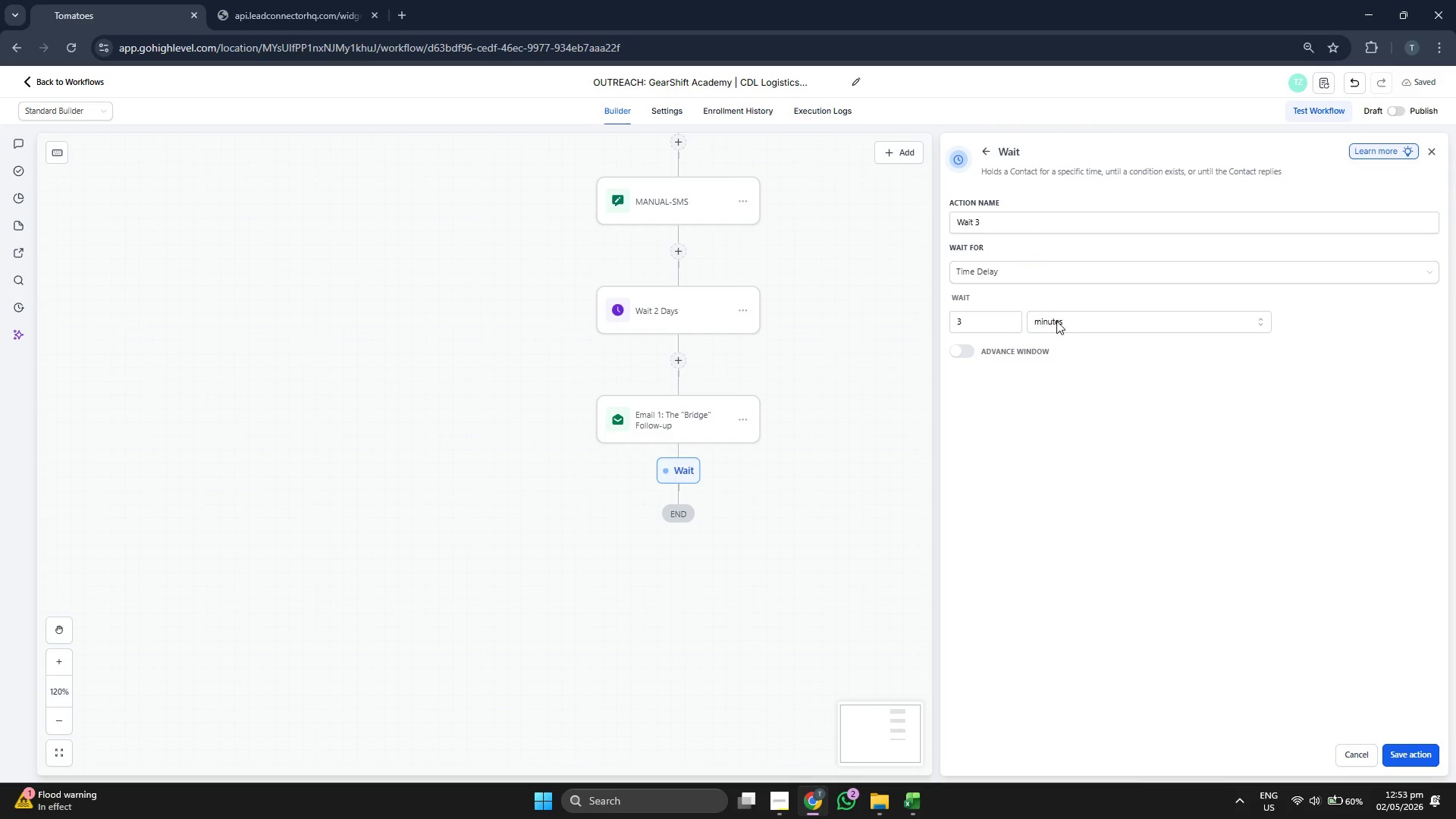 
key(Space)
 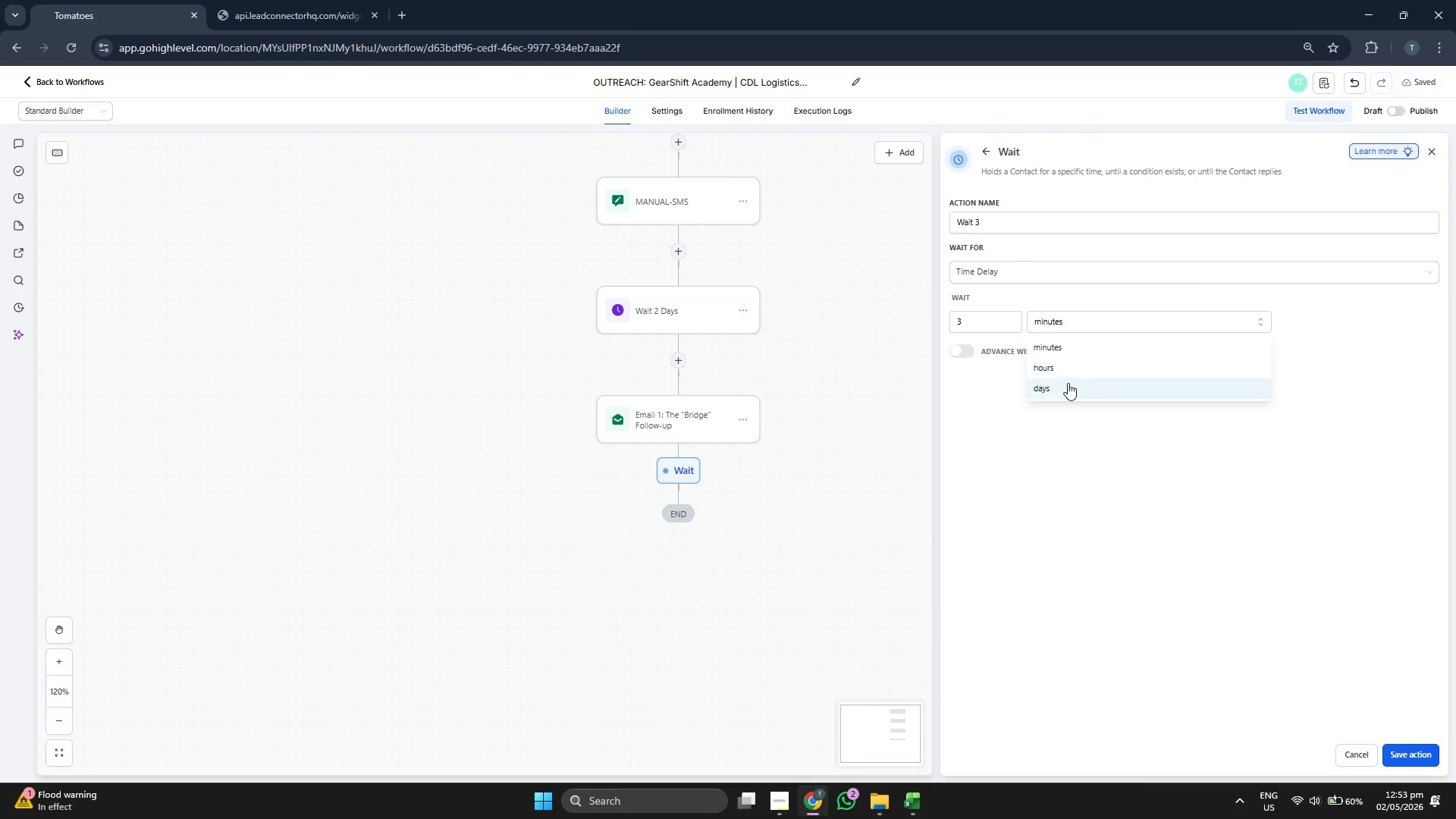 
left_click([1068, 383])
 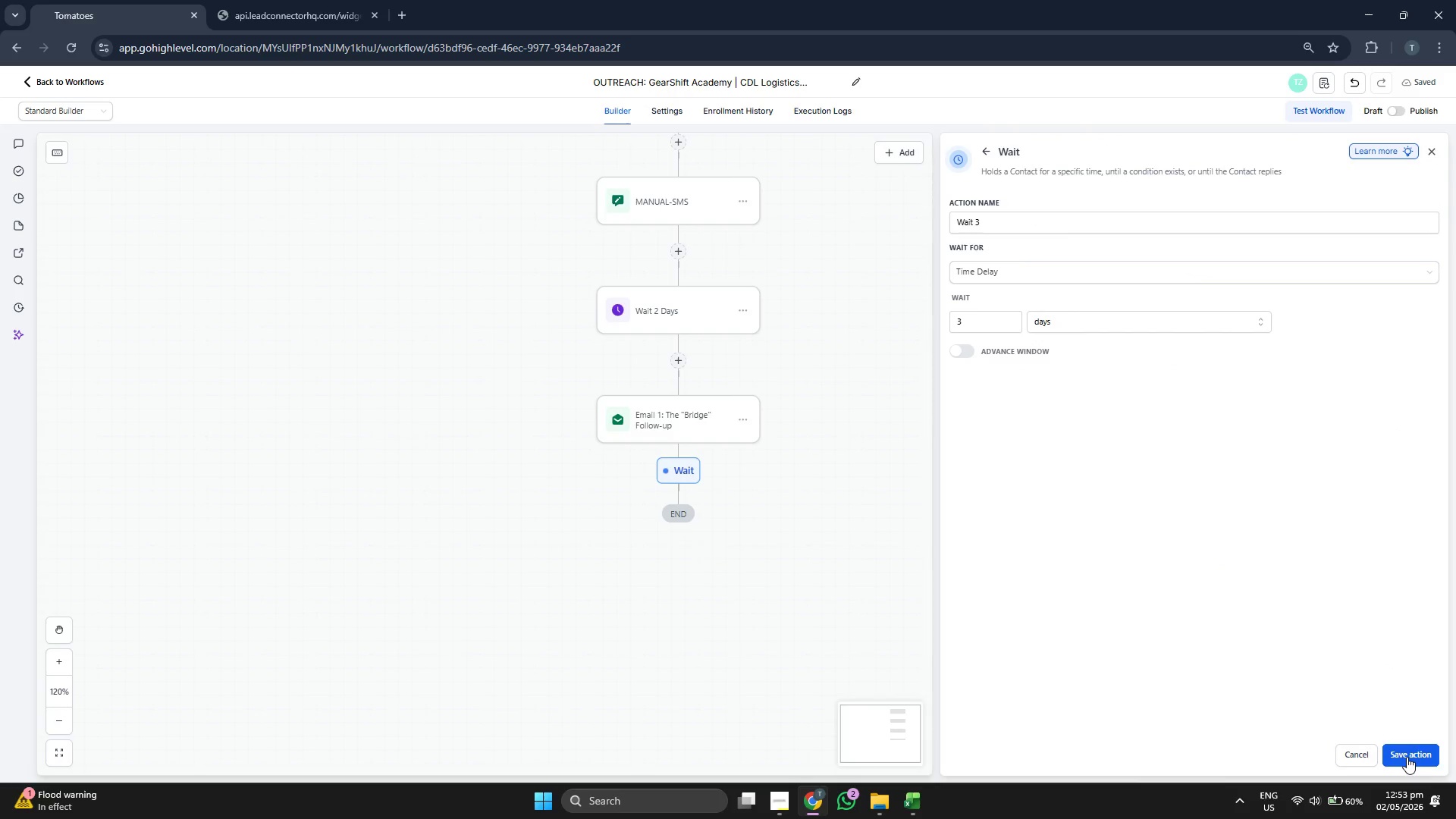 
left_click([1406, 757])
 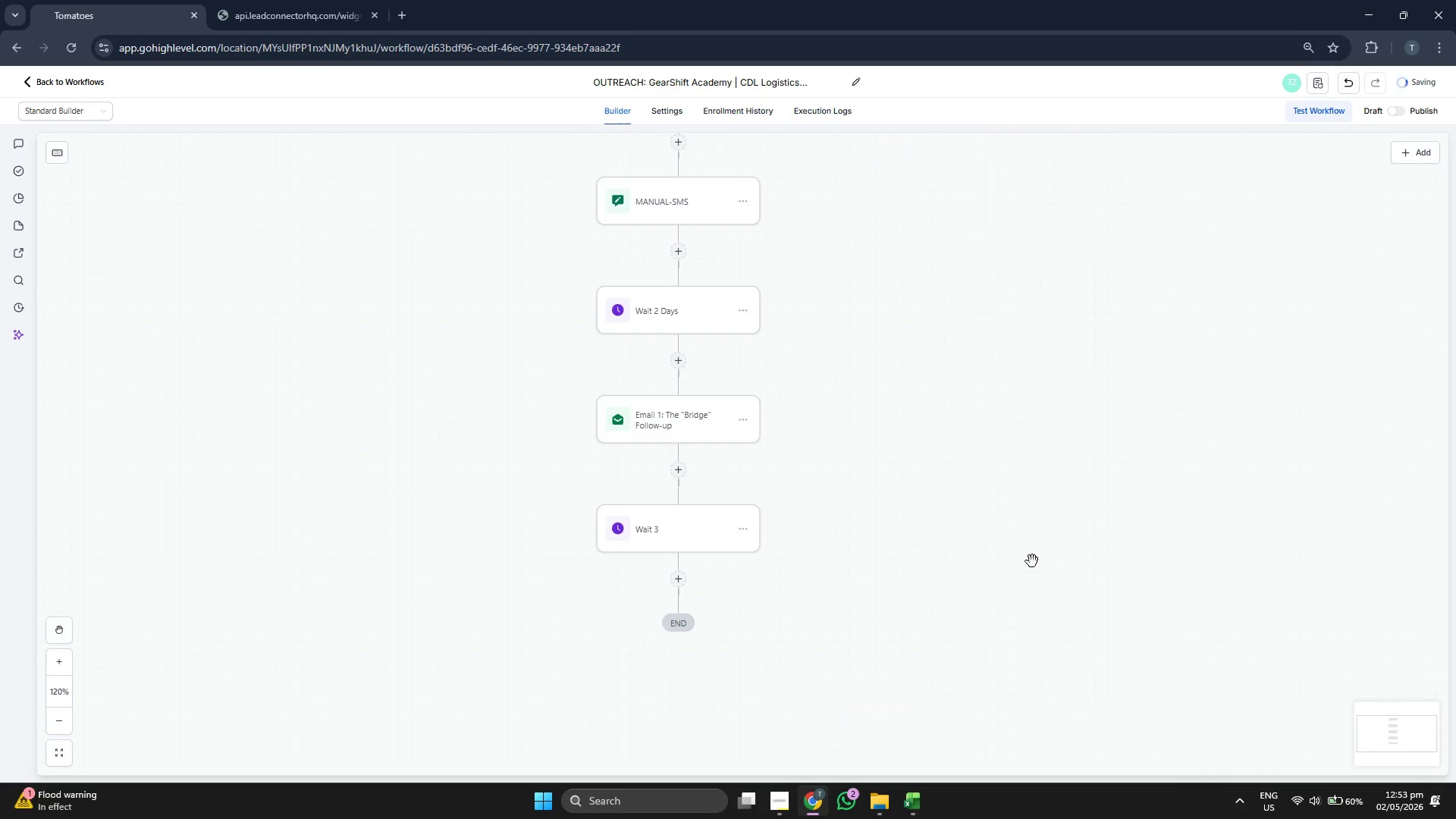 
left_click_drag(start_coordinate=[1018, 549], to_coordinate=[1074, 371])
 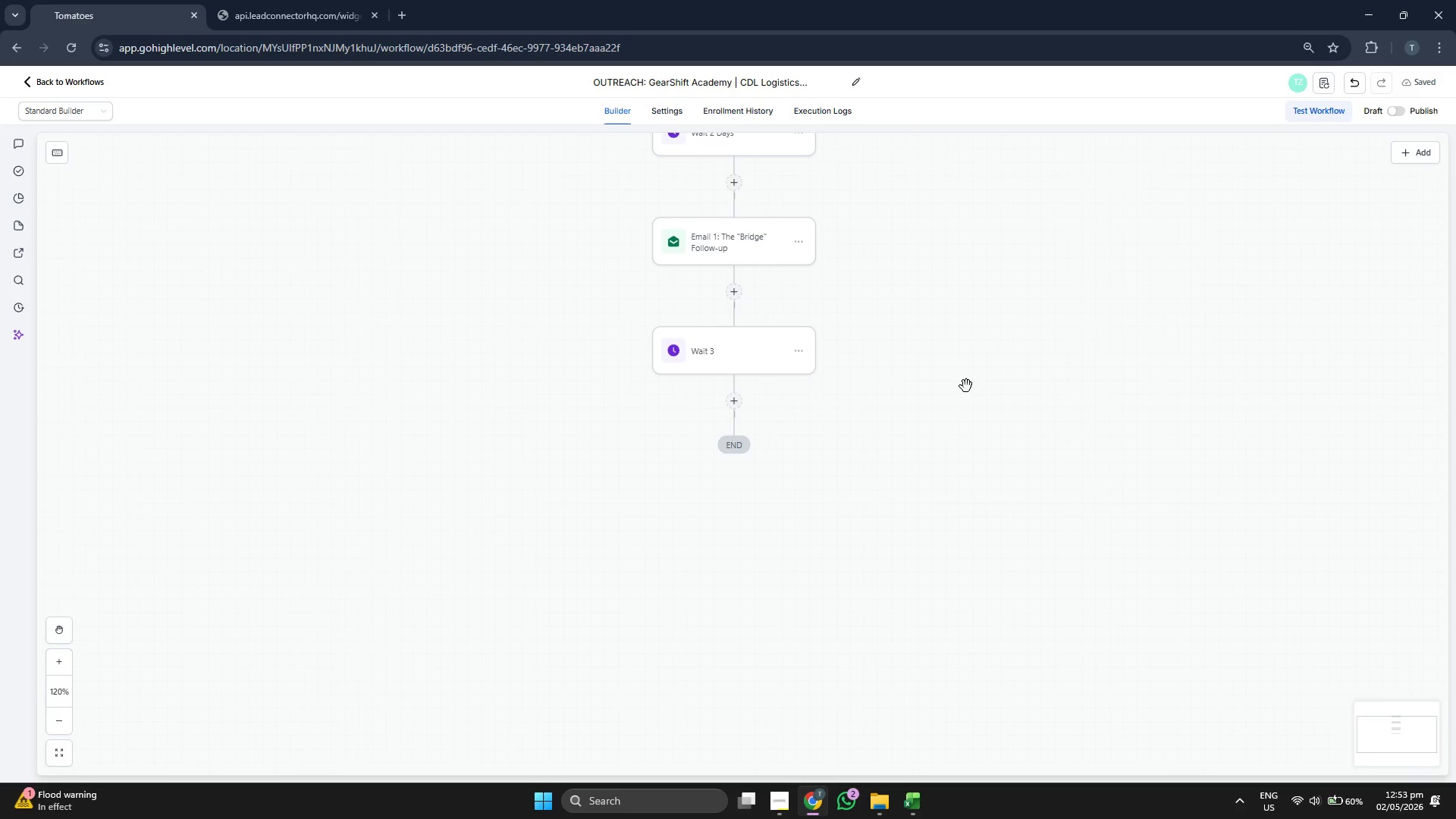 
left_click_drag(start_coordinate=[978, 382], to_coordinate=[937, 464])
 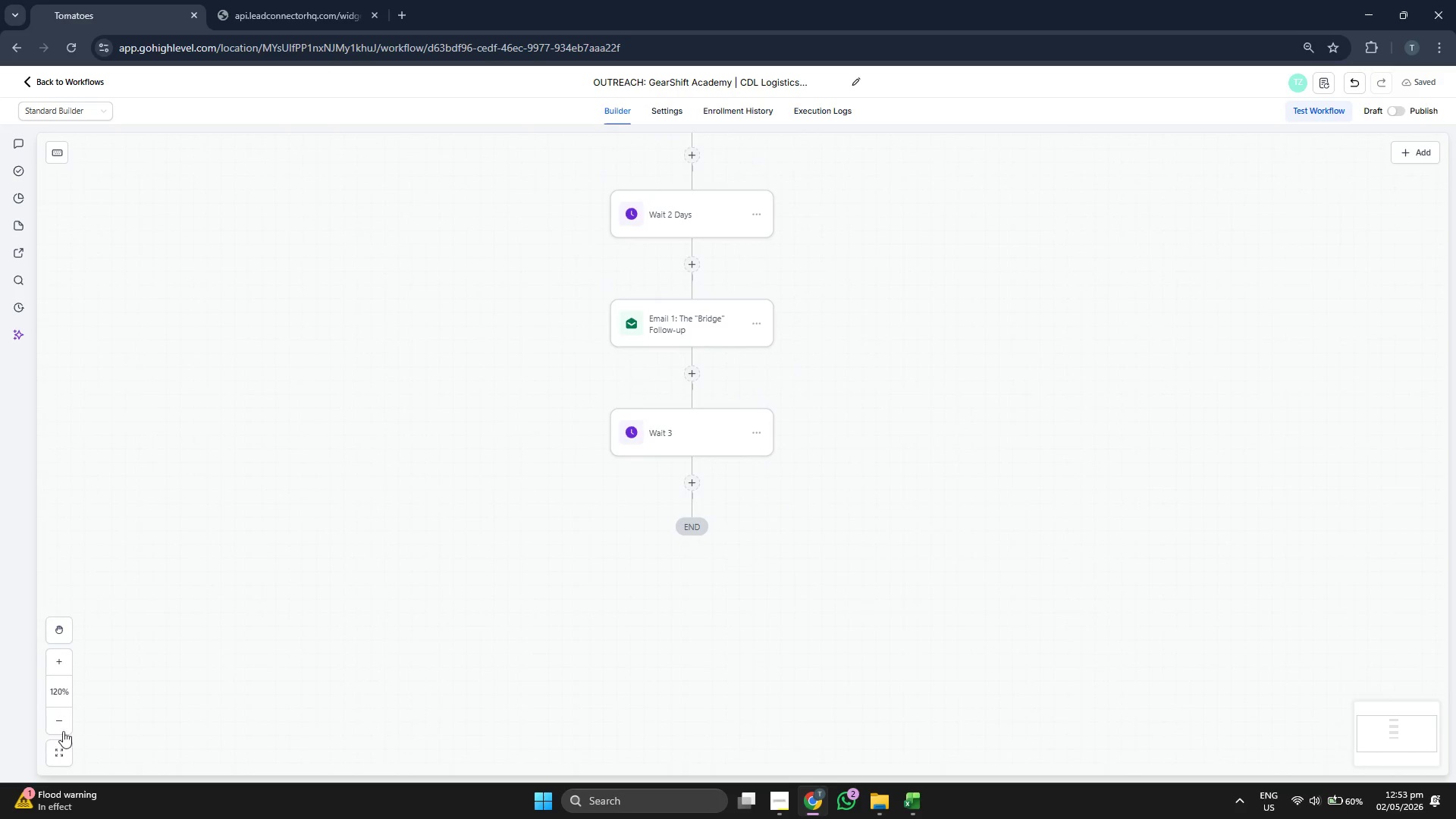 
left_click([70, 720])
 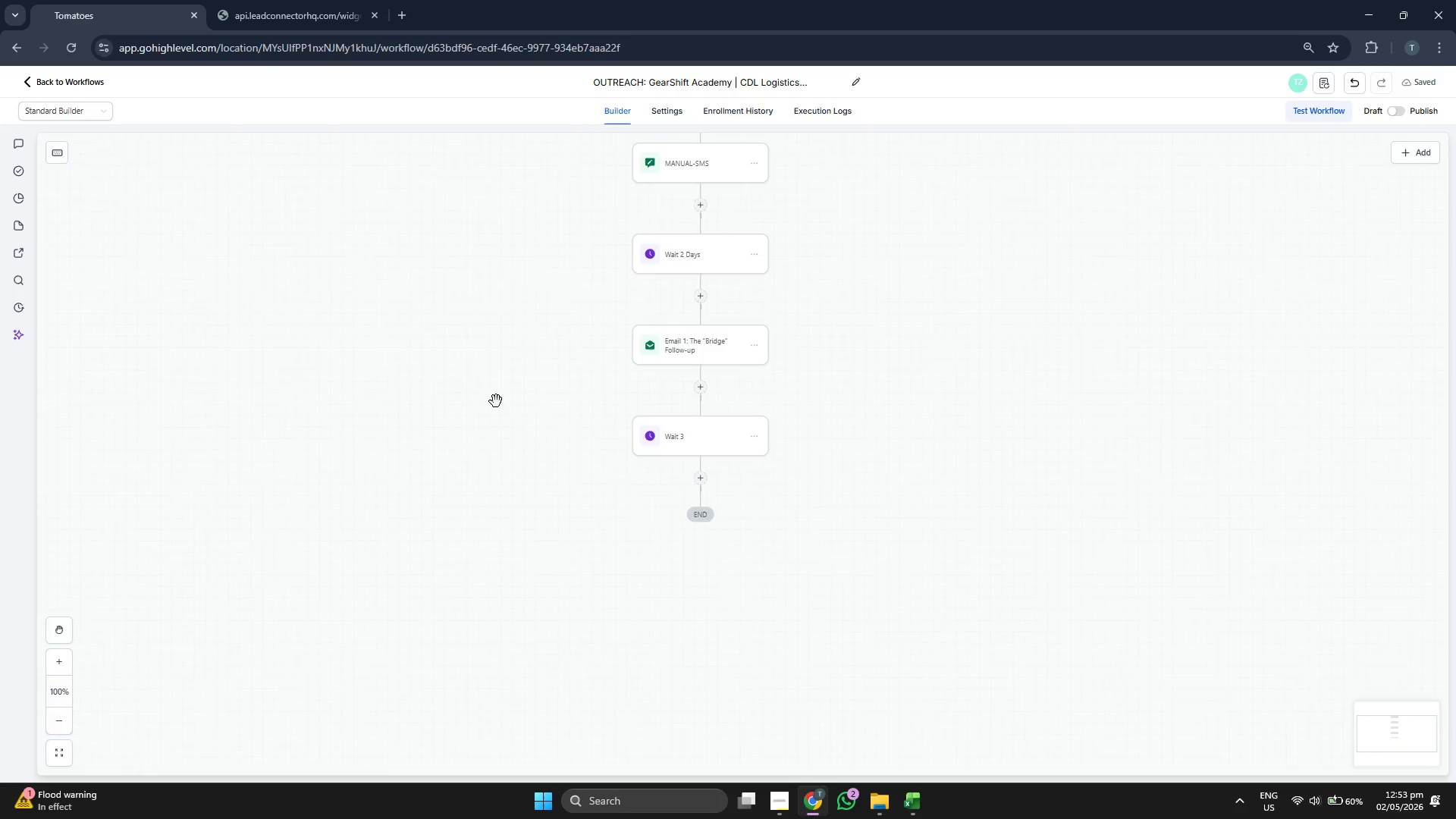 
left_click_drag(start_coordinate=[501, 397], to_coordinate=[495, 574])
 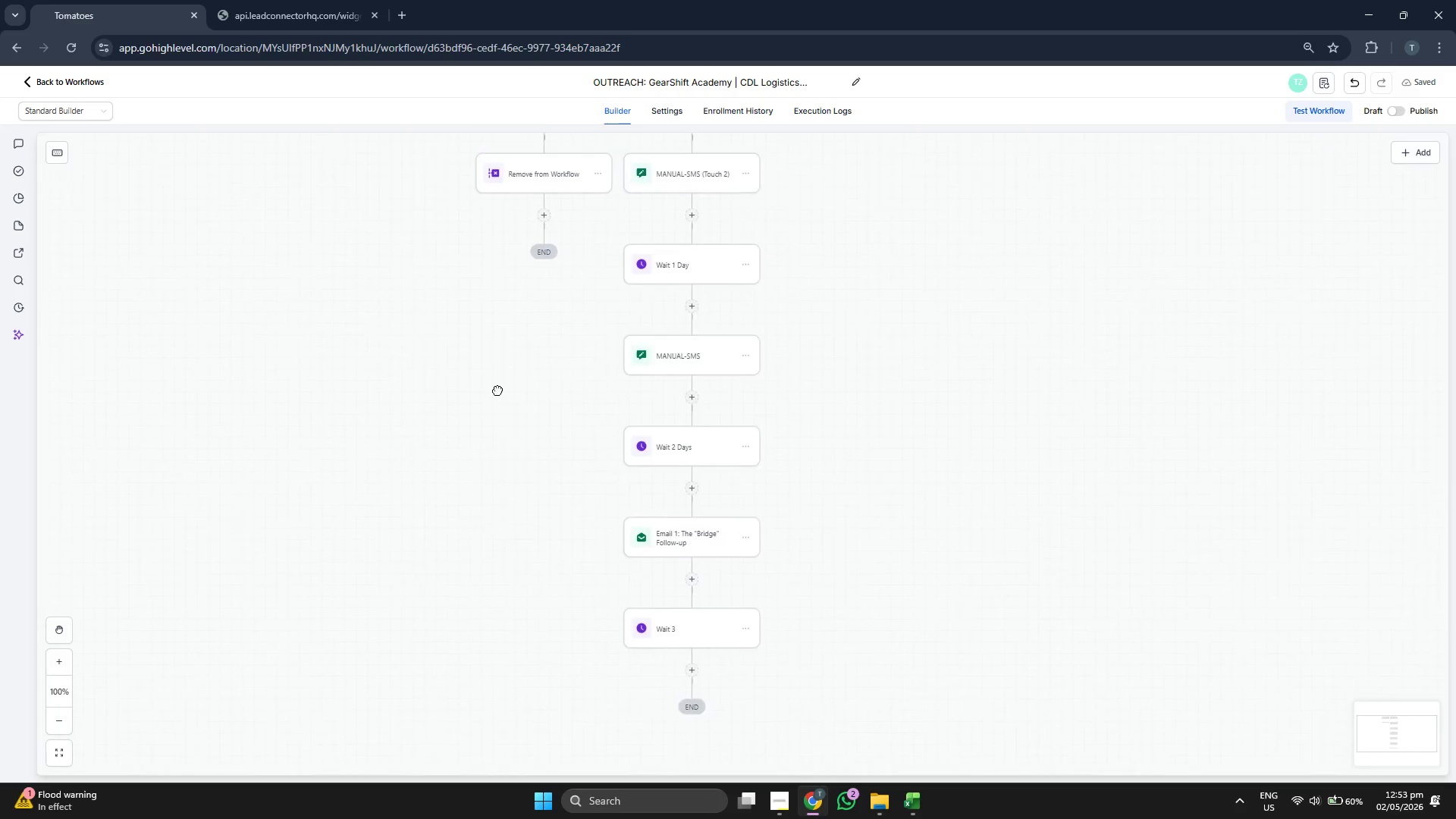 
left_click_drag(start_coordinate=[504, 351], to_coordinate=[494, 535])
 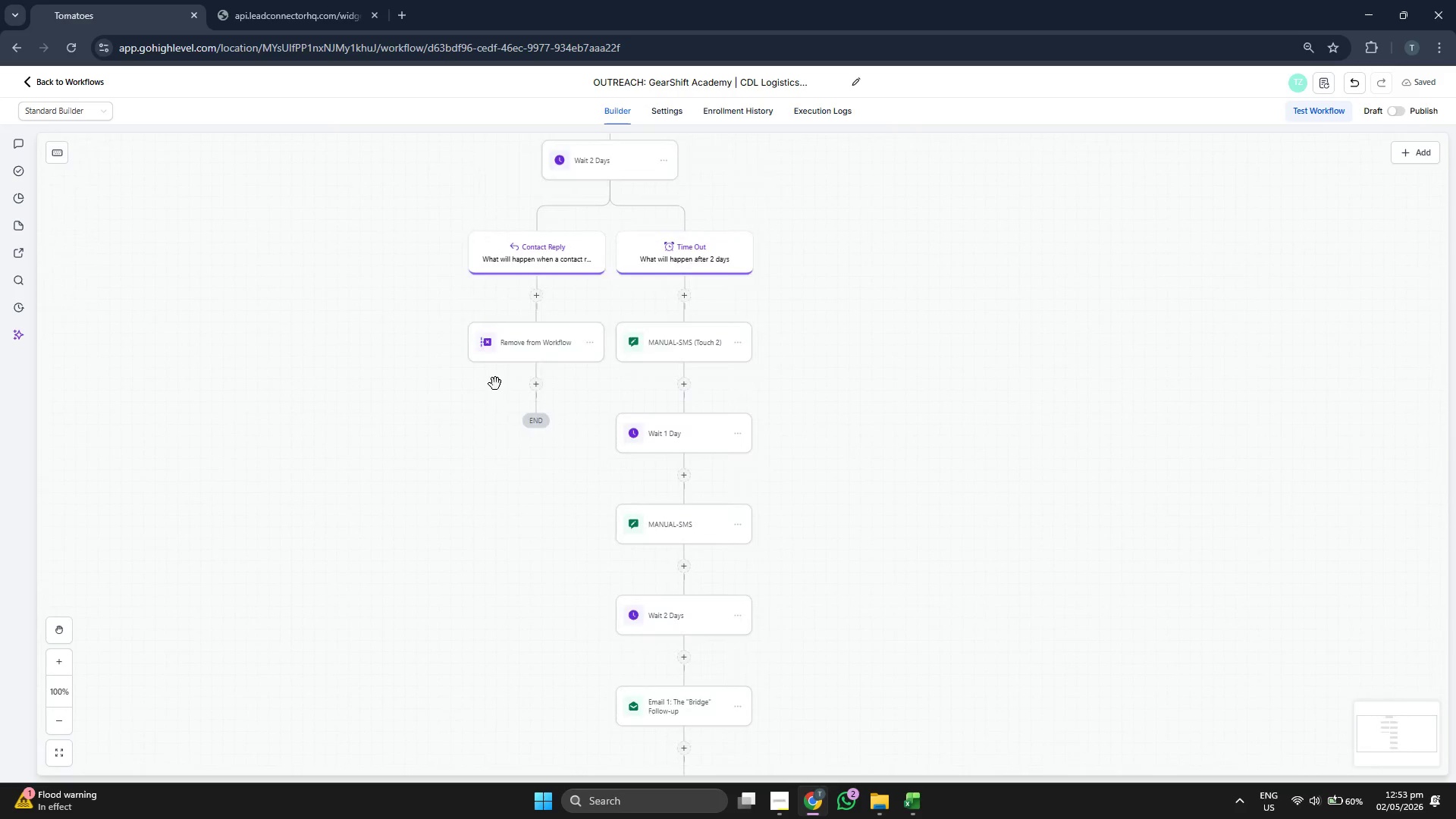 
left_click_drag(start_coordinate=[495, 384], to_coordinate=[479, 509])
 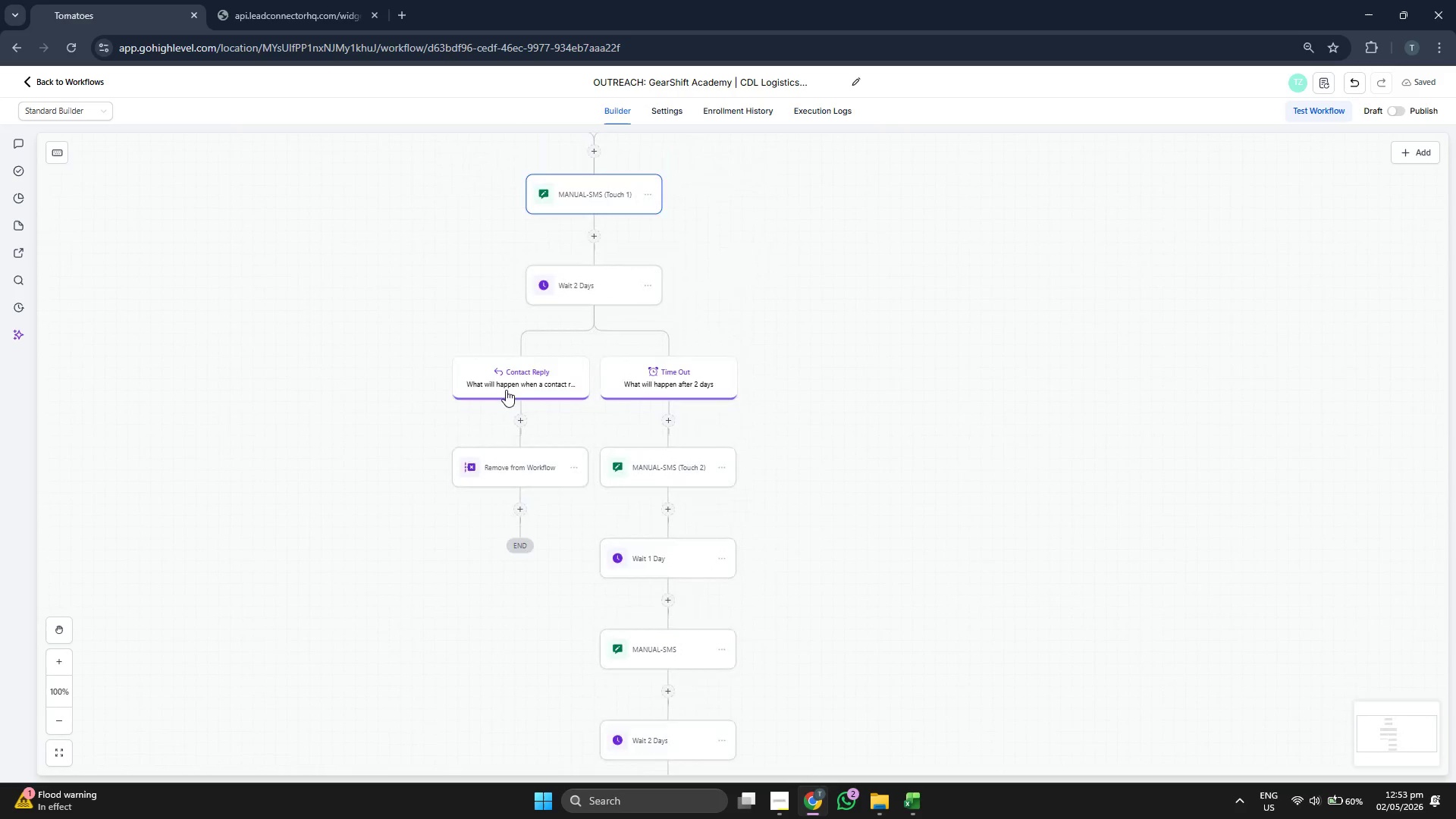 
left_click_drag(start_coordinate=[506, 384], to_coordinate=[491, 527])
 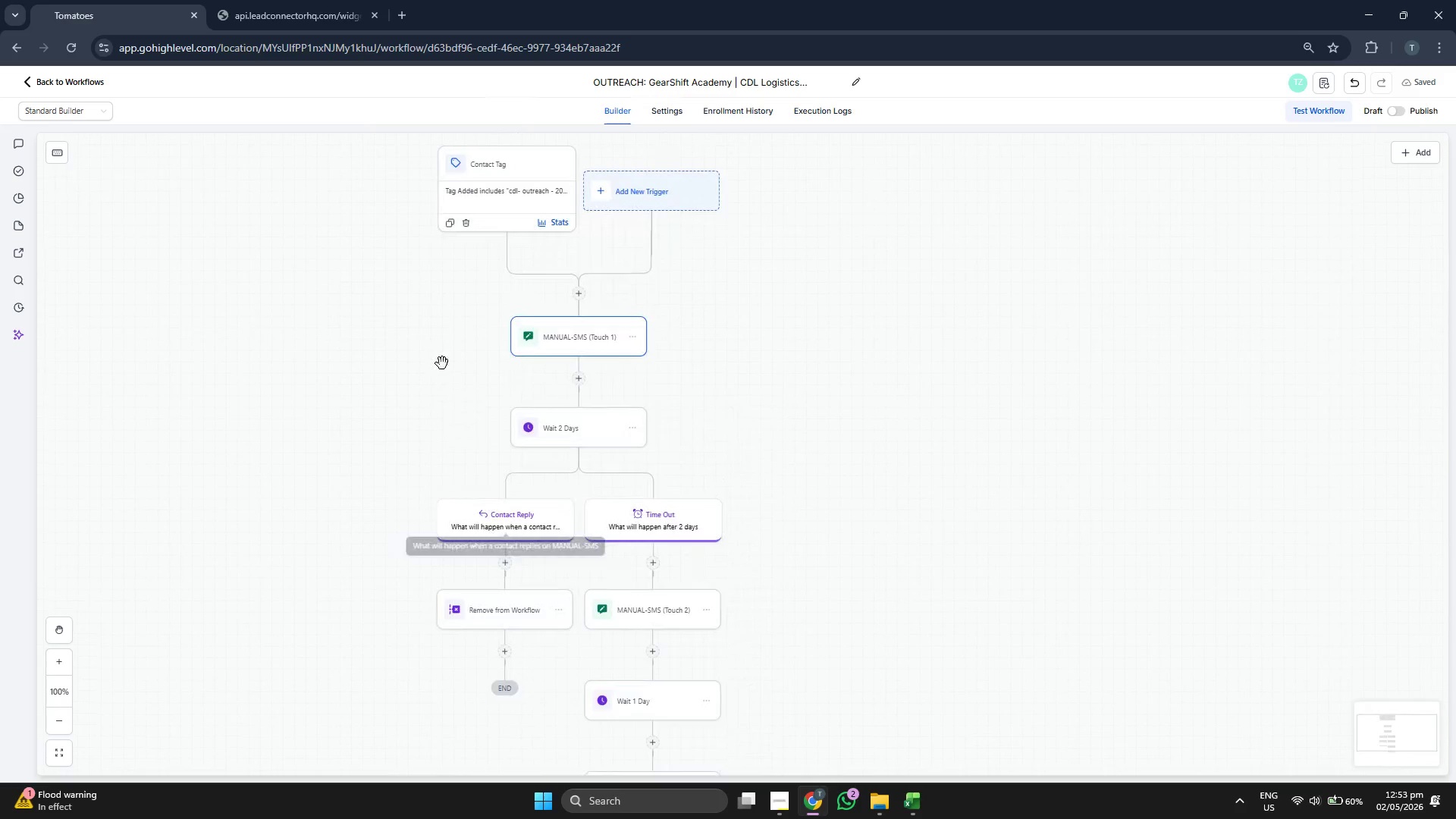 
left_click_drag(start_coordinate=[442, 363], to_coordinate=[429, 433])
 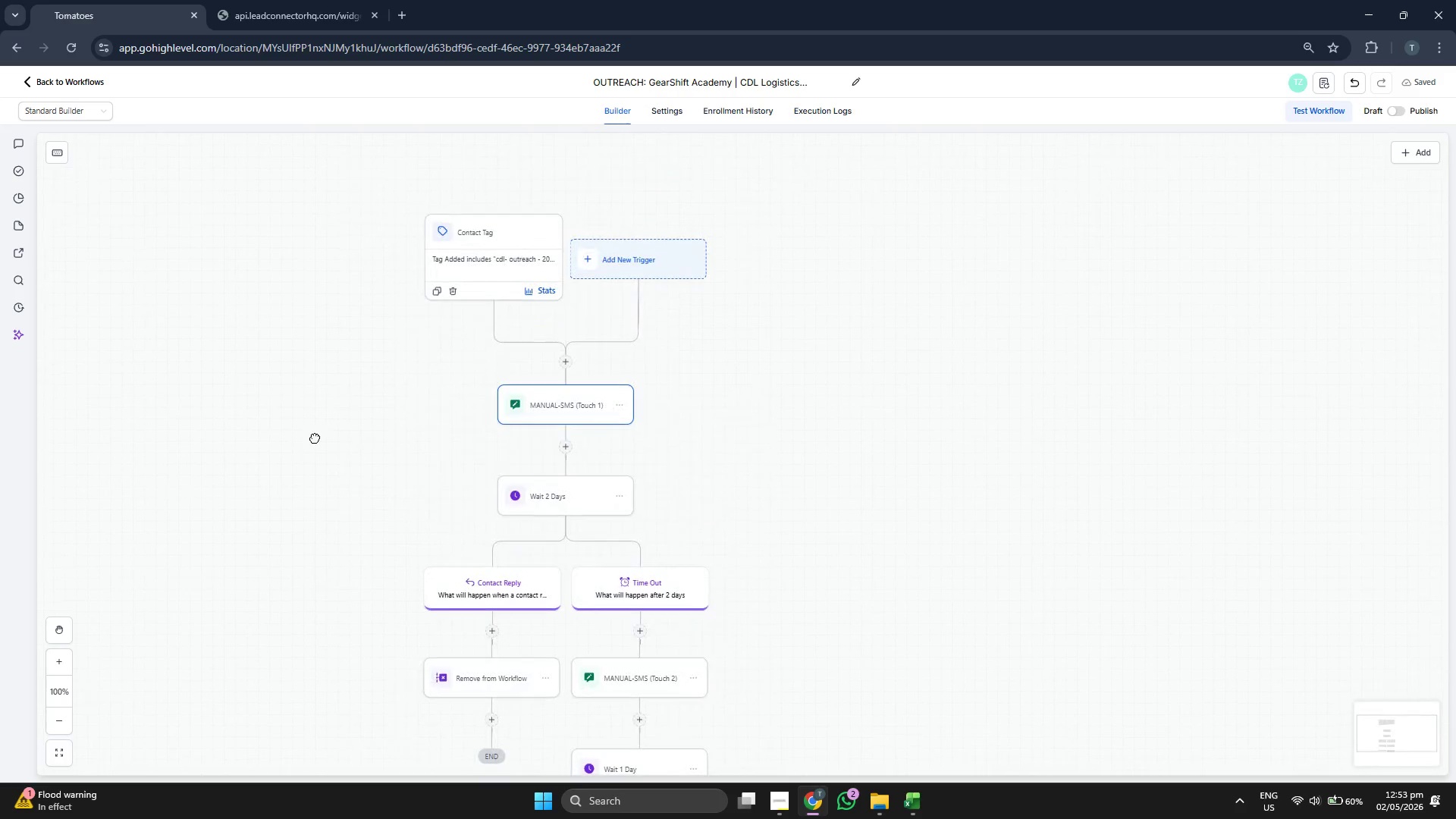 
left_click_drag(start_coordinate=[303, 450], to_coordinate=[334, 420])
 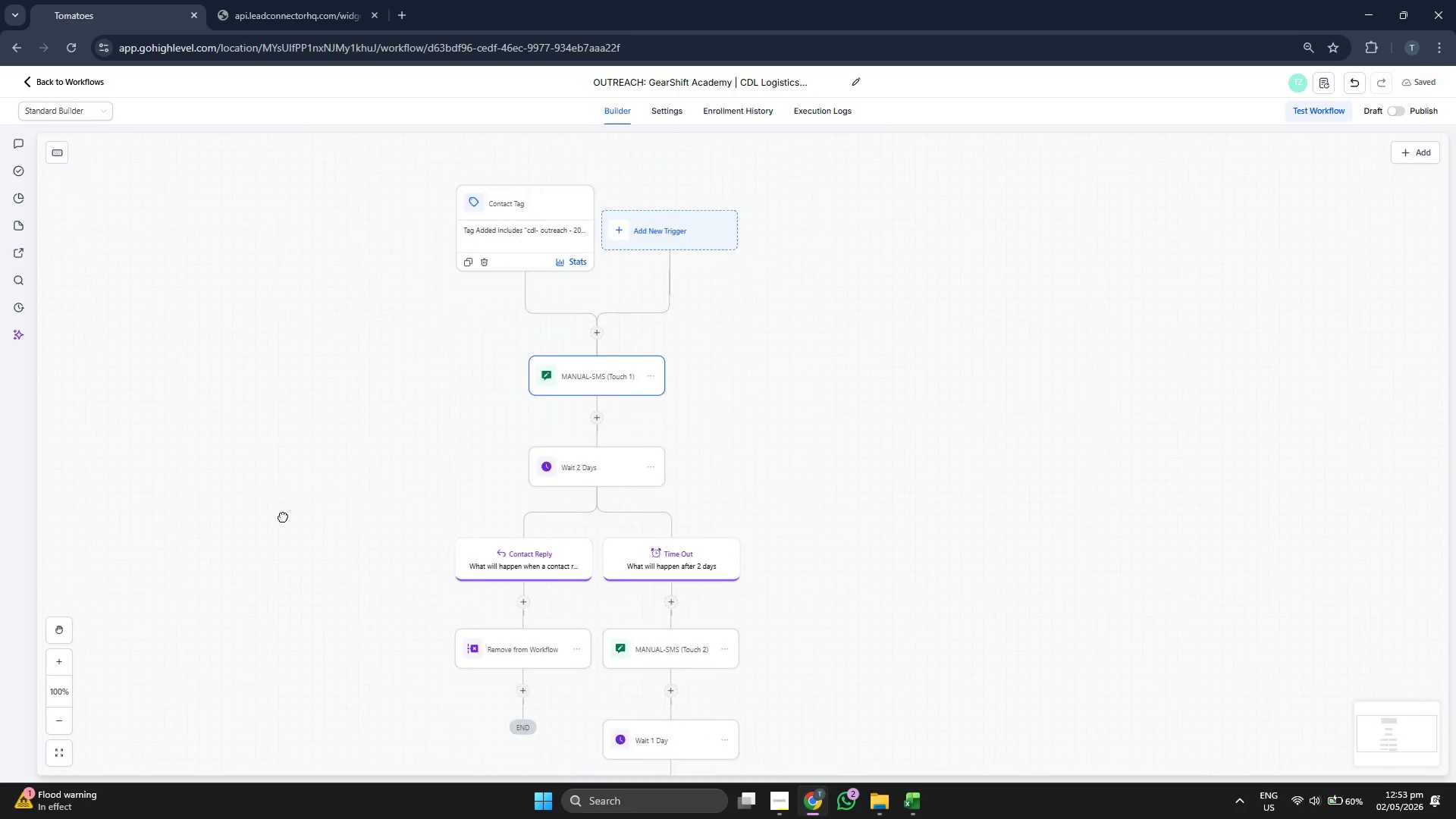 
left_click_drag(start_coordinate=[283, 516], to_coordinate=[287, 471])
 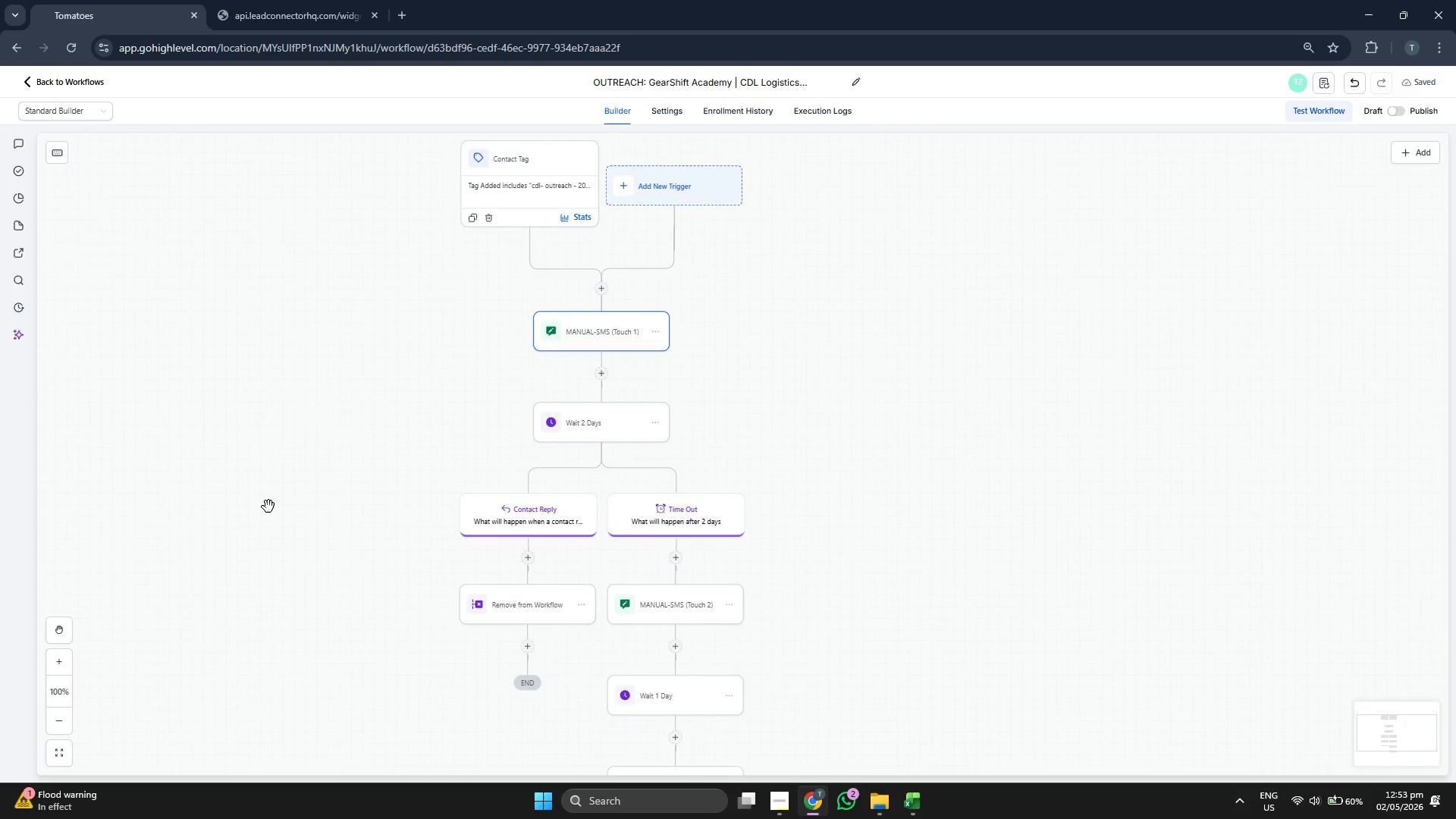 
left_click_drag(start_coordinate=[268, 507], to_coordinate=[271, 451])
 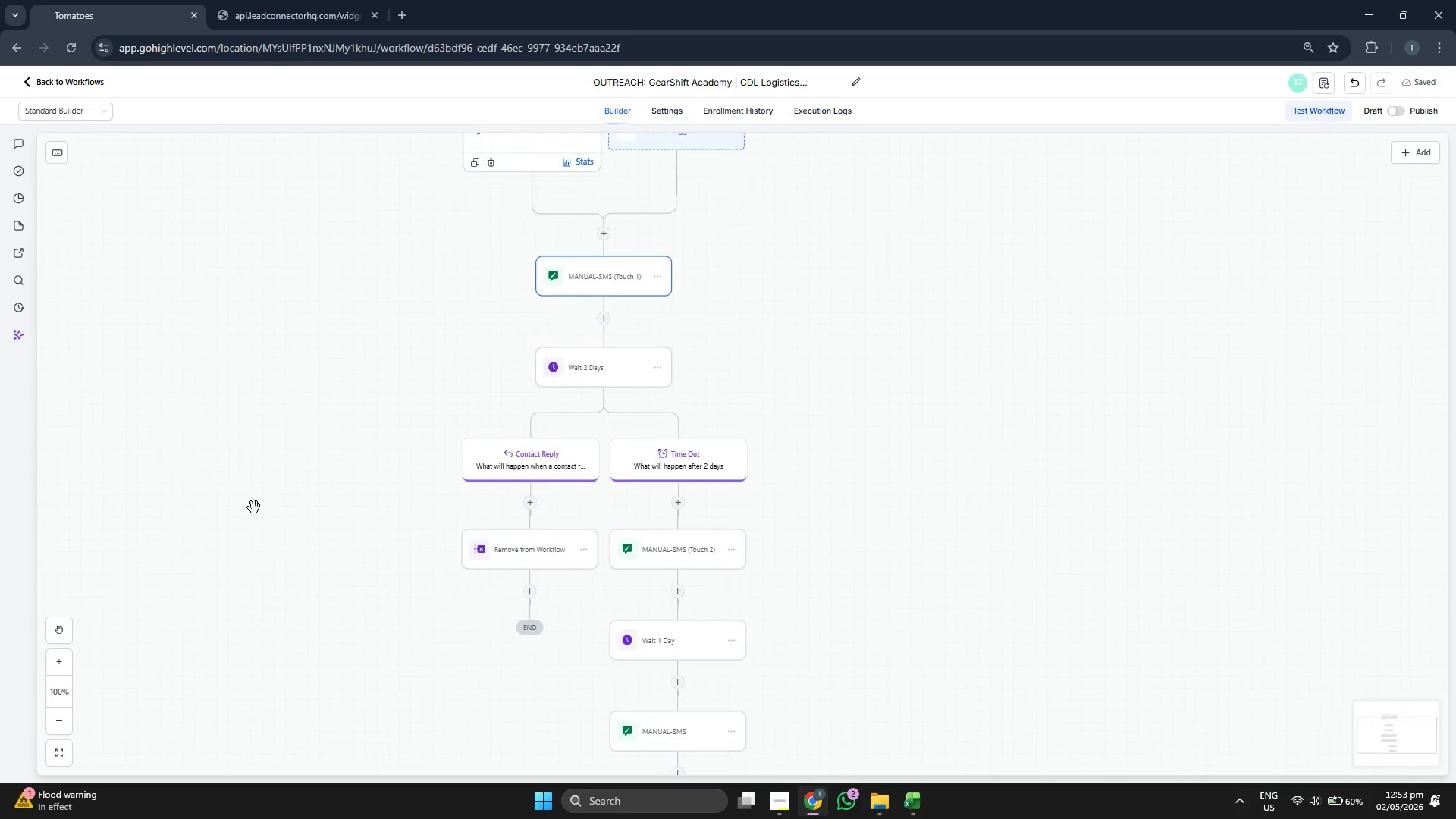 
left_click_drag(start_coordinate=[253, 508], to_coordinate=[259, 453])
 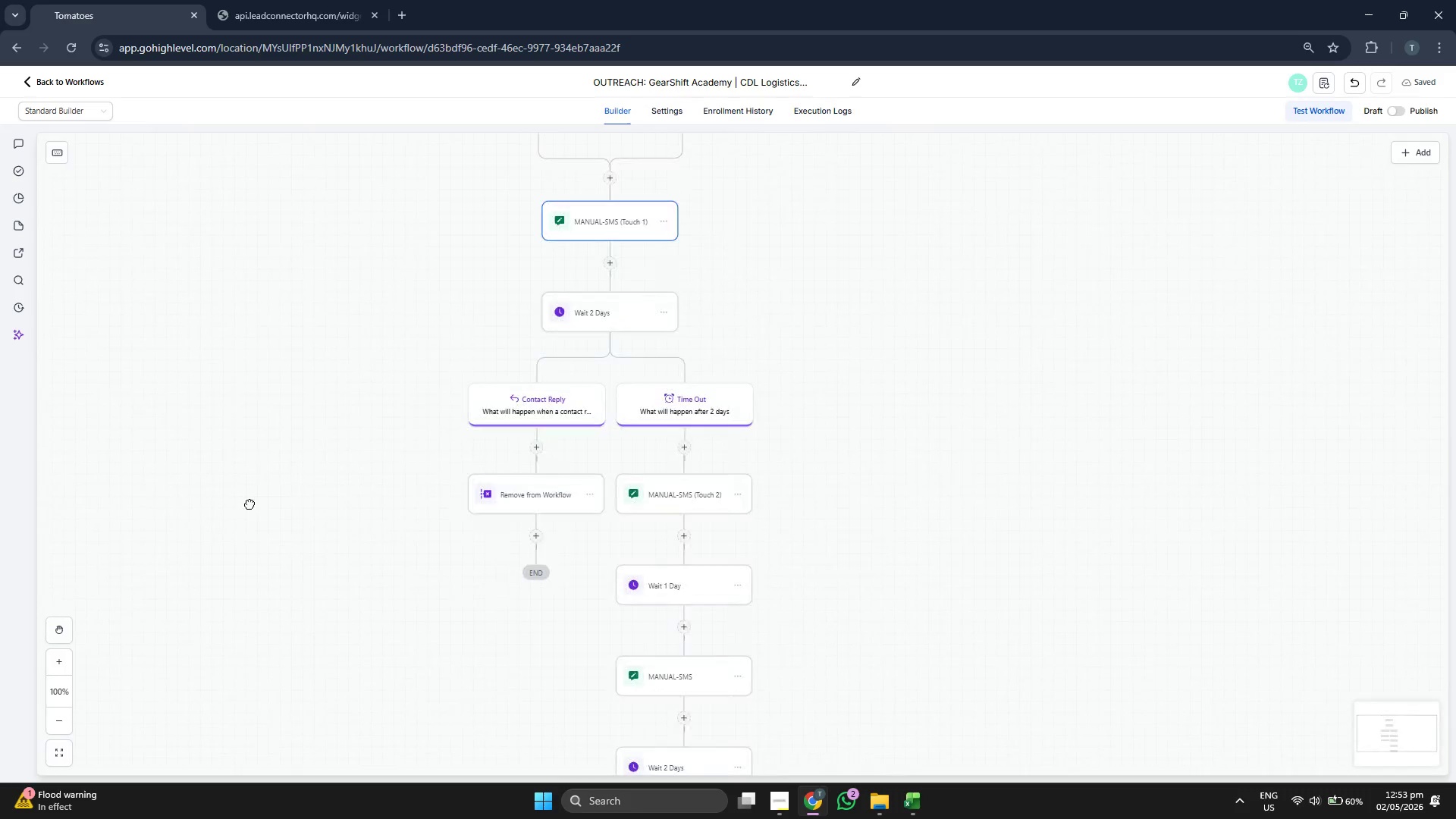 
left_click_drag(start_coordinate=[249, 509], to_coordinate=[253, 466])
 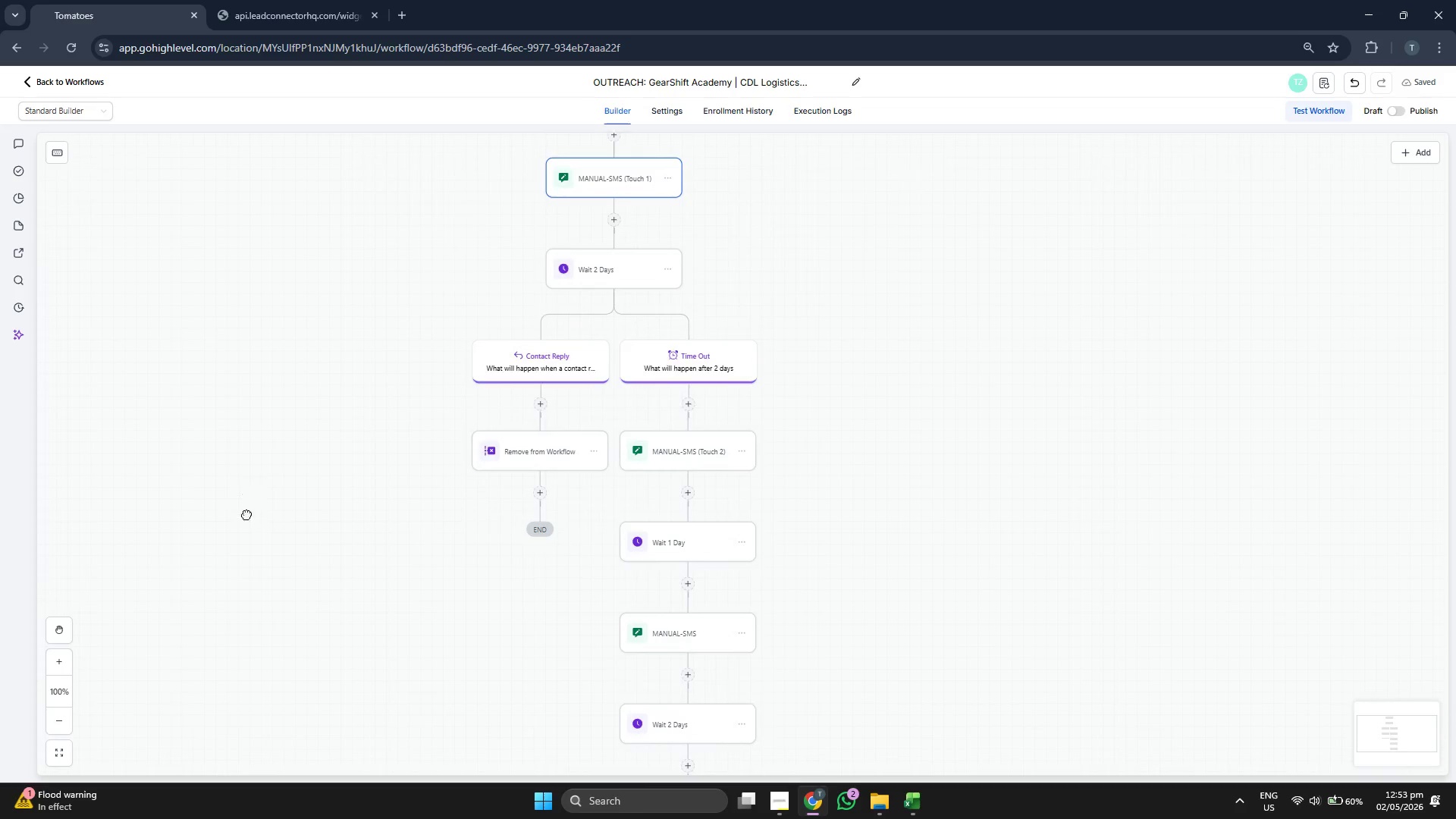 
left_click_drag(start_coordinate=[246, 516], to_coordinate=[248, 480])
 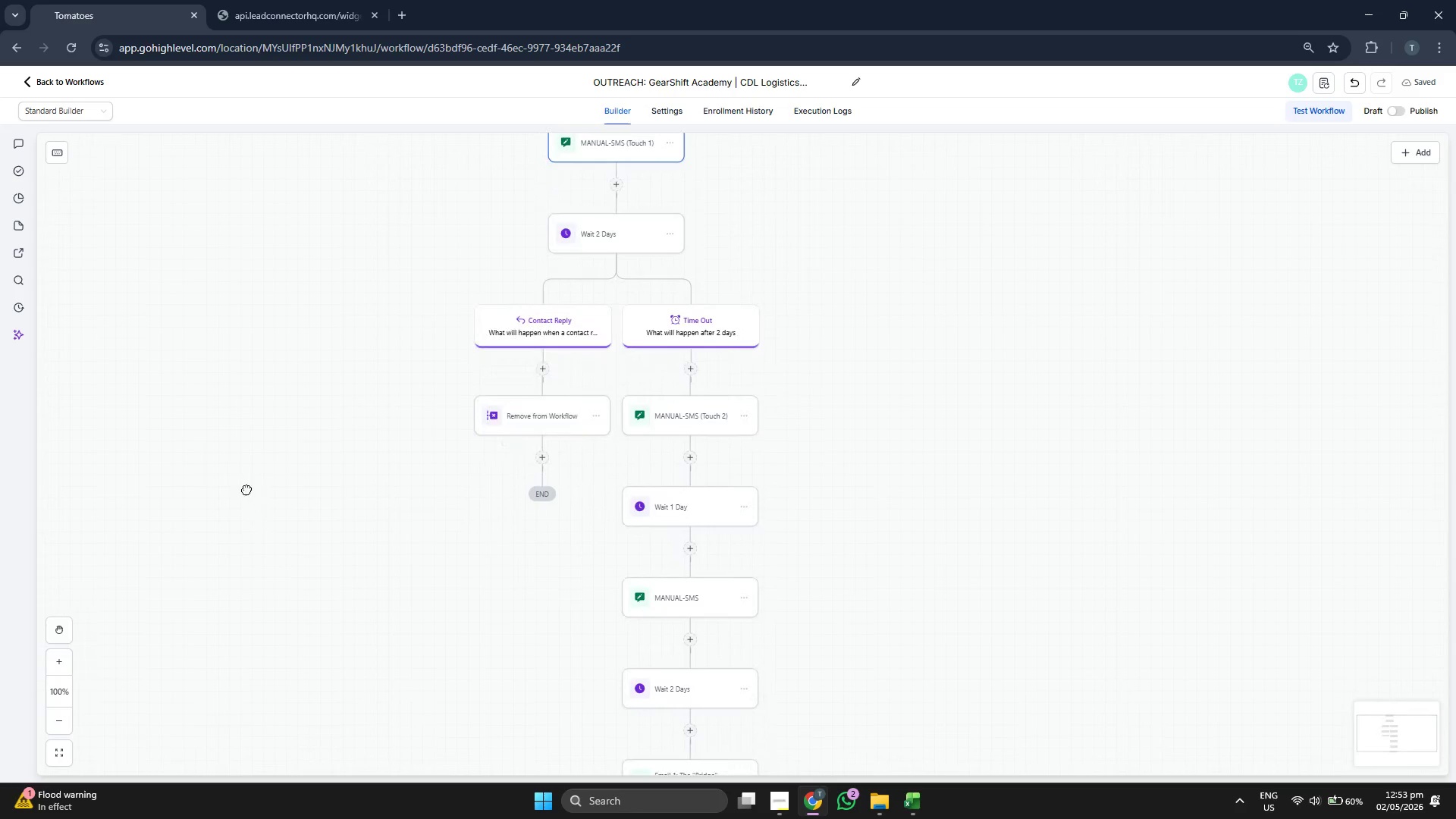 
left_click_drag(start_coordinate=[246, 495], to_coordinate=[263, 420])
 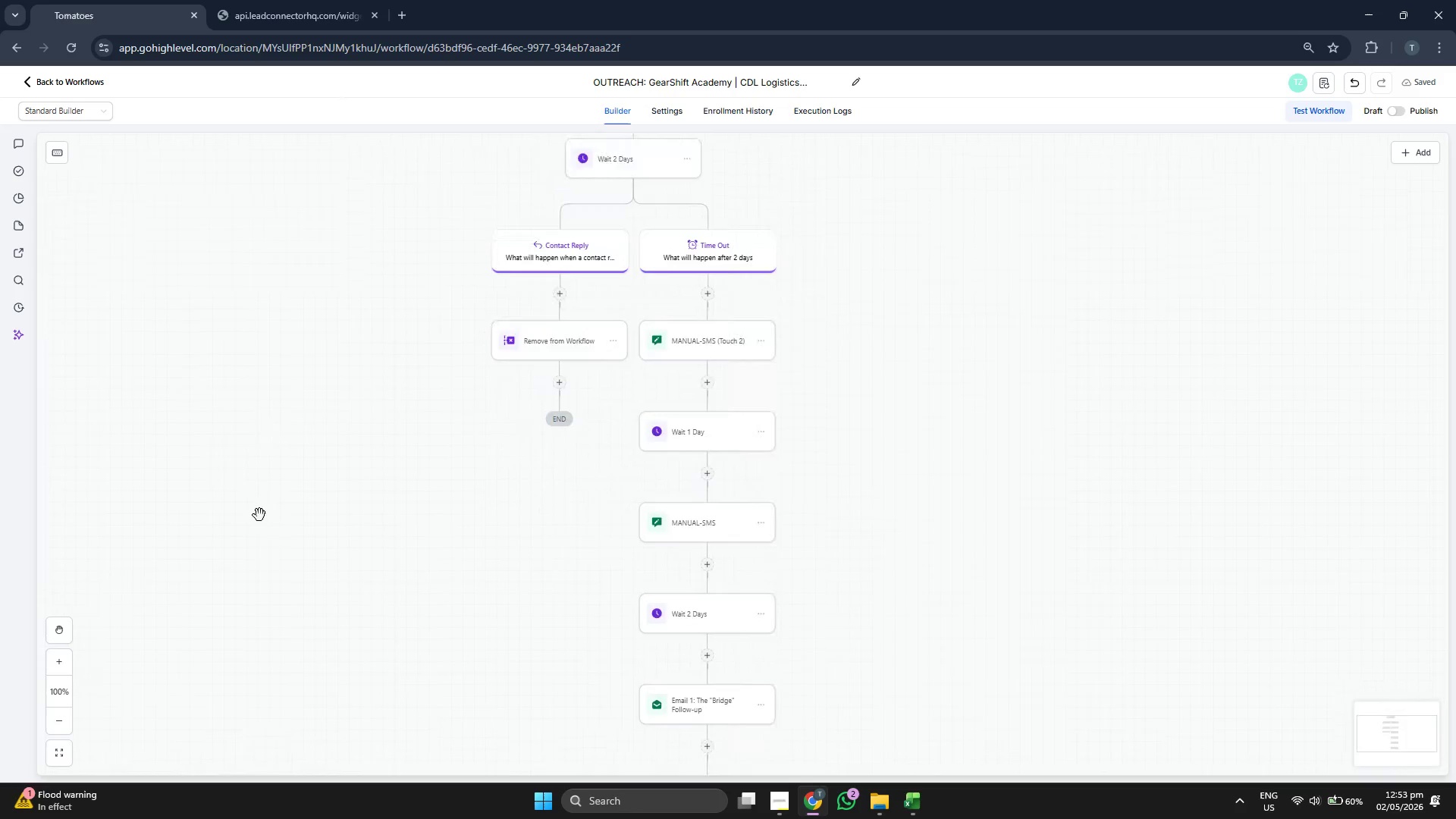 
left_click_drag(start_coordinate=[259, 515], to_coordinate=[261, 438])
 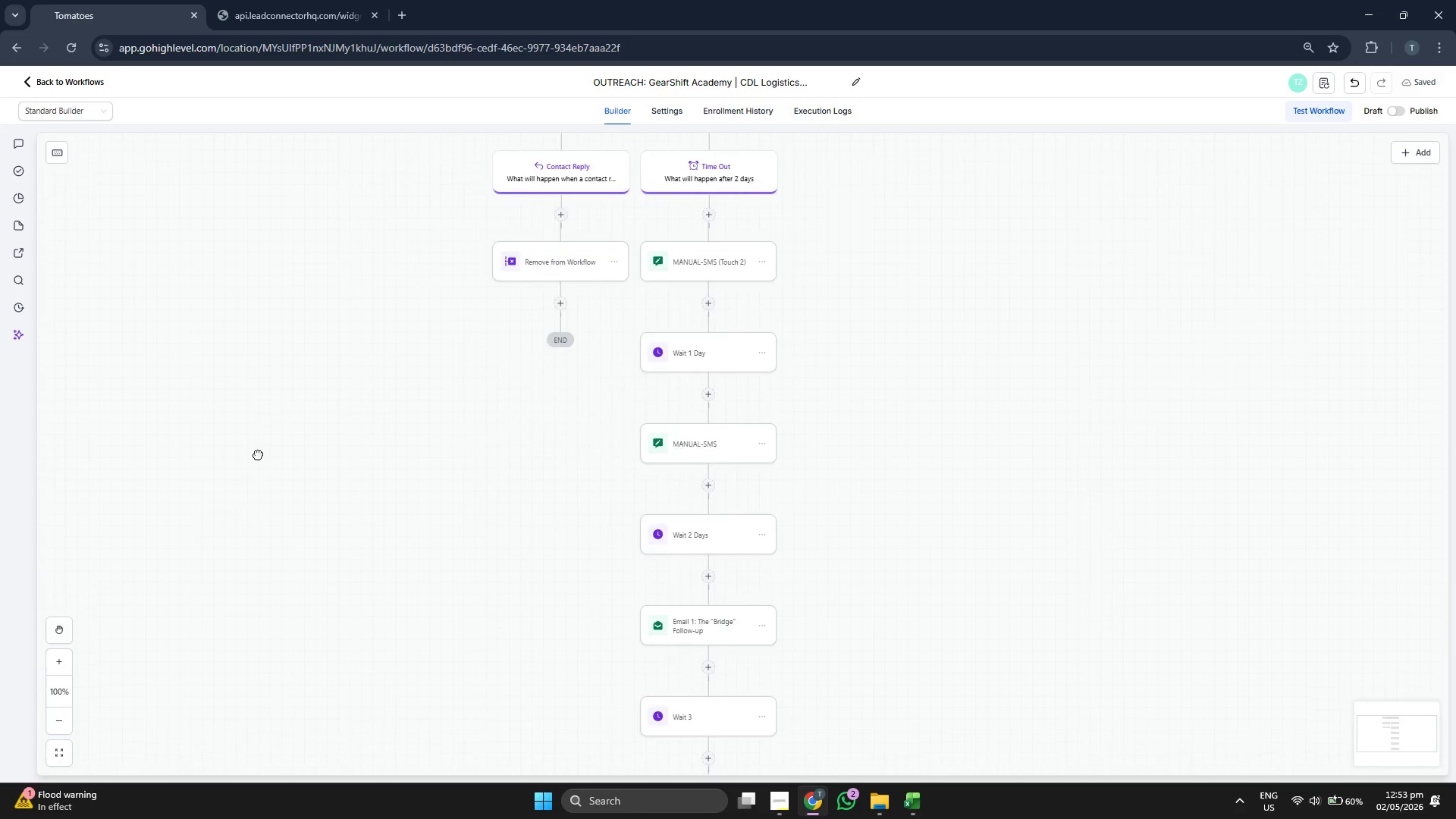 
left_click_drag(start_coordinate=[258, 477], to_coordinate=[258, 416])
 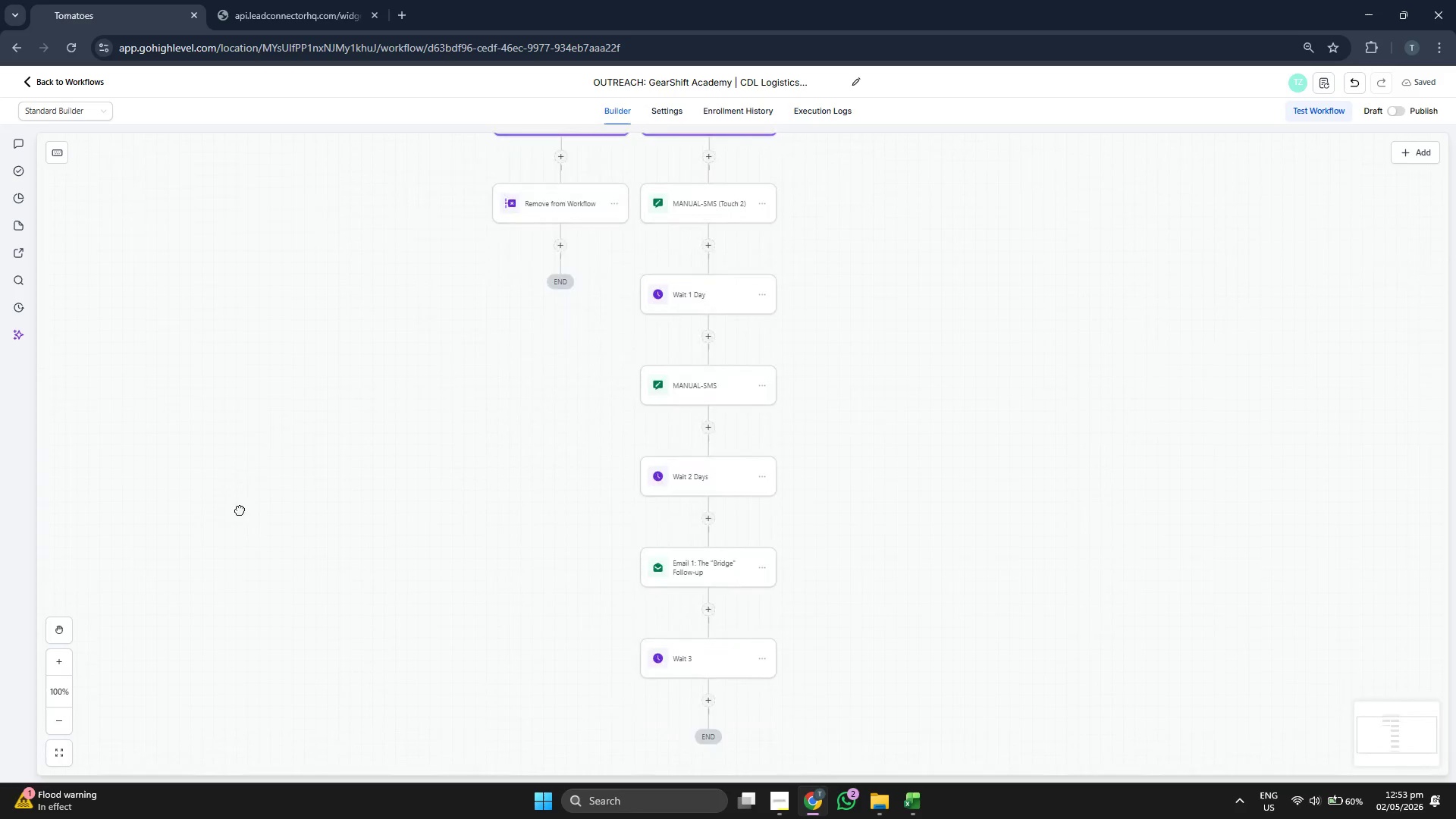 
left_click_drag(start_coordinate=[240, 510], to_coordinate=[242, 446])
 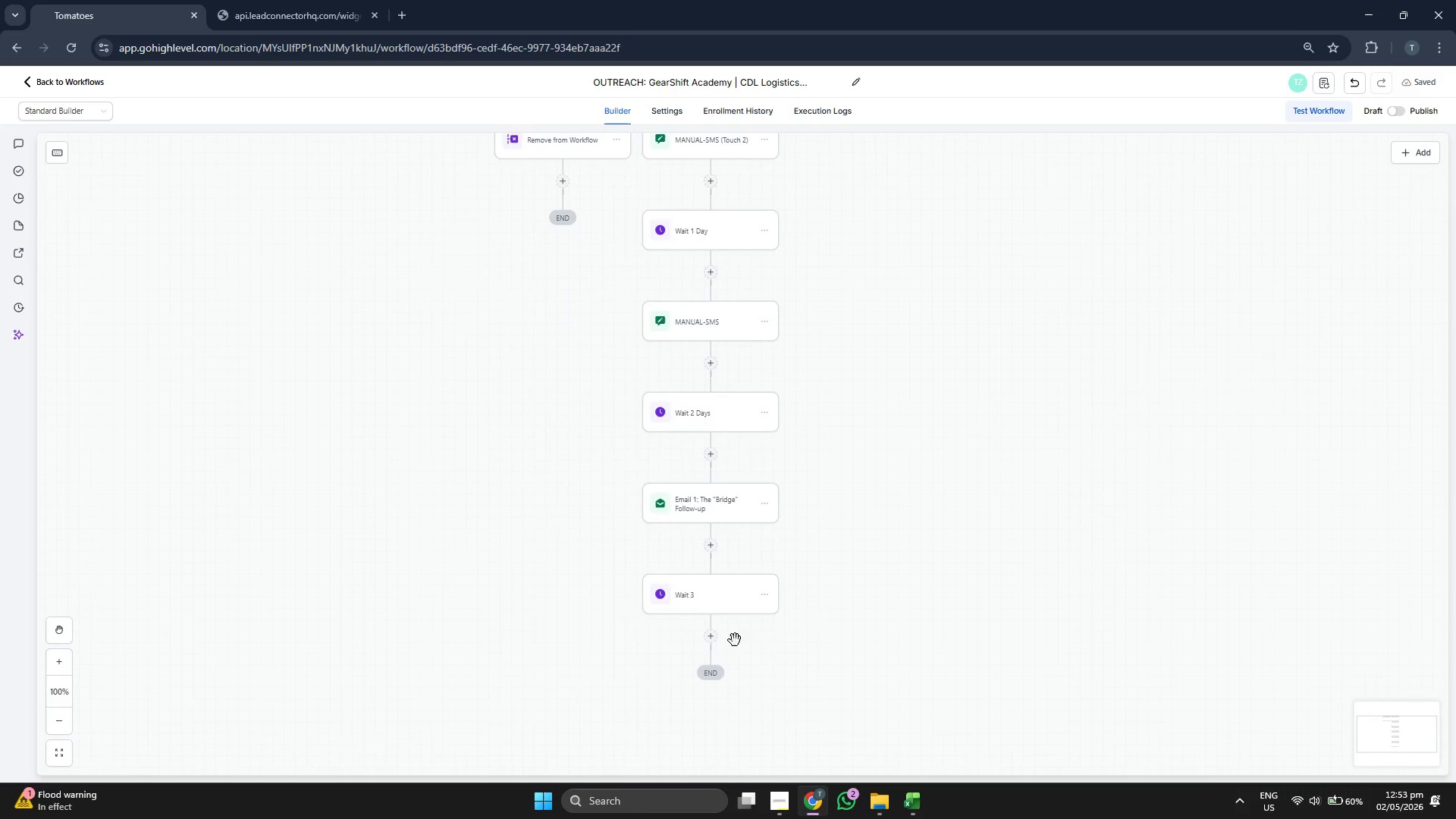 
left_click([711, 639])
 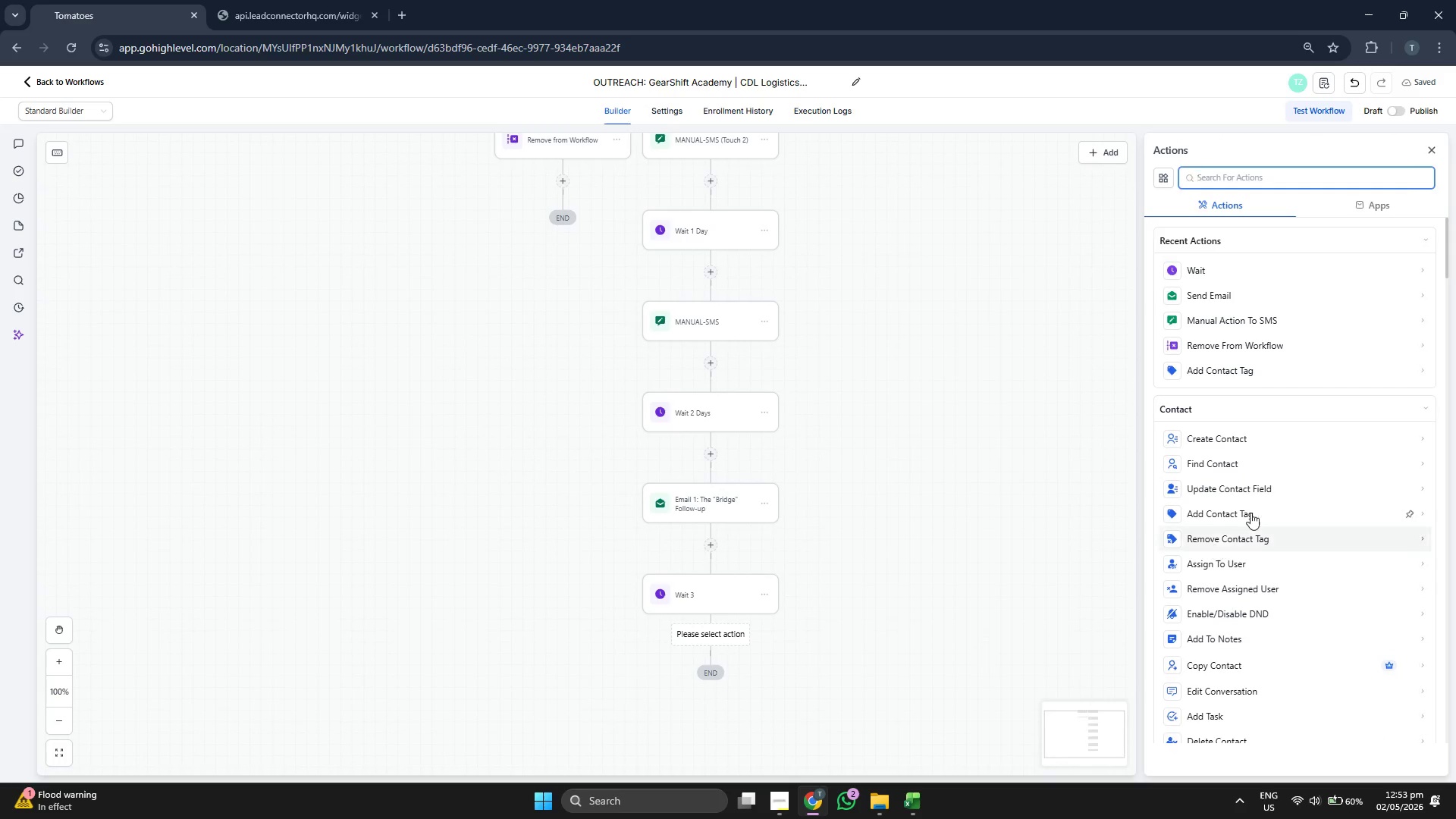 
scroll: coordinate [1272, 498], scroll_direction: down, amount: 16.0
 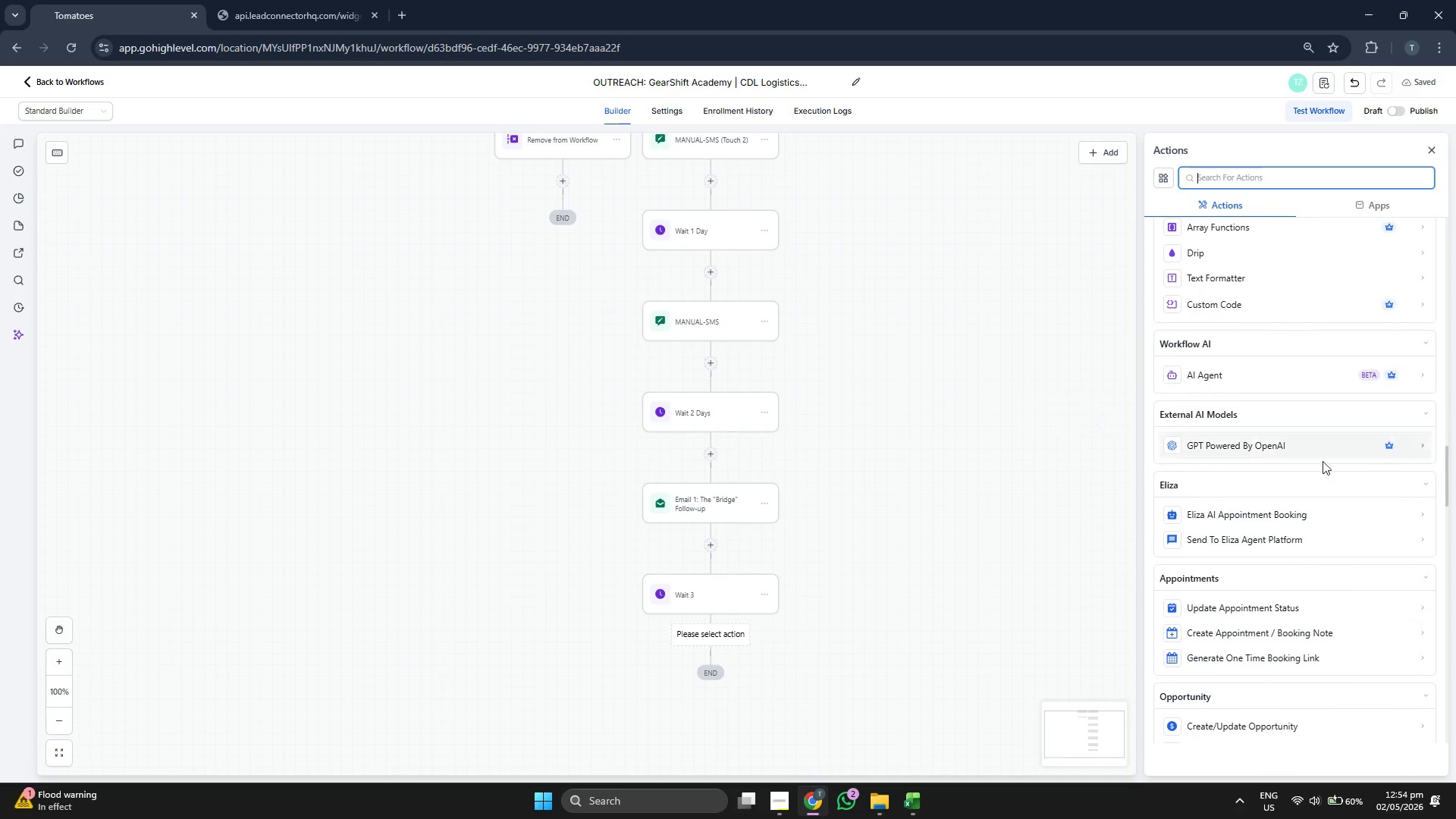 
scroll: coordinate [1320, 473], scroll_direction: down, amount: 4.0
 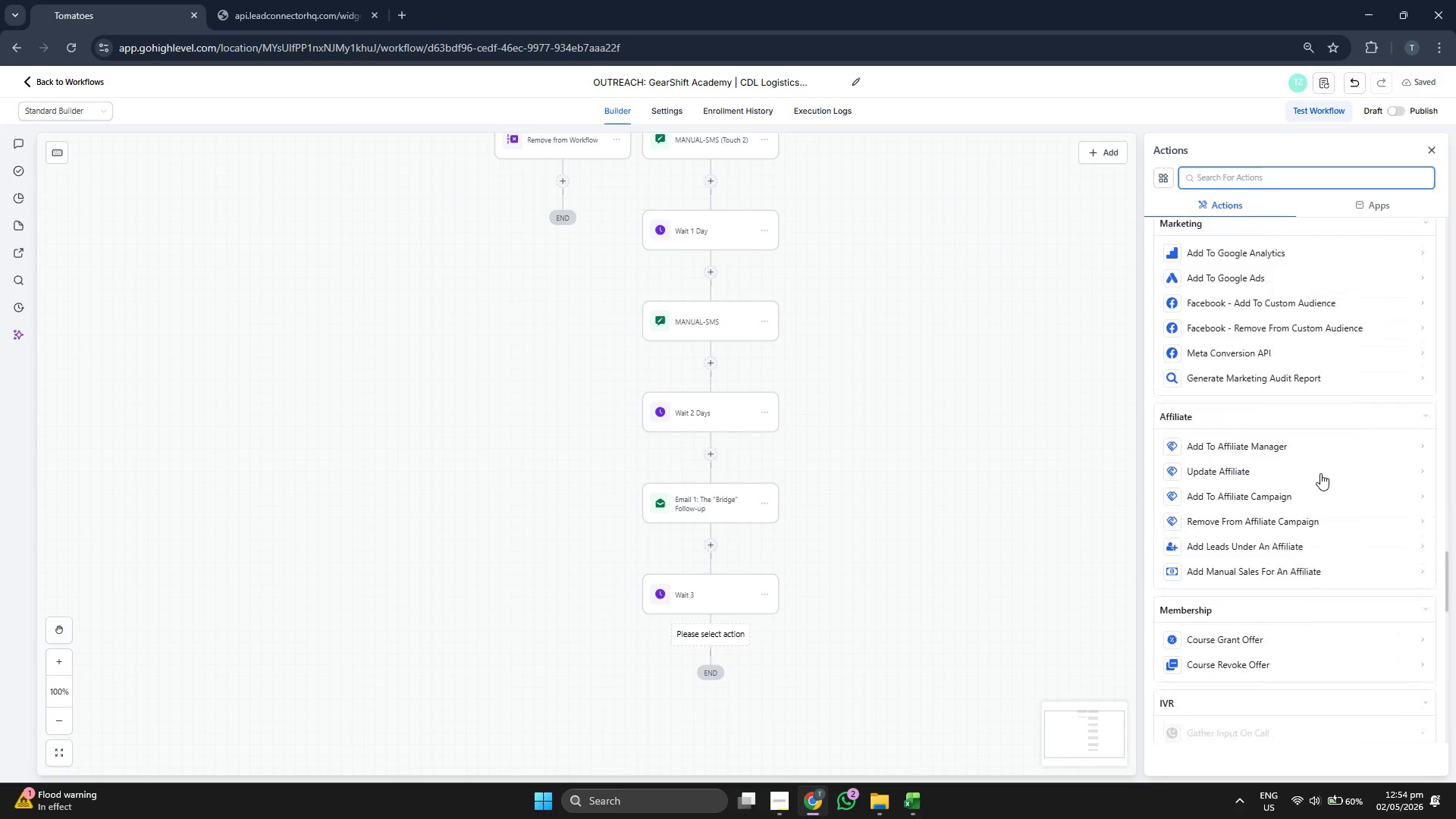 
scroll: coordinate [1329, 469], scroll_direction: up, amount: 15.0
 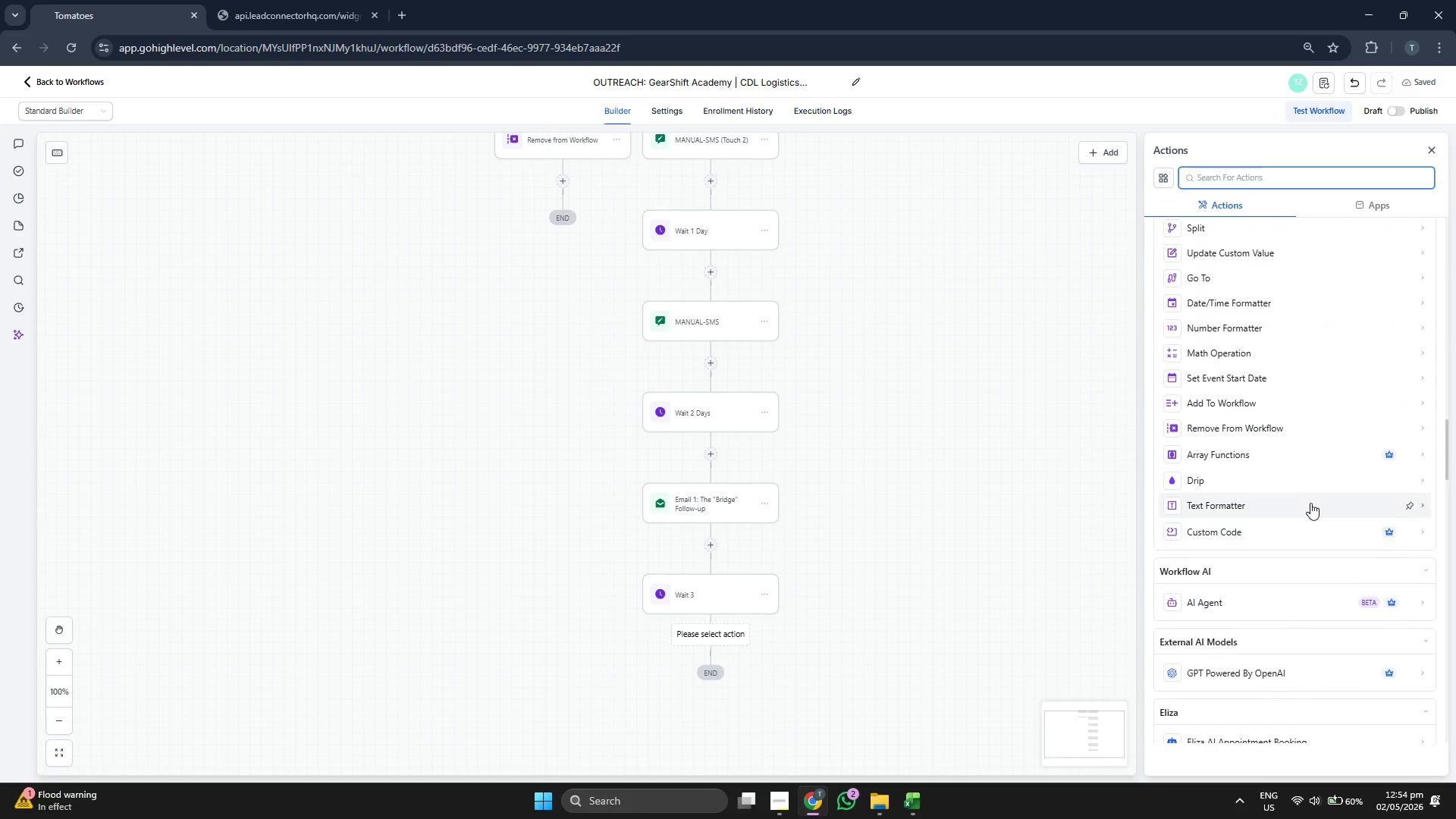 
scroll: coordinate [1310, 517], scroll_direction: up, amount: 17.0
 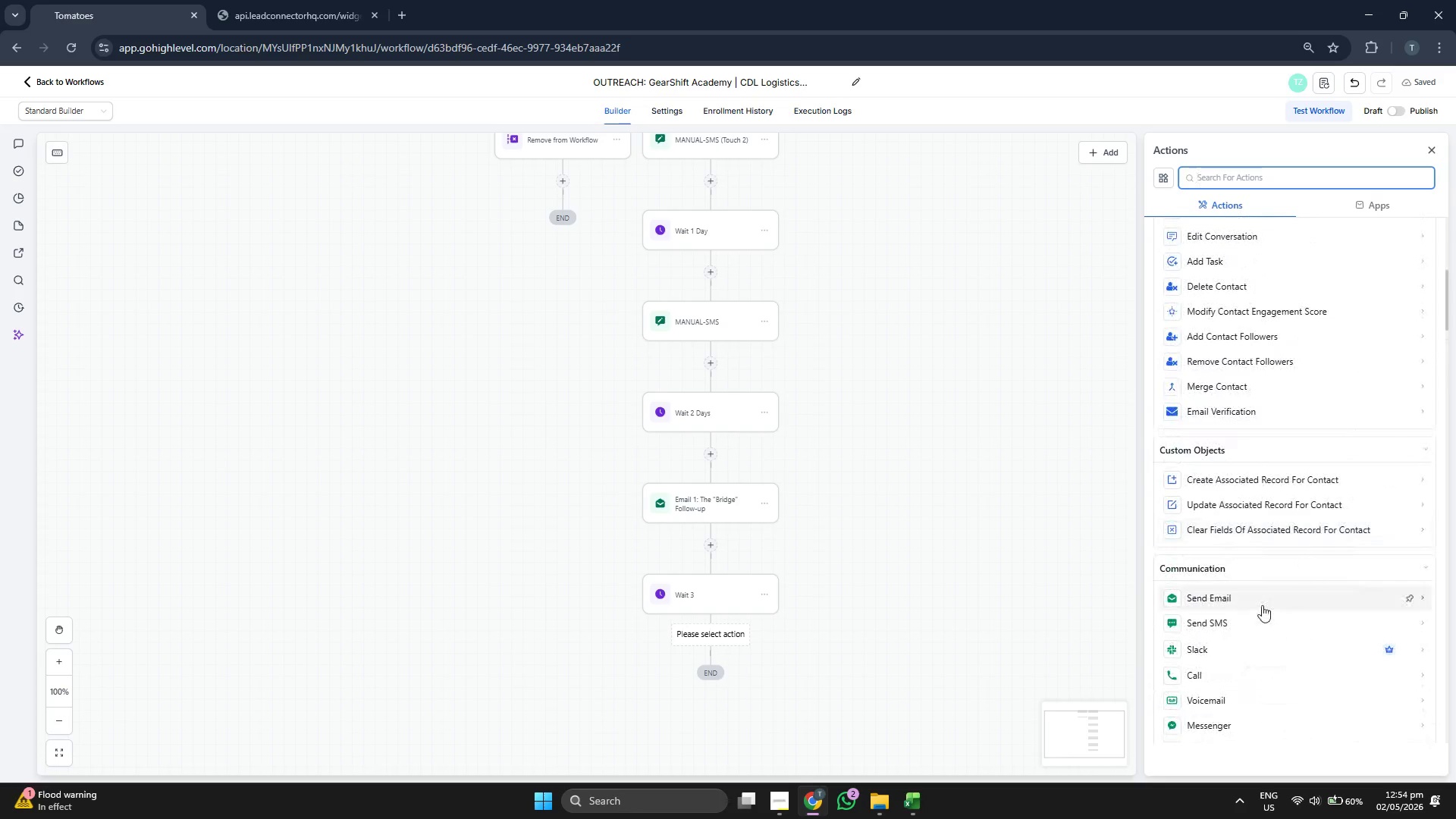 
left_click([1262, 605])
 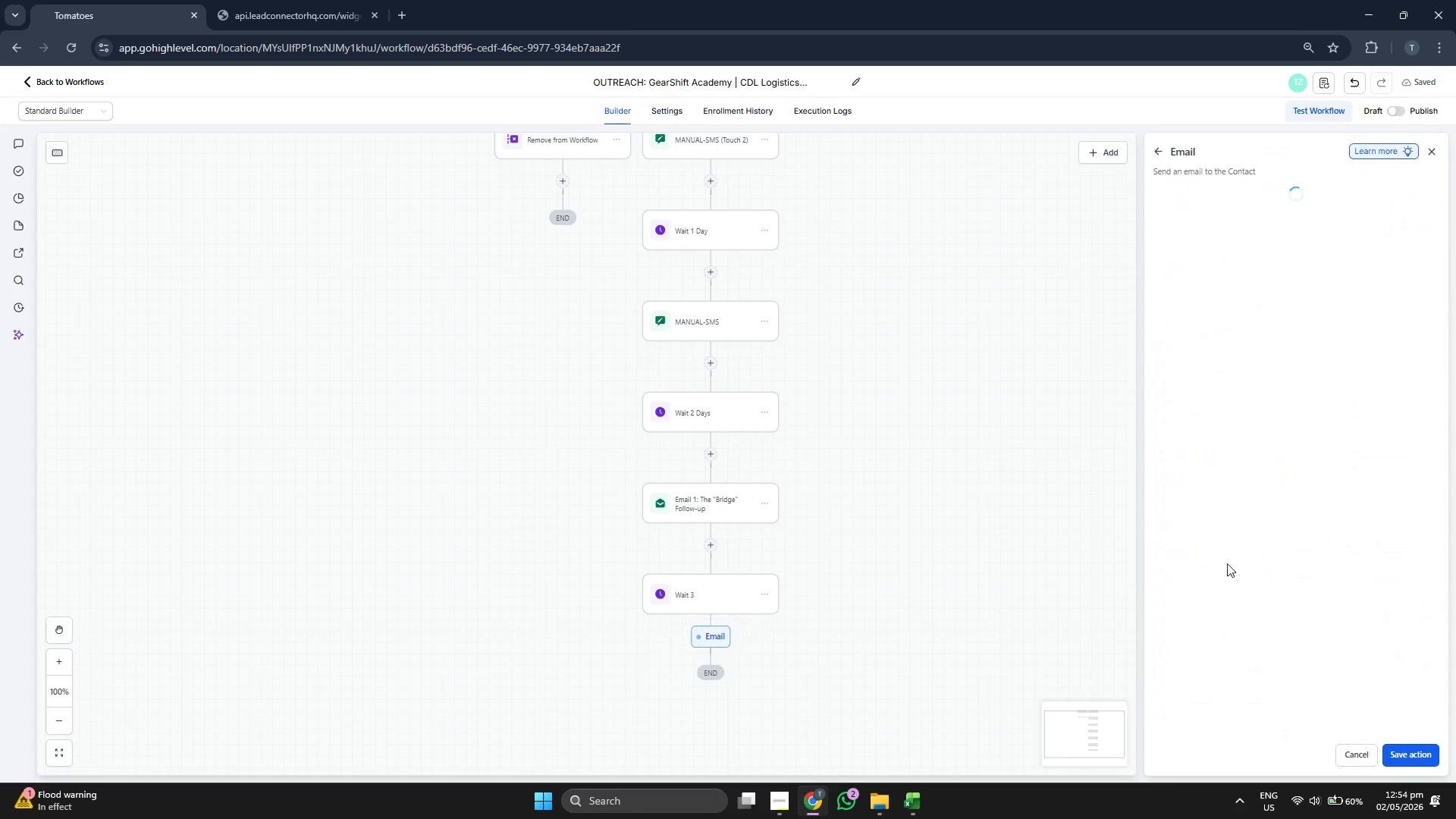 
left_click_drag(start_coordinate=[929, 453], to_coordinate=[940, 411])
 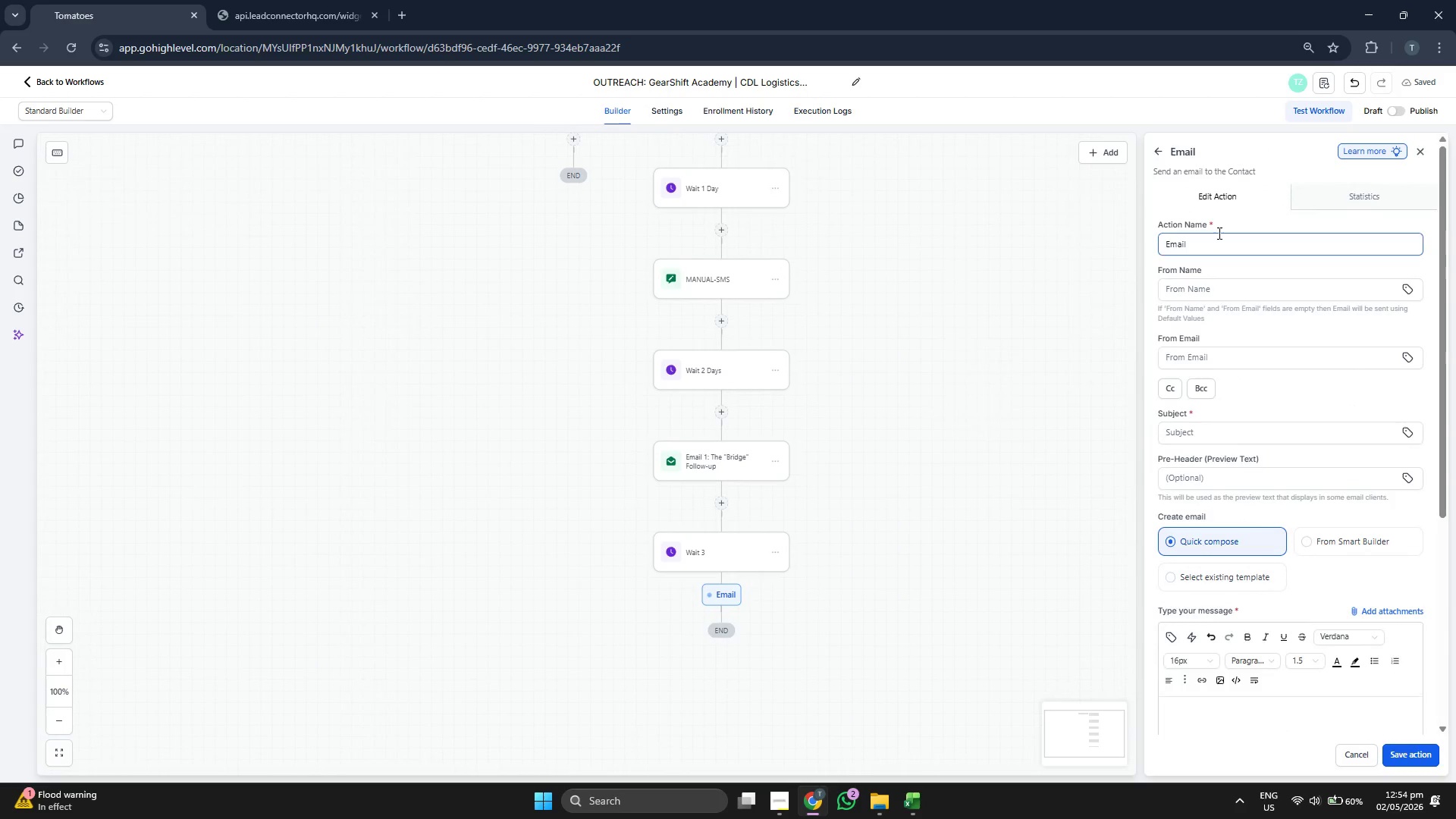 
left_click([1219, 234])
 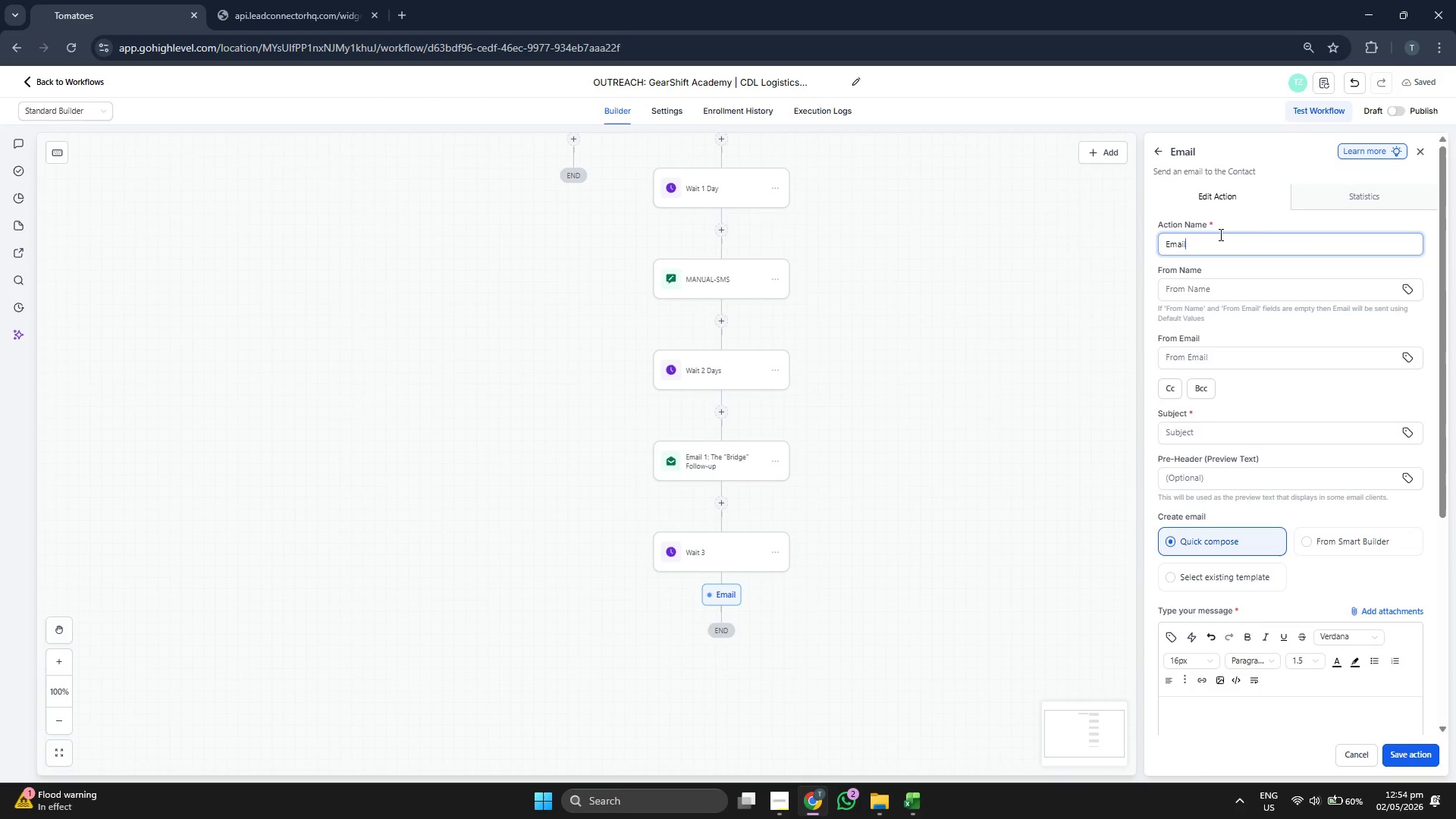 
type( 2: The Final)
 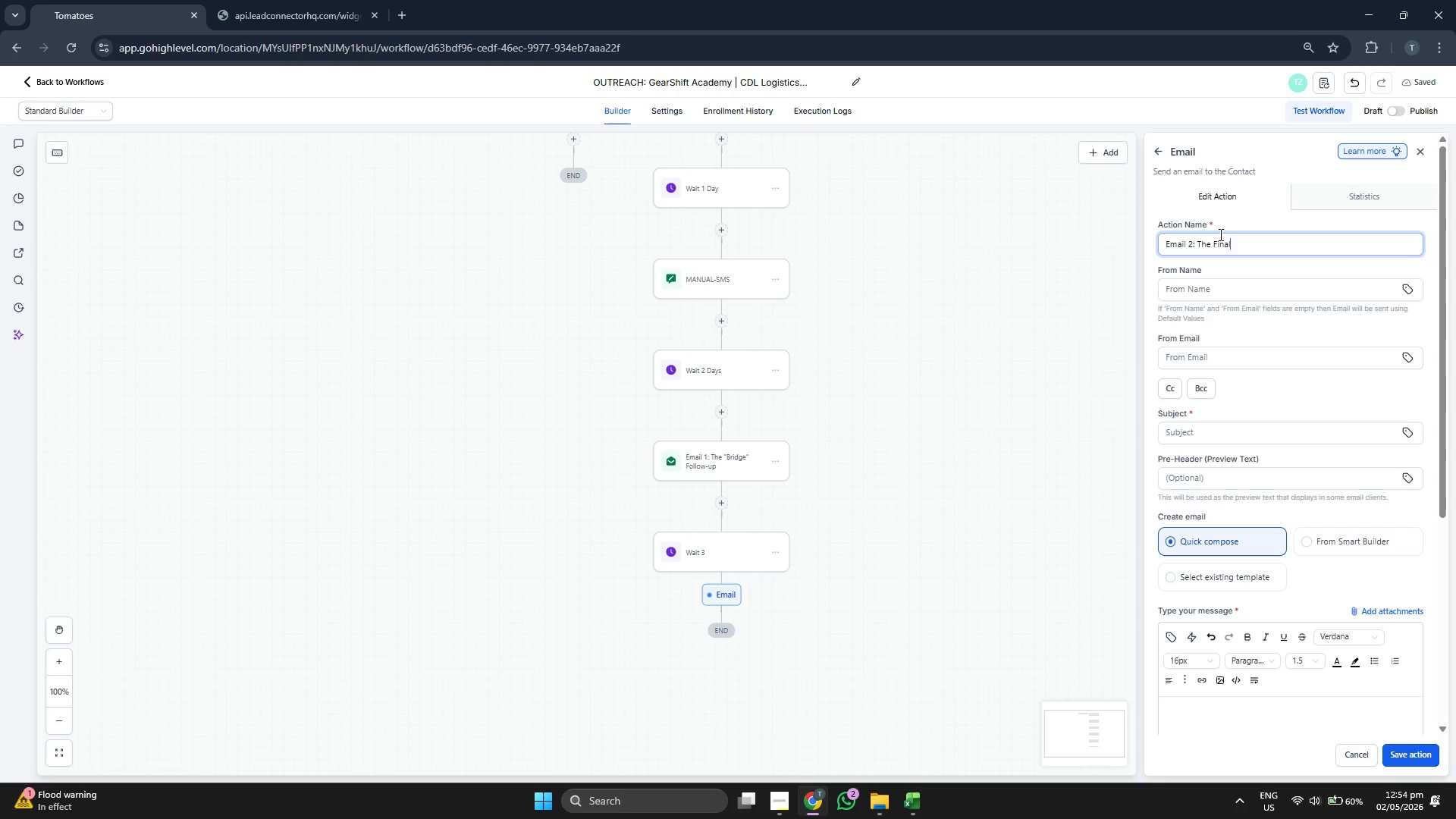 
key(ArrowLeft)
 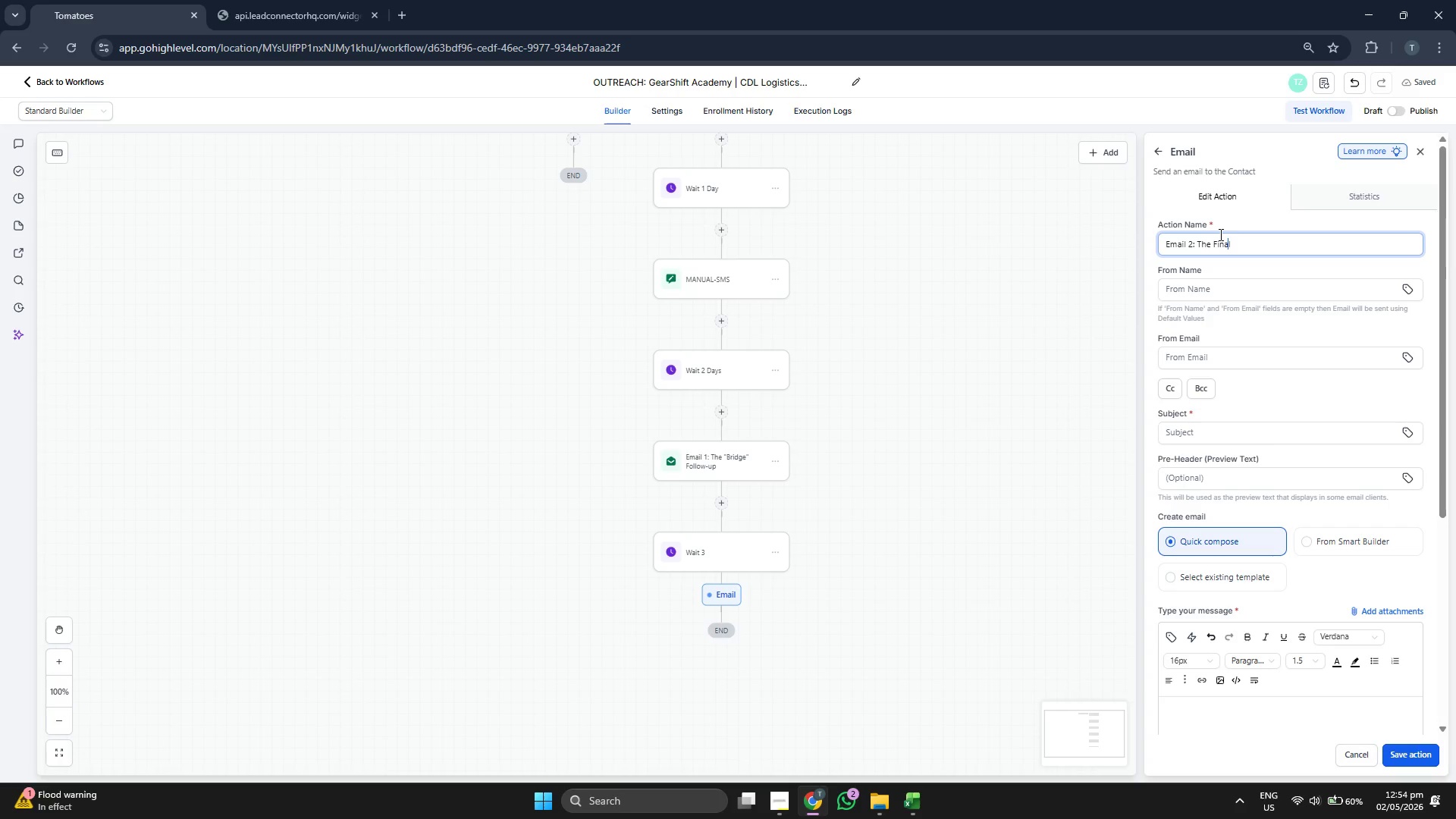 
key(ArrowLeft)
 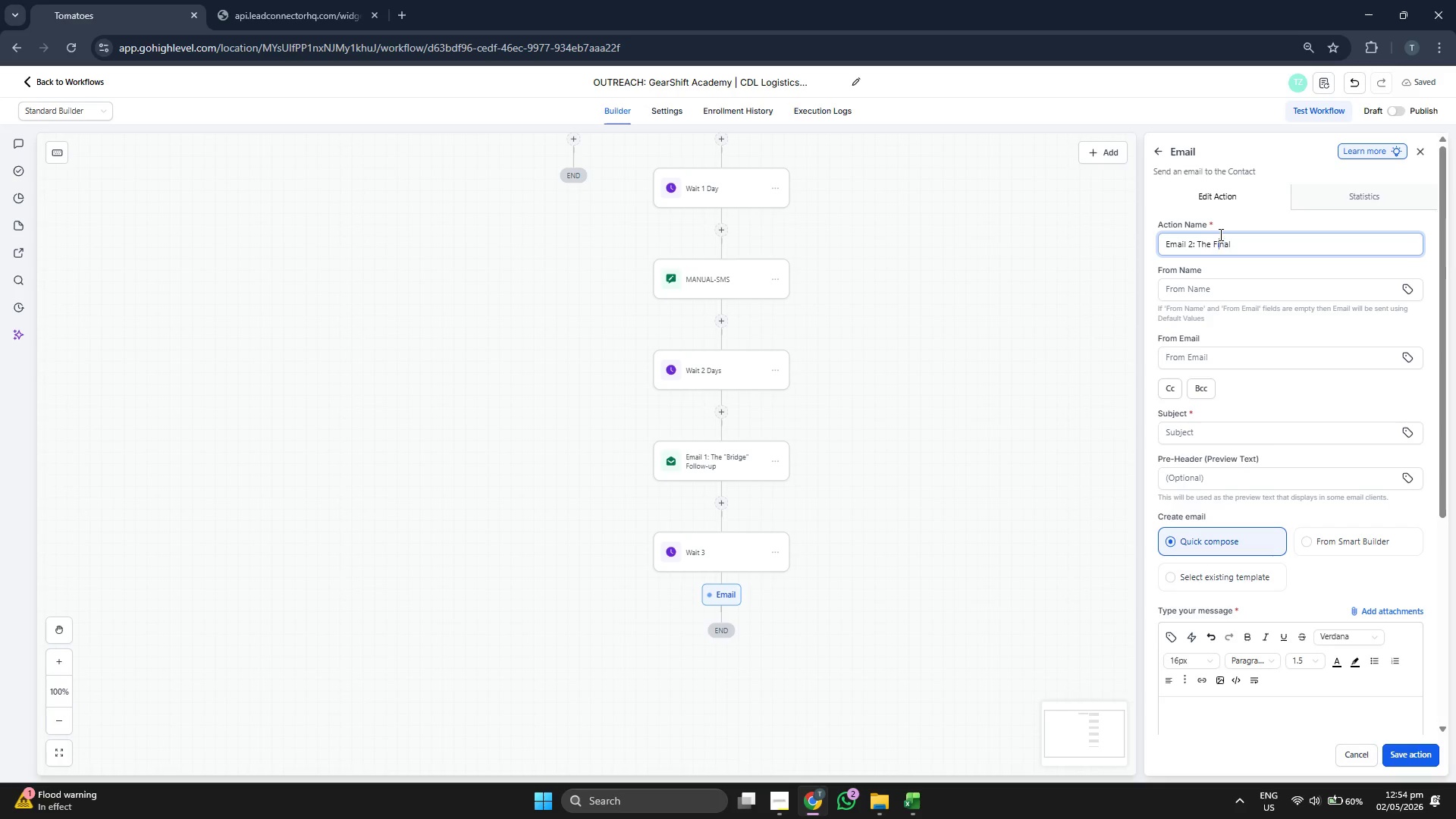 
key(ArrowLeft)
 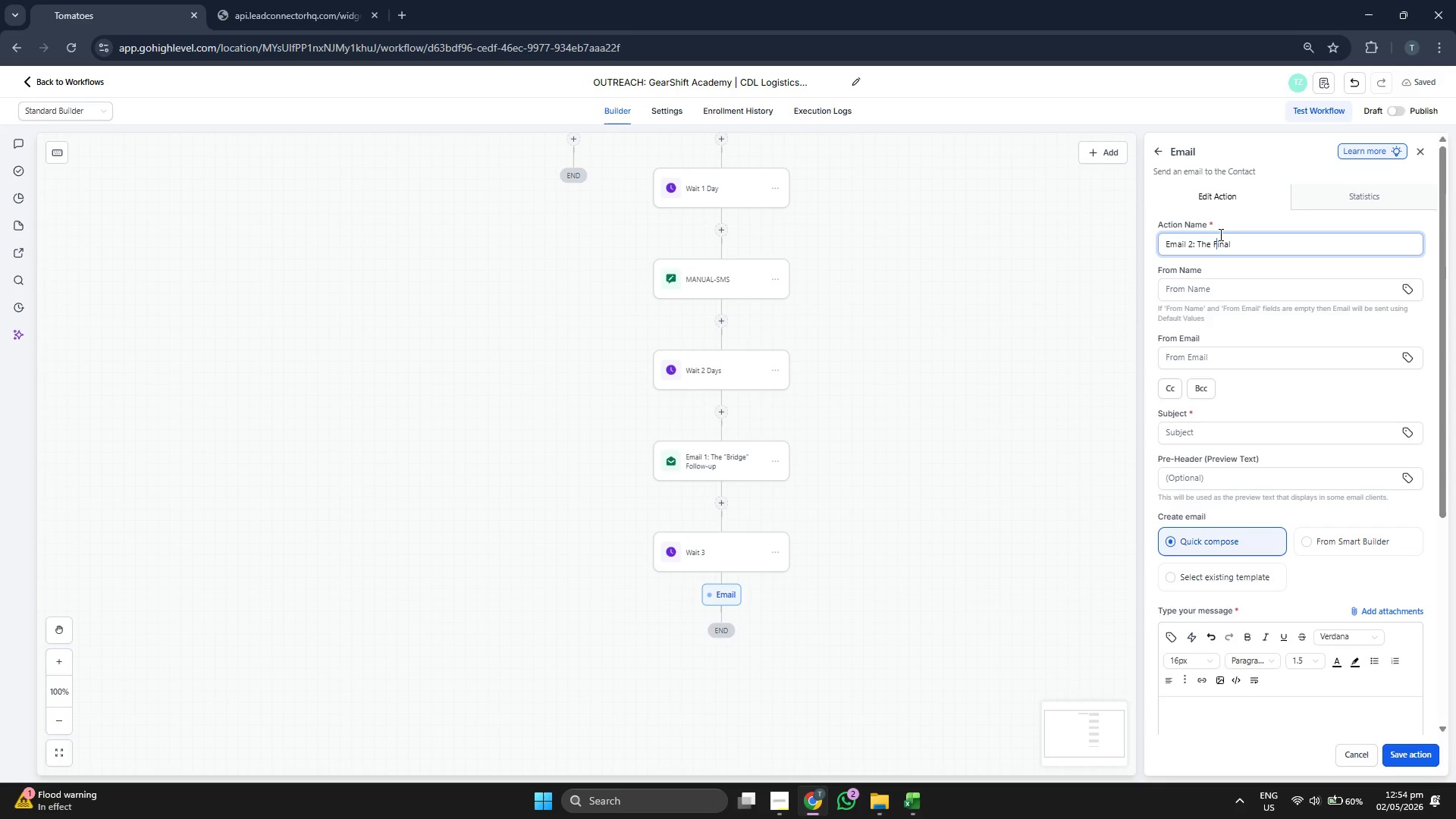 
key(ArrowLeft)
 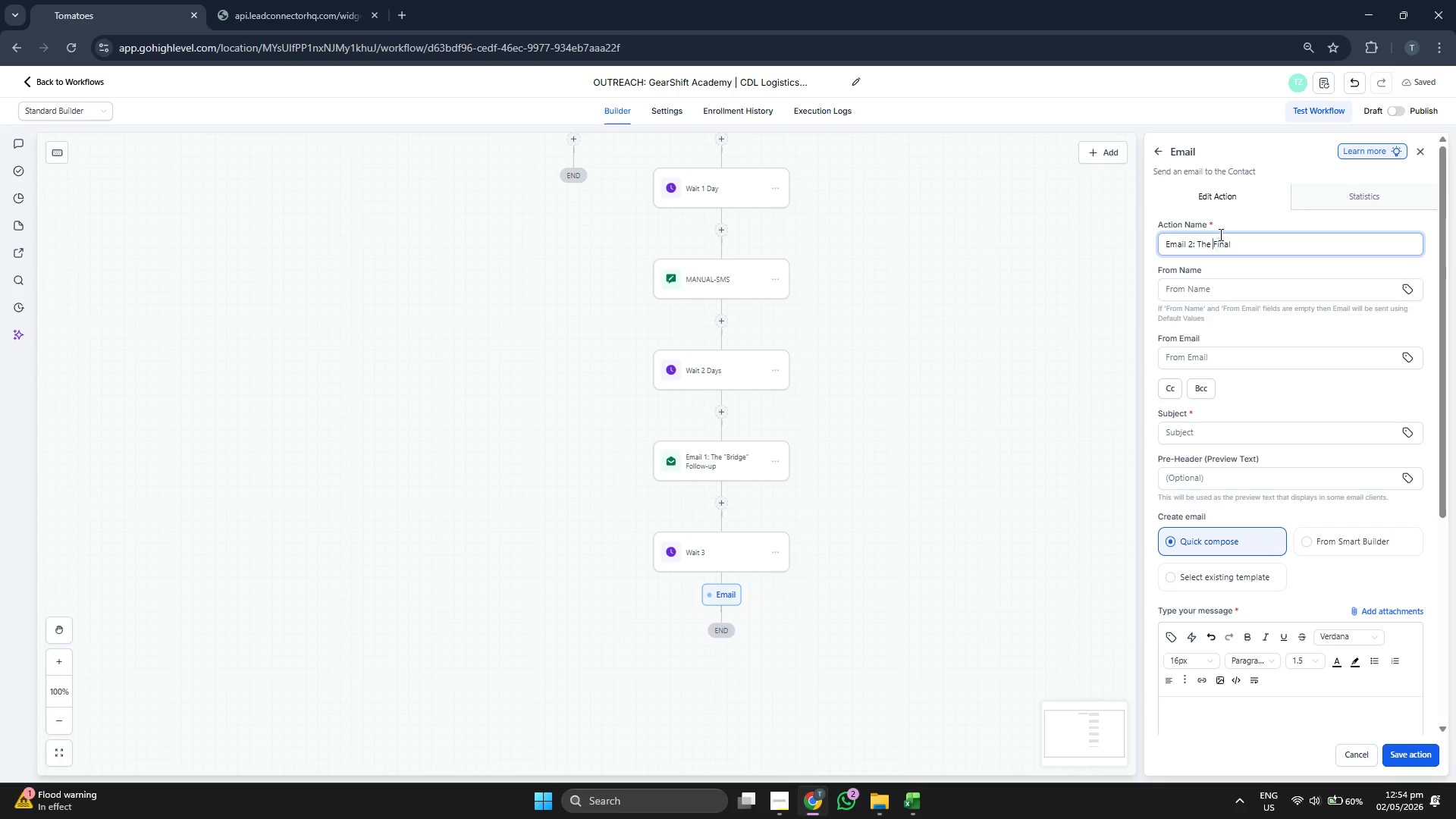 
key(ArrowLeft)
 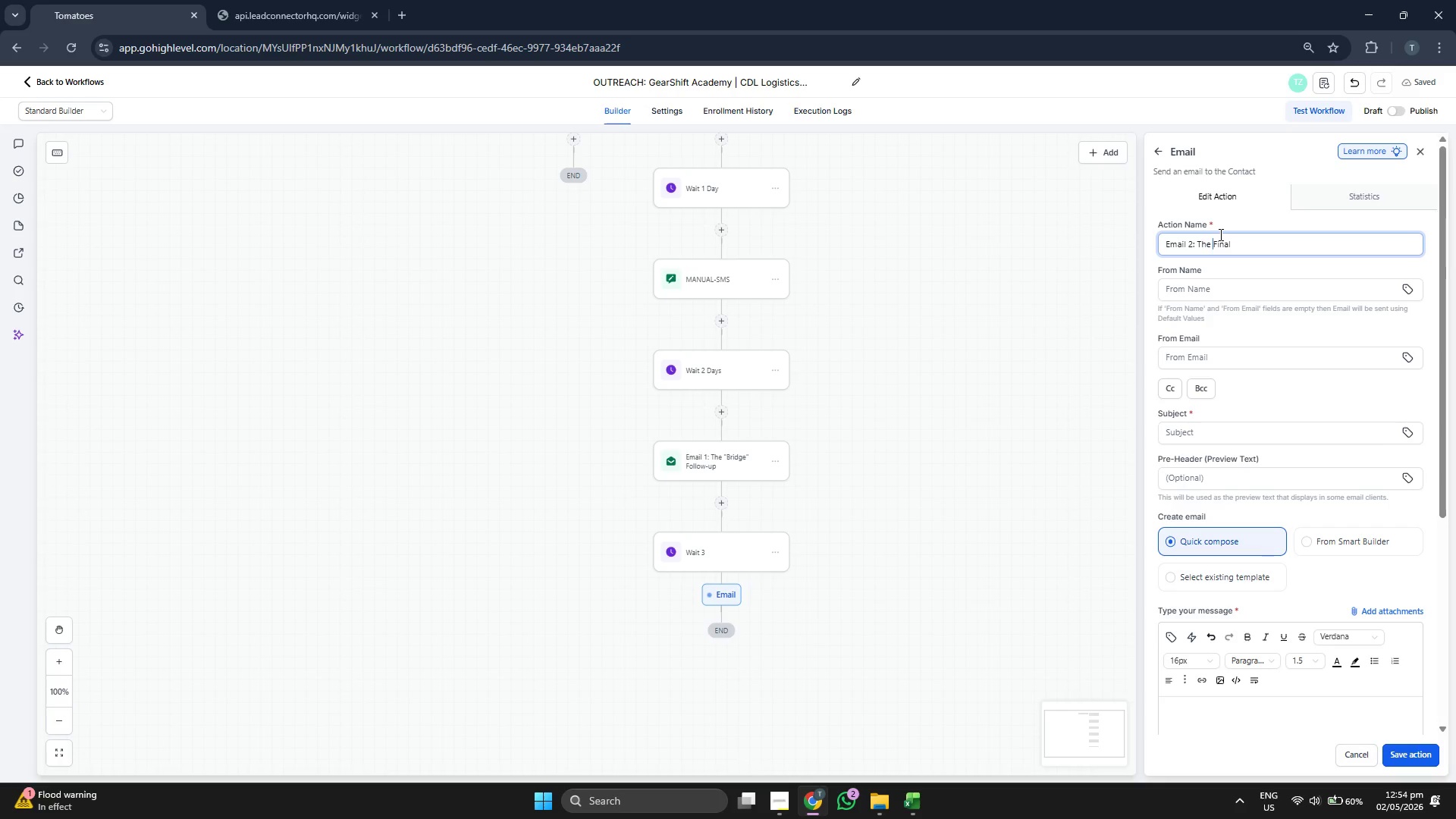 
key(Shift+ShiftRight)
 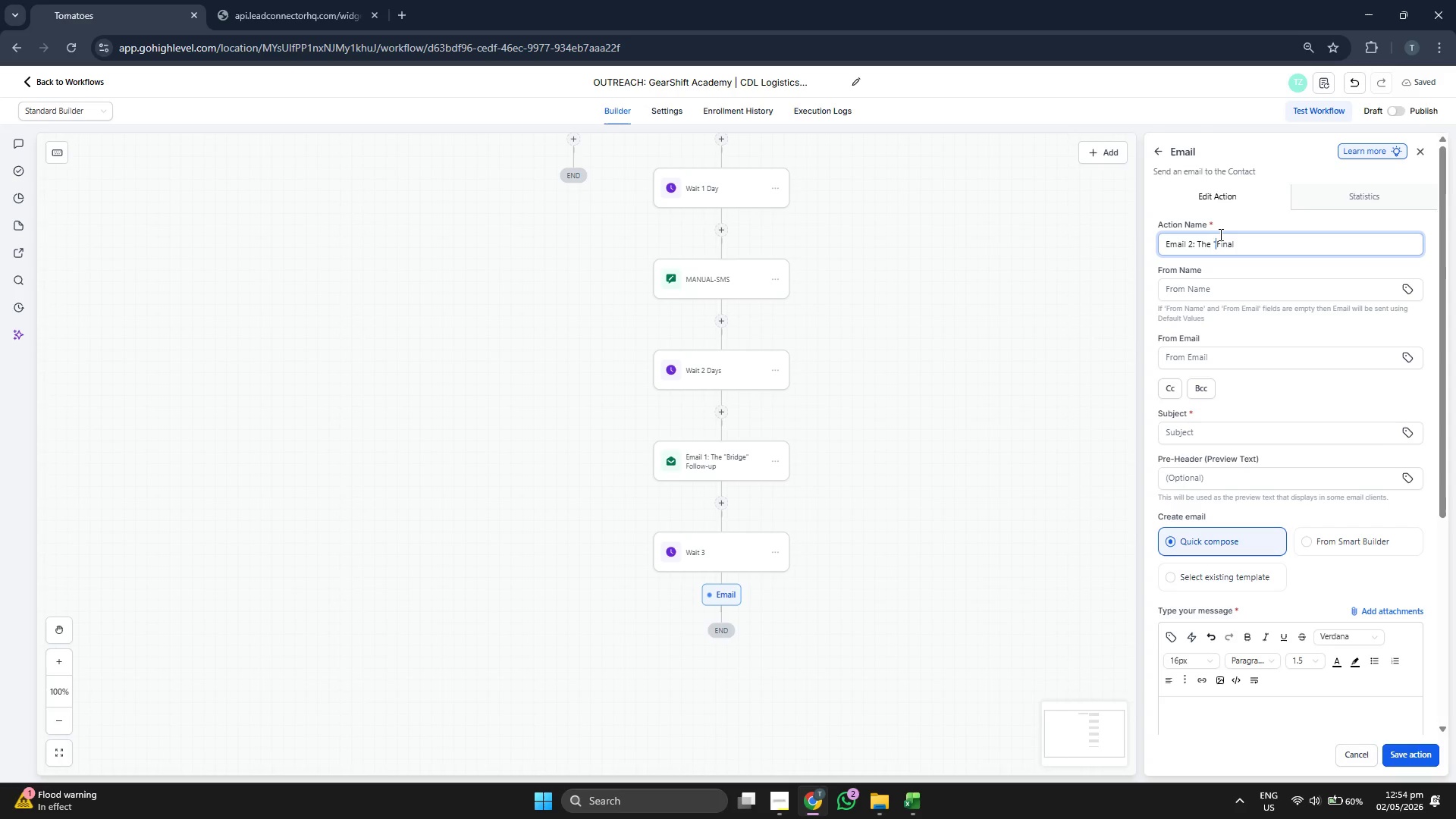 
key(Shift+Quote)
 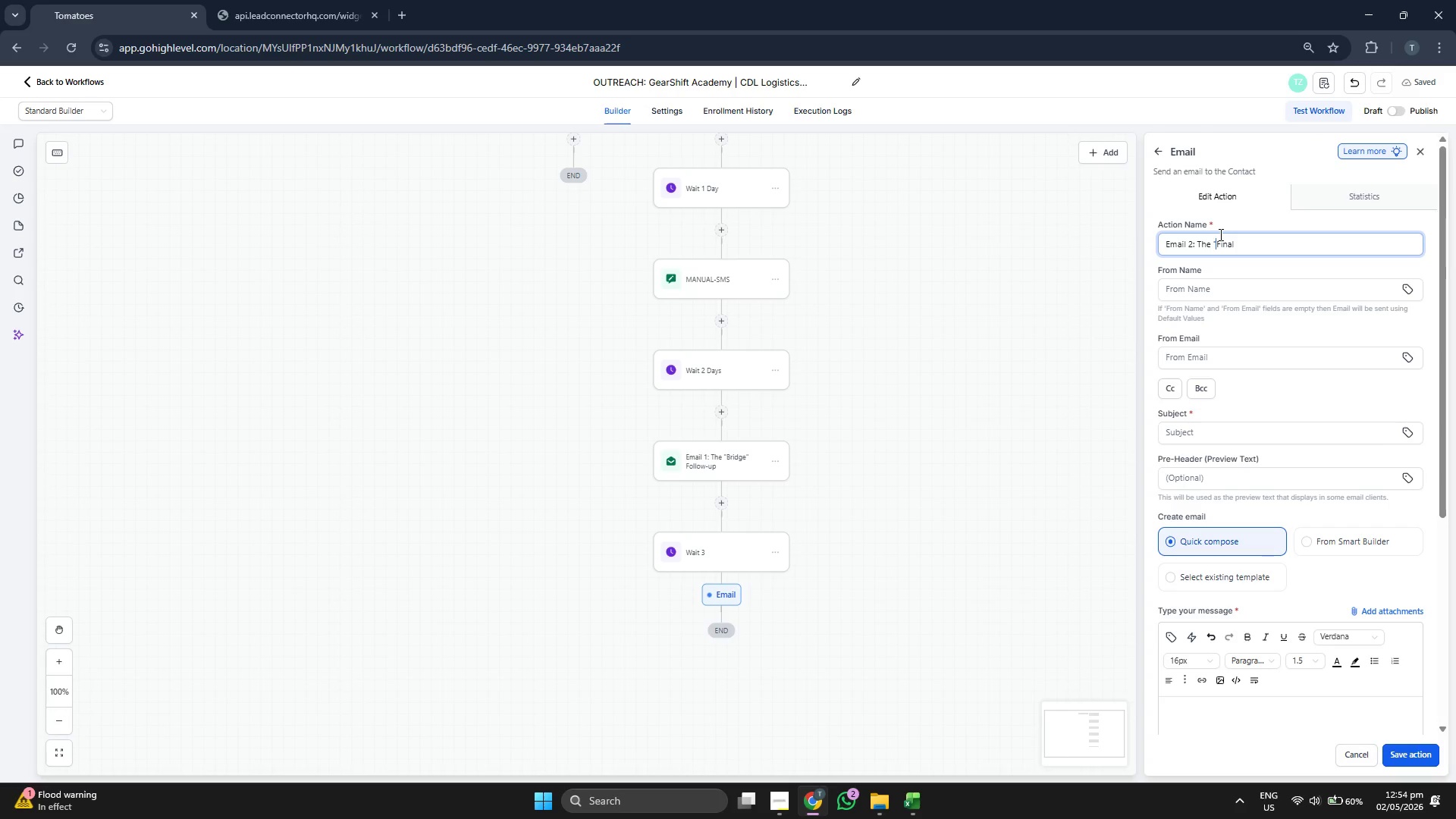 
key(ArrowRight)
 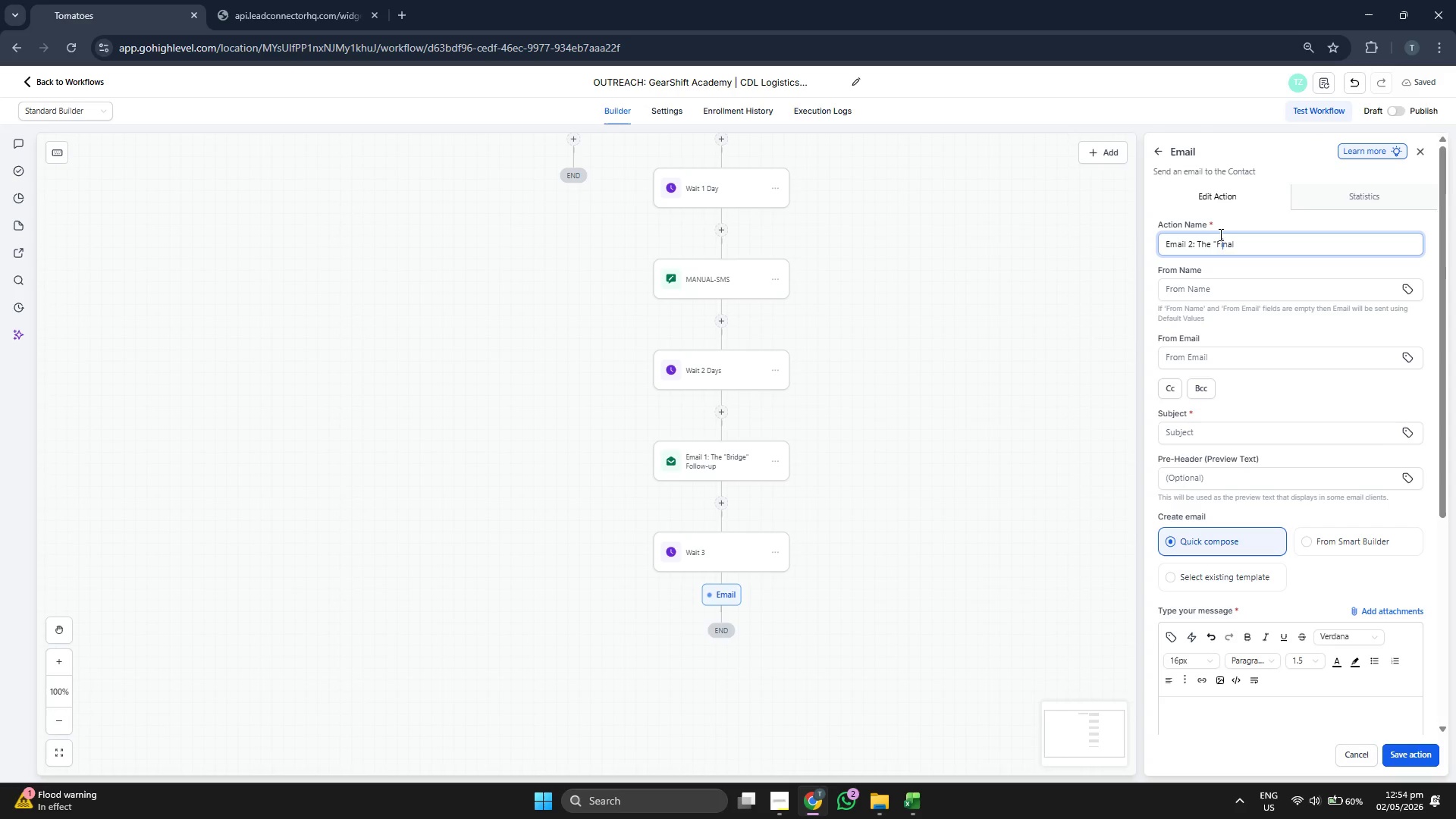 
key(ArrowRight)
 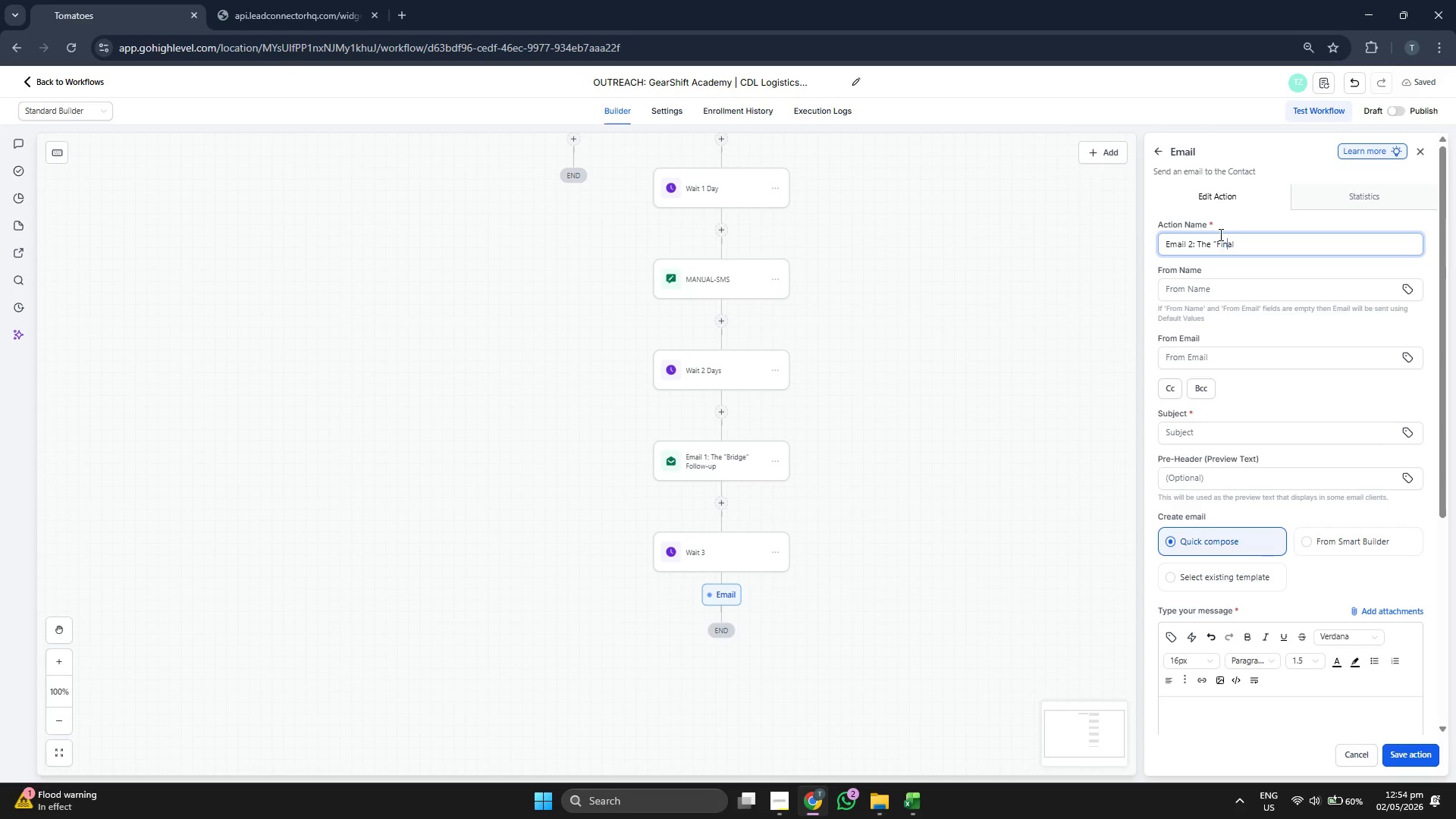 
key(ArrowRight)
 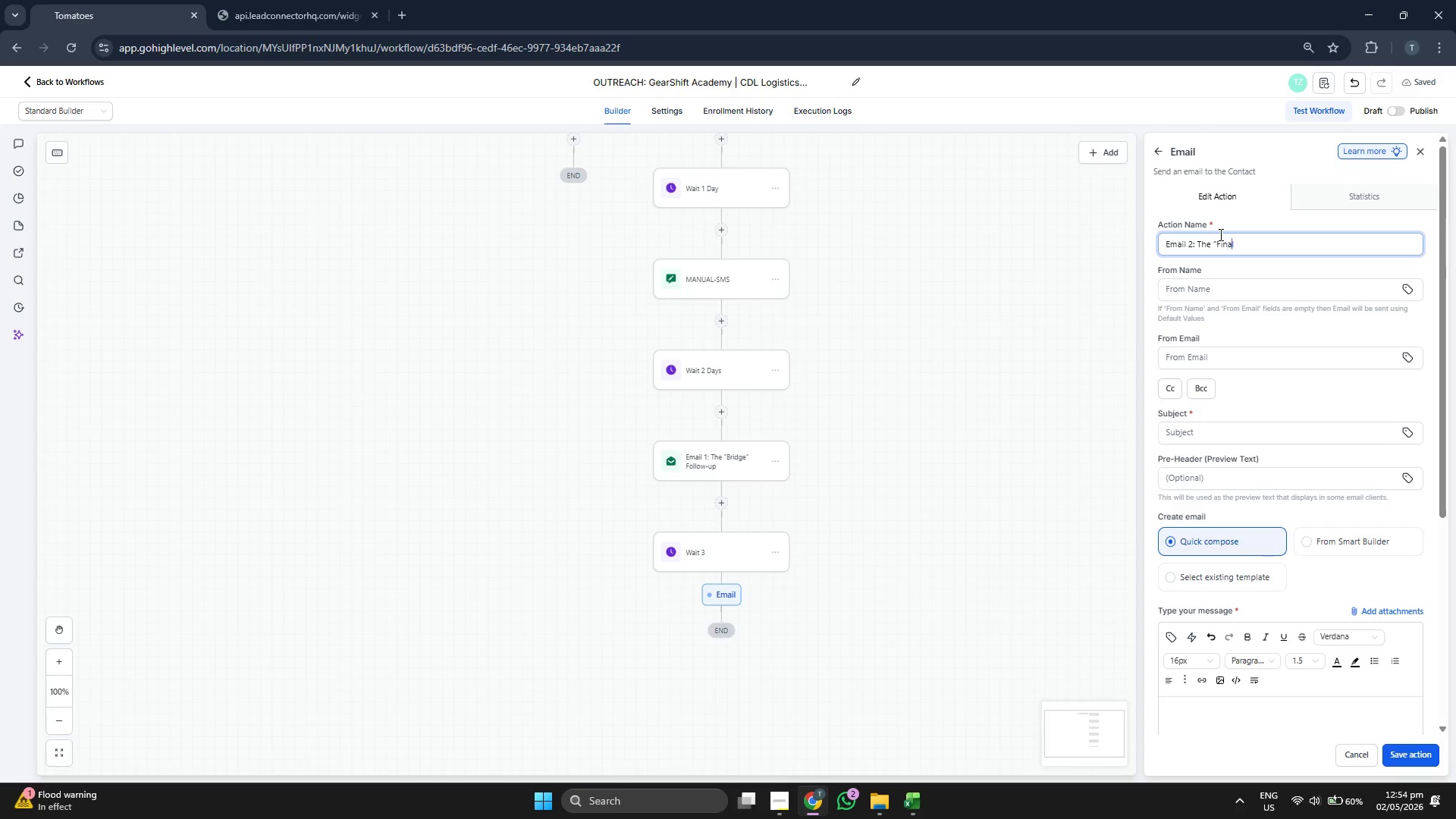 
key(ArrowRight)
 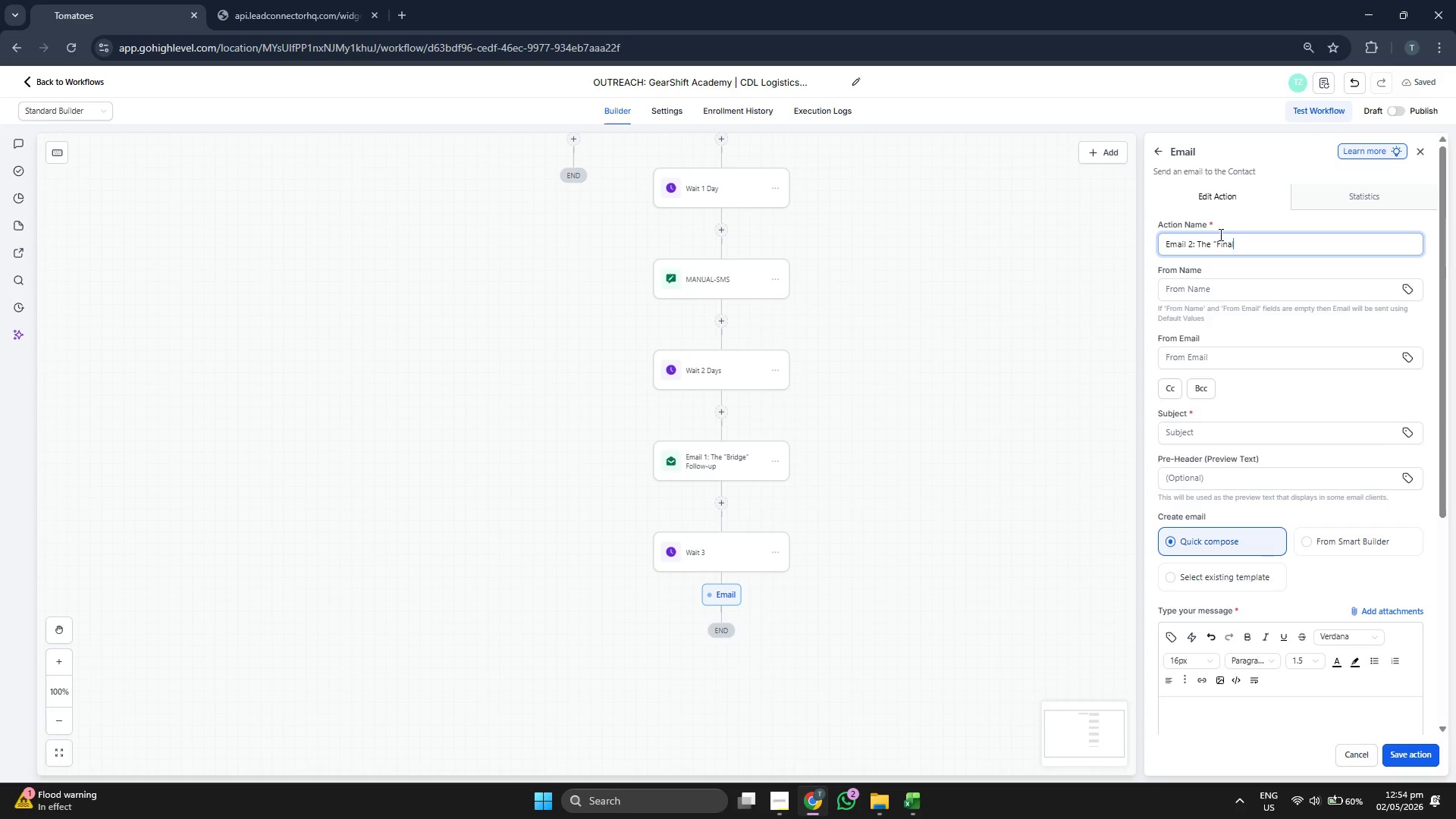 
key(ArrowRight)
 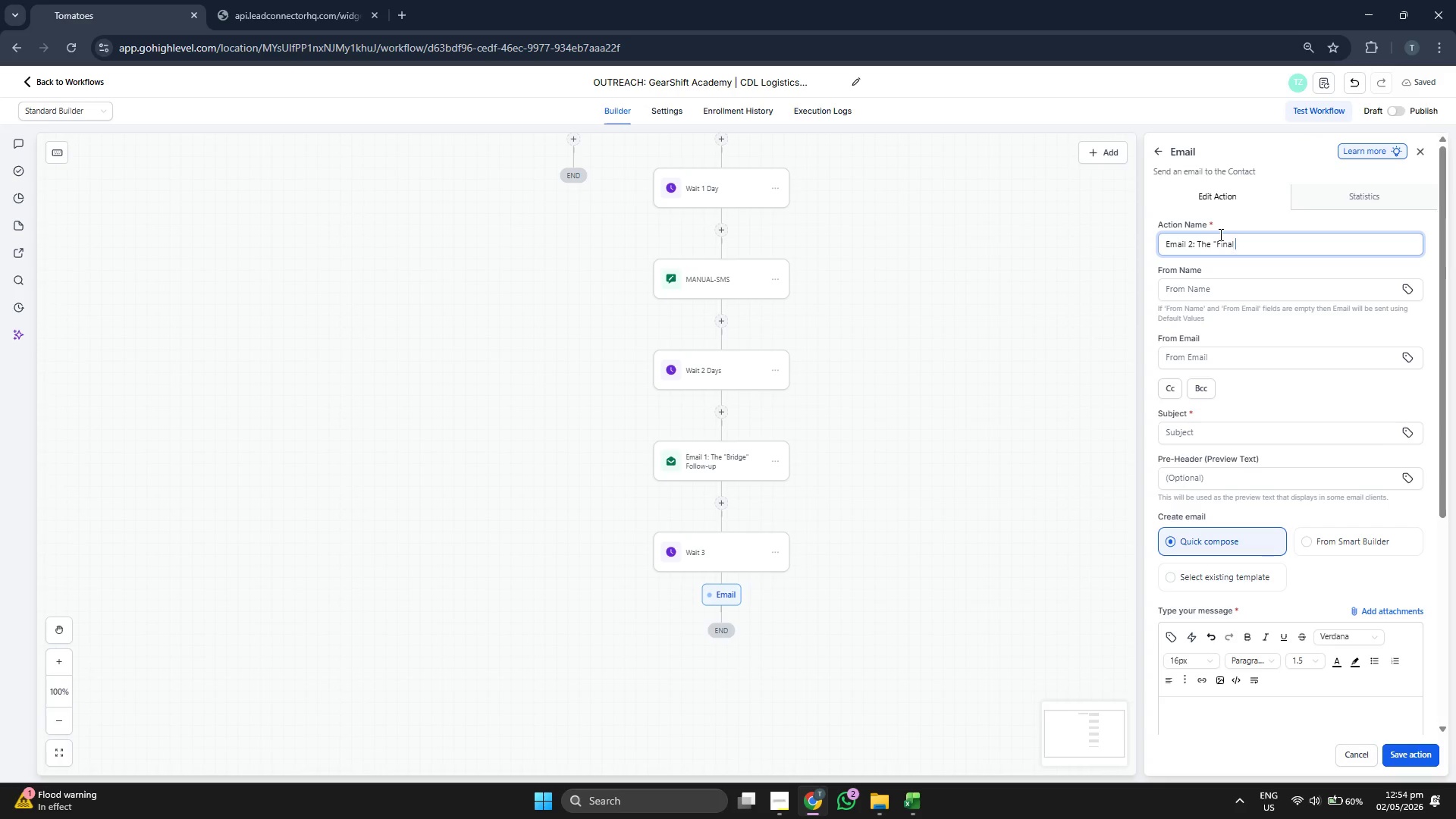 
type( Check-In")
 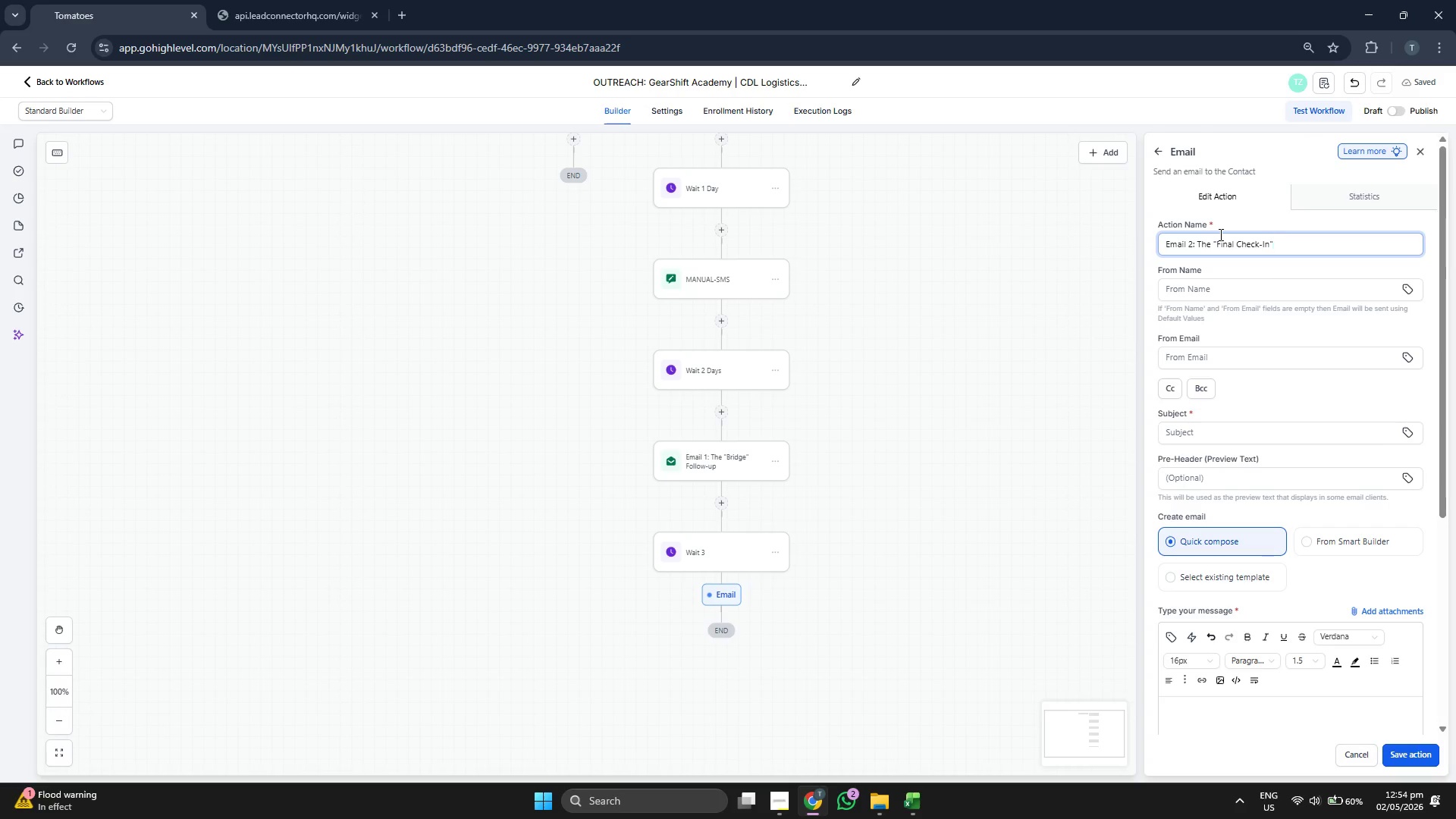 
left_click([1213, 434])
 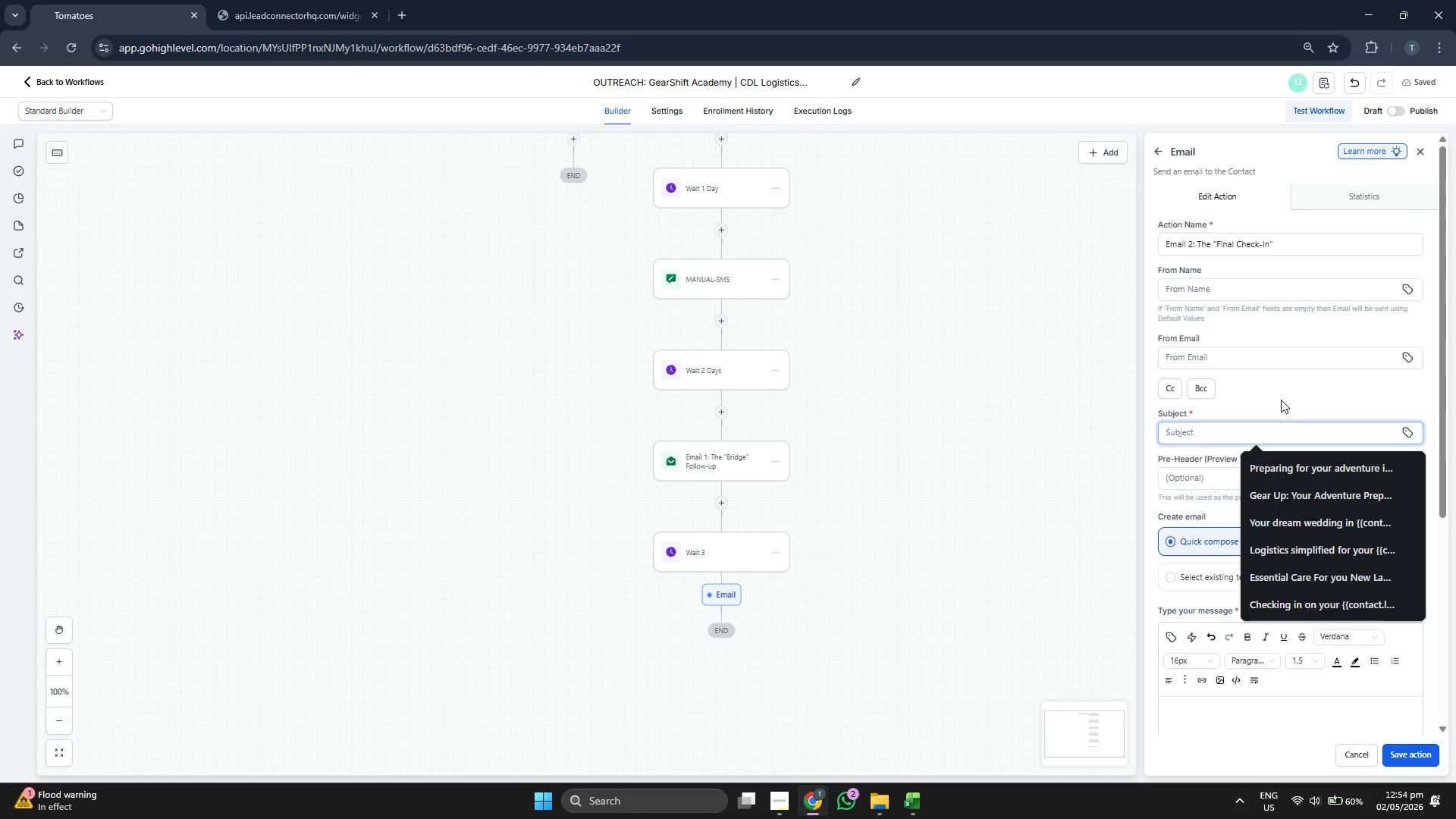 
type(Logistics tael)
key(Backspace)
key(Backspace)
type(lent piep)
key(Backspace)
key(Backspace)
type(peline / Head)
key(Backspace)
key(Backspace)
key(Backspace)
key(Backspace)
type(GearShsi)
key(Backspace)
key(Backspace)
type(ift Ace)
key(Backspace)
type(ademy)
 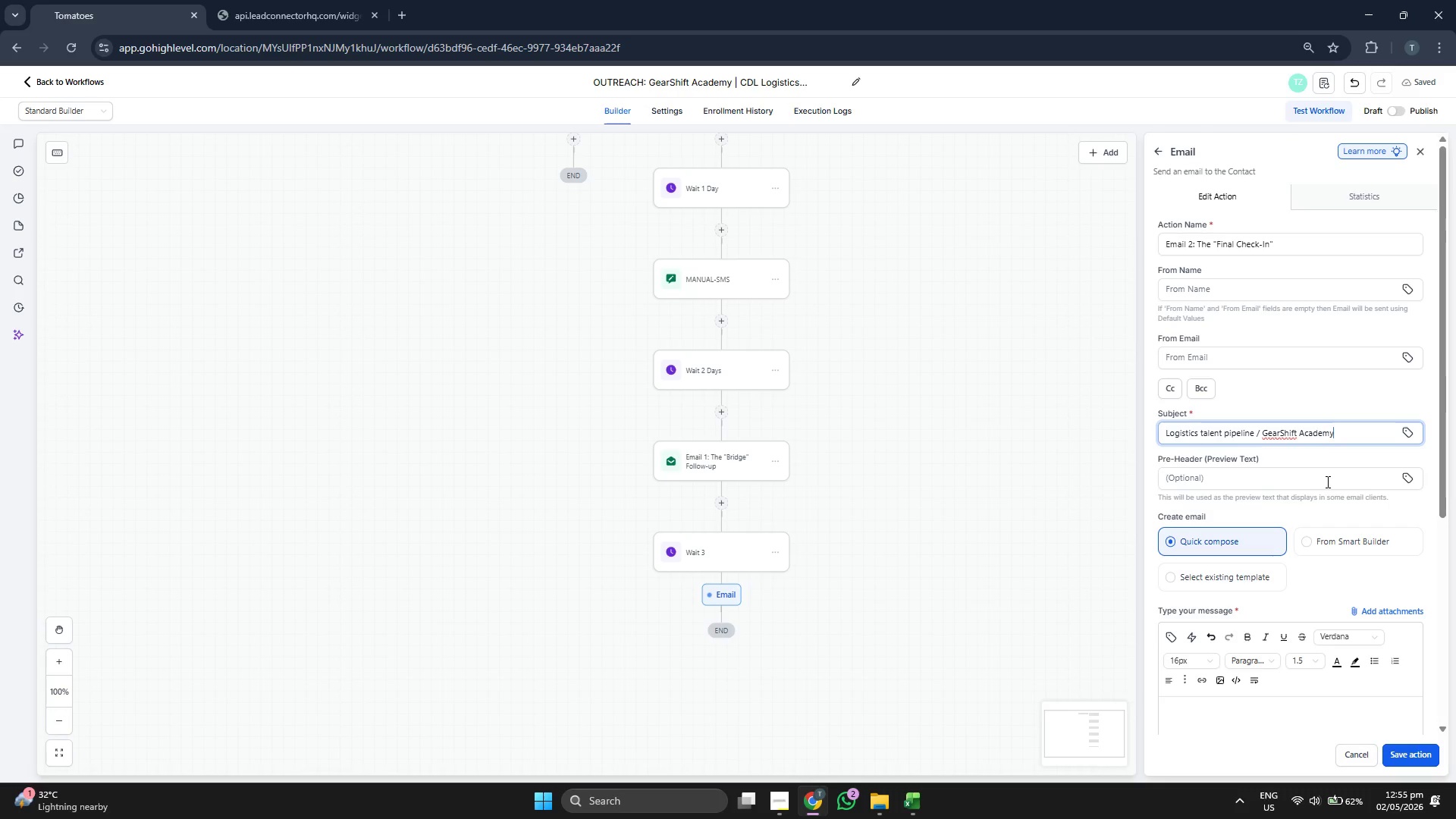 
scroll: coordinate [1353, 506], scroll_direction: down, amount: 2.0
 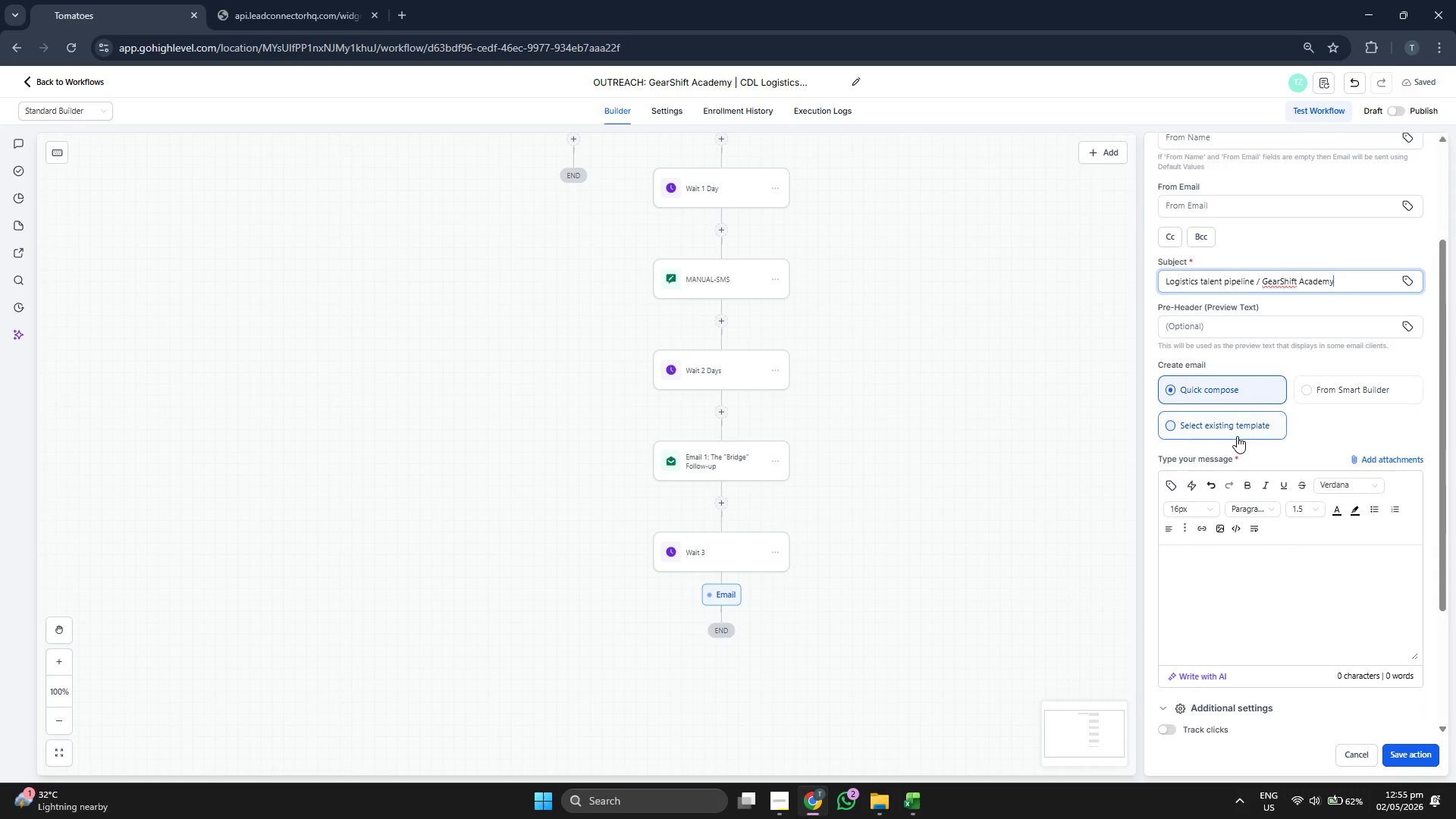 
left_click([1237, 436])
 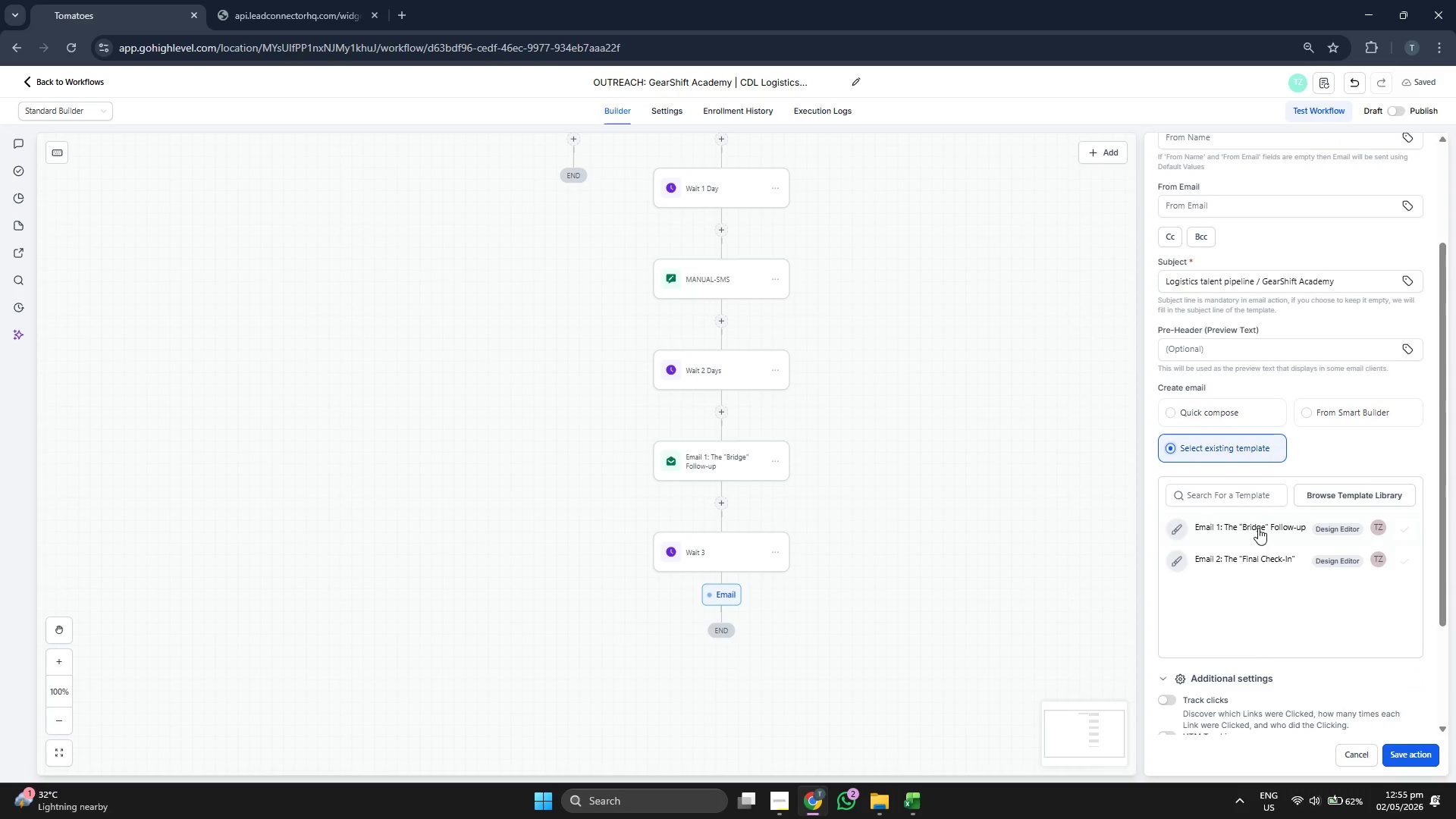 
left_click([1245, 562])
 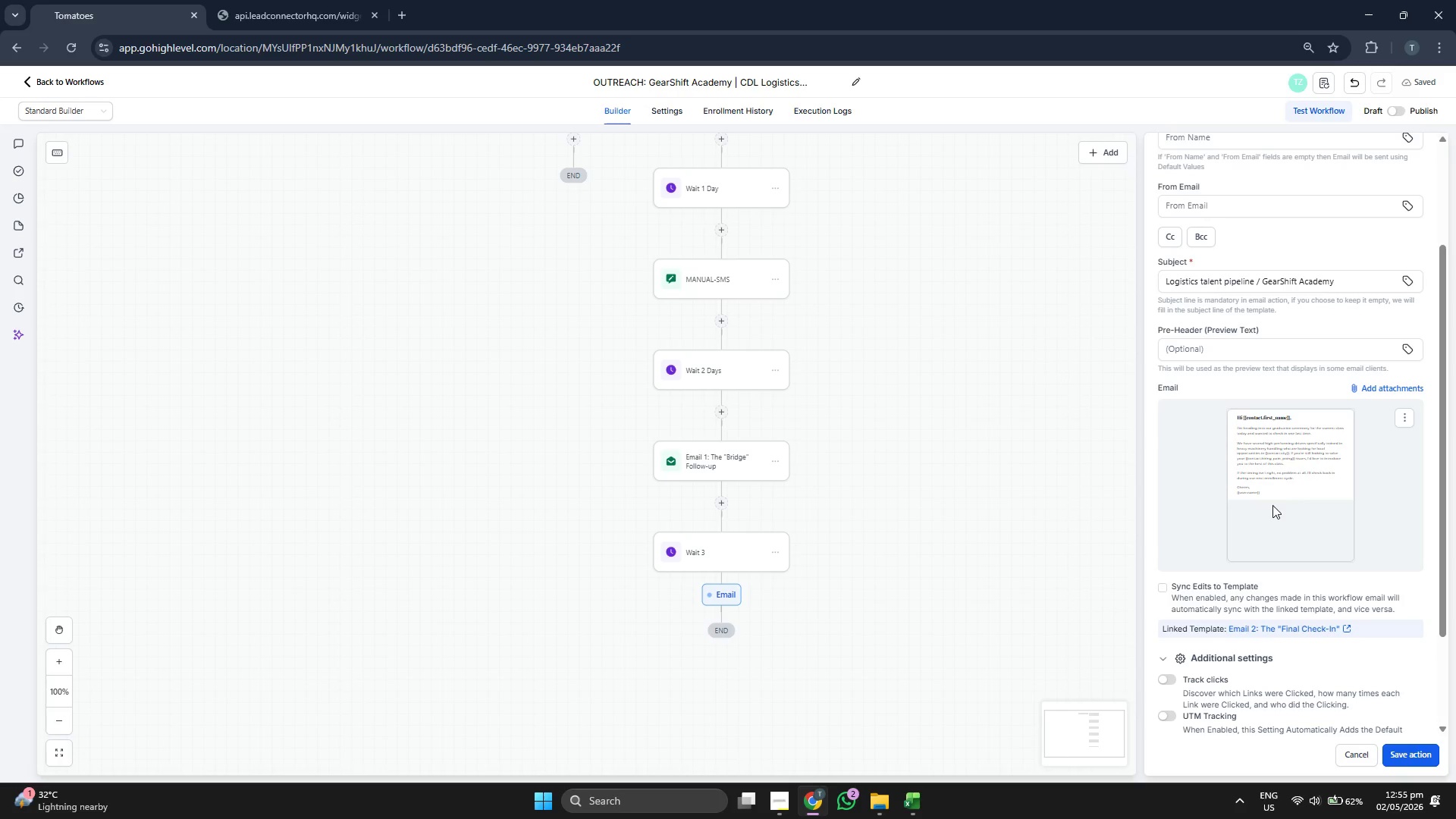 
scroll: coordinate [1387, 610], scroll_direction: up, amount: 3.0
 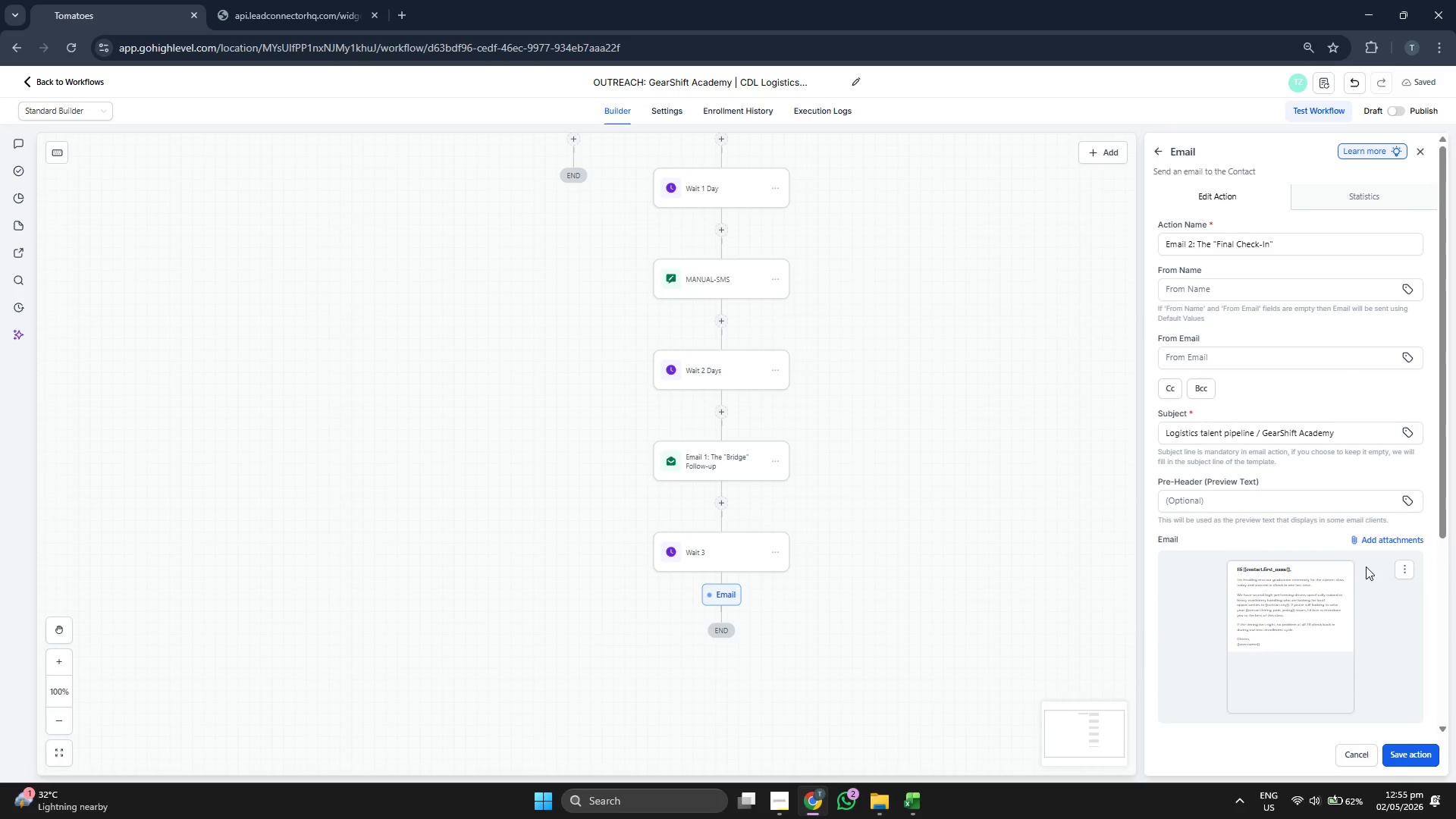 
scroll: coordinate [1368, 581], scroll_direction: down, amount: 8.0
 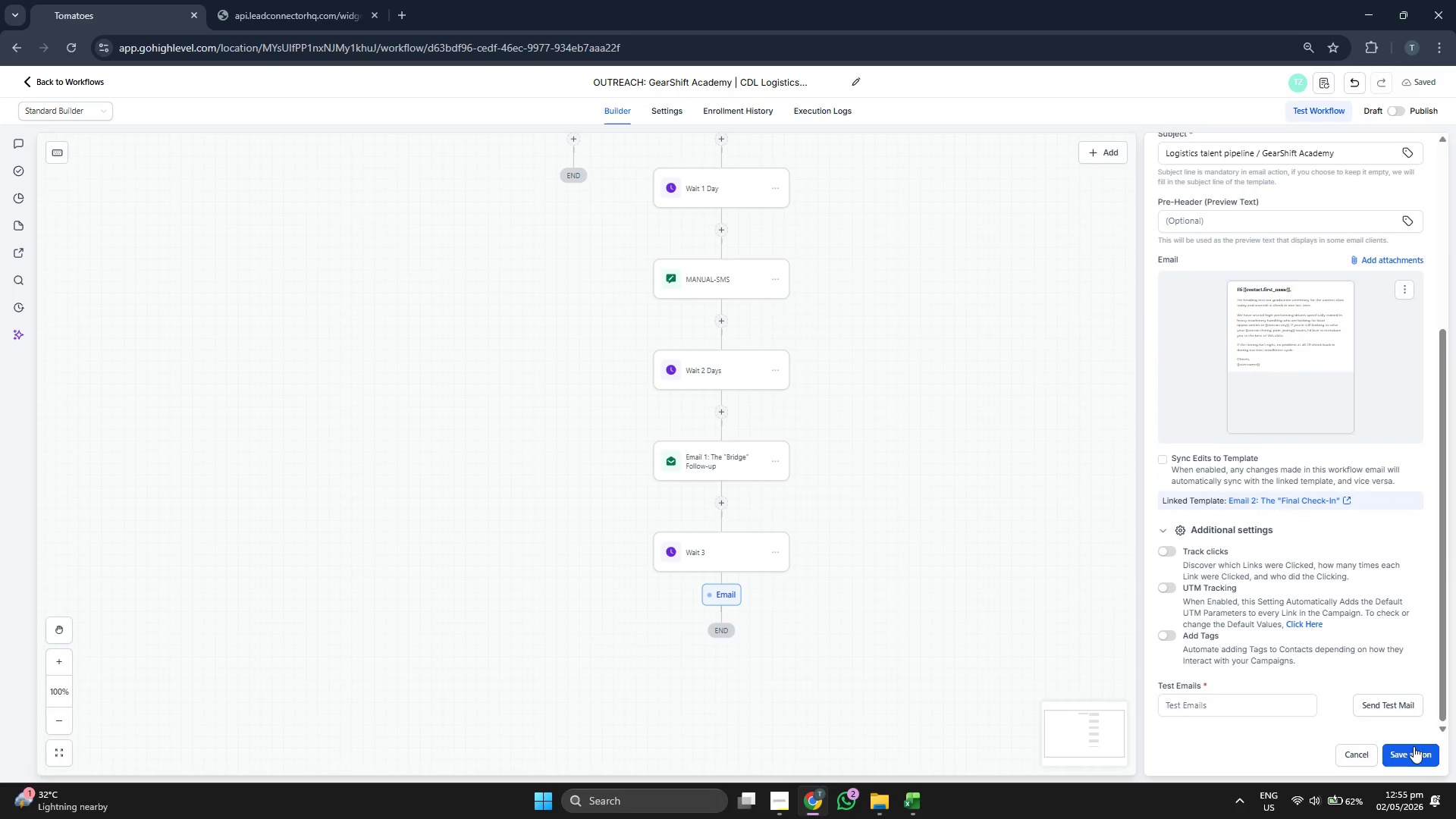 
left_click([1416, 752])
 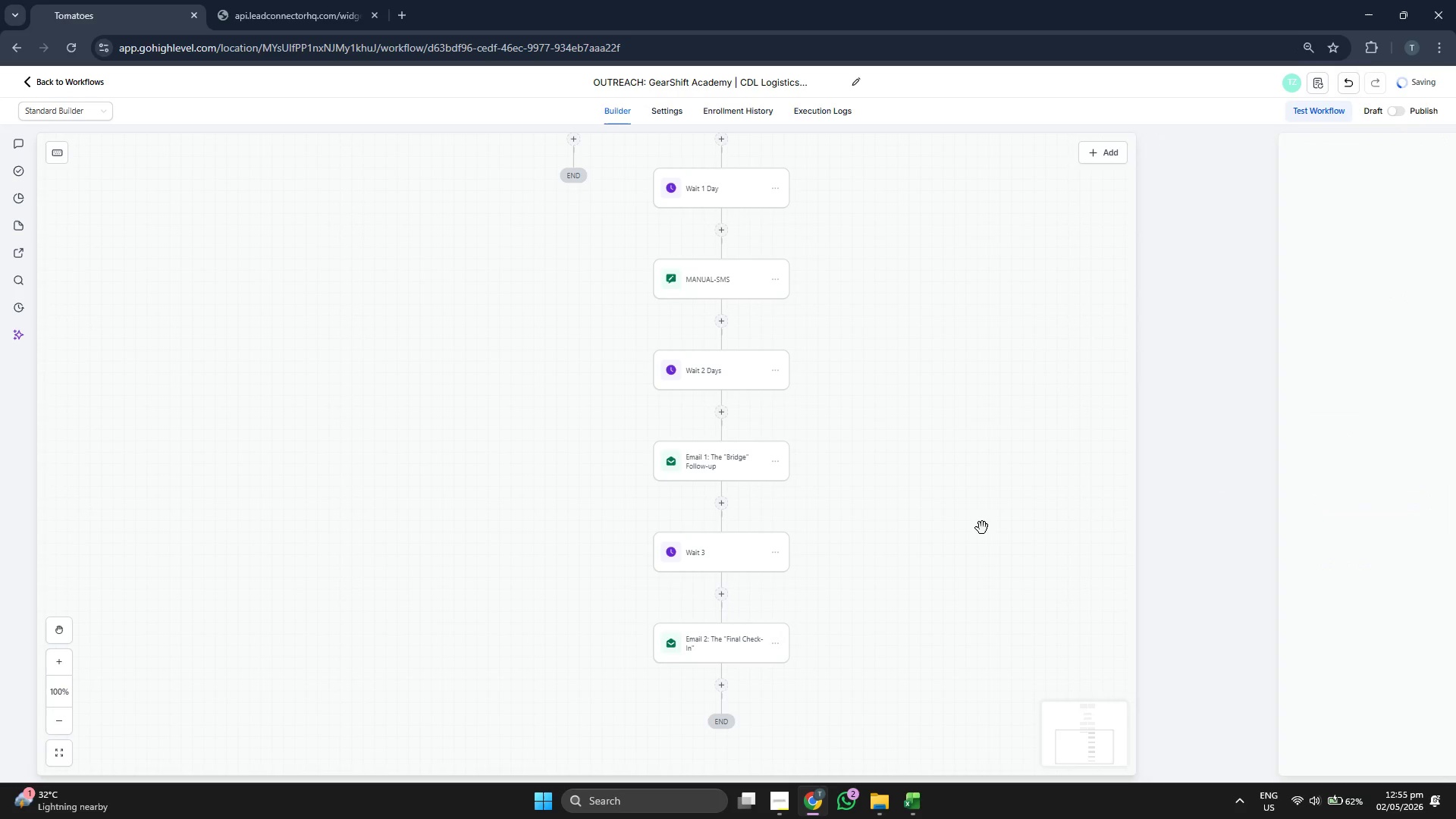 
left_click_drag(start_coordinate=[977, 528], to_coordinate=[1016, 487])
 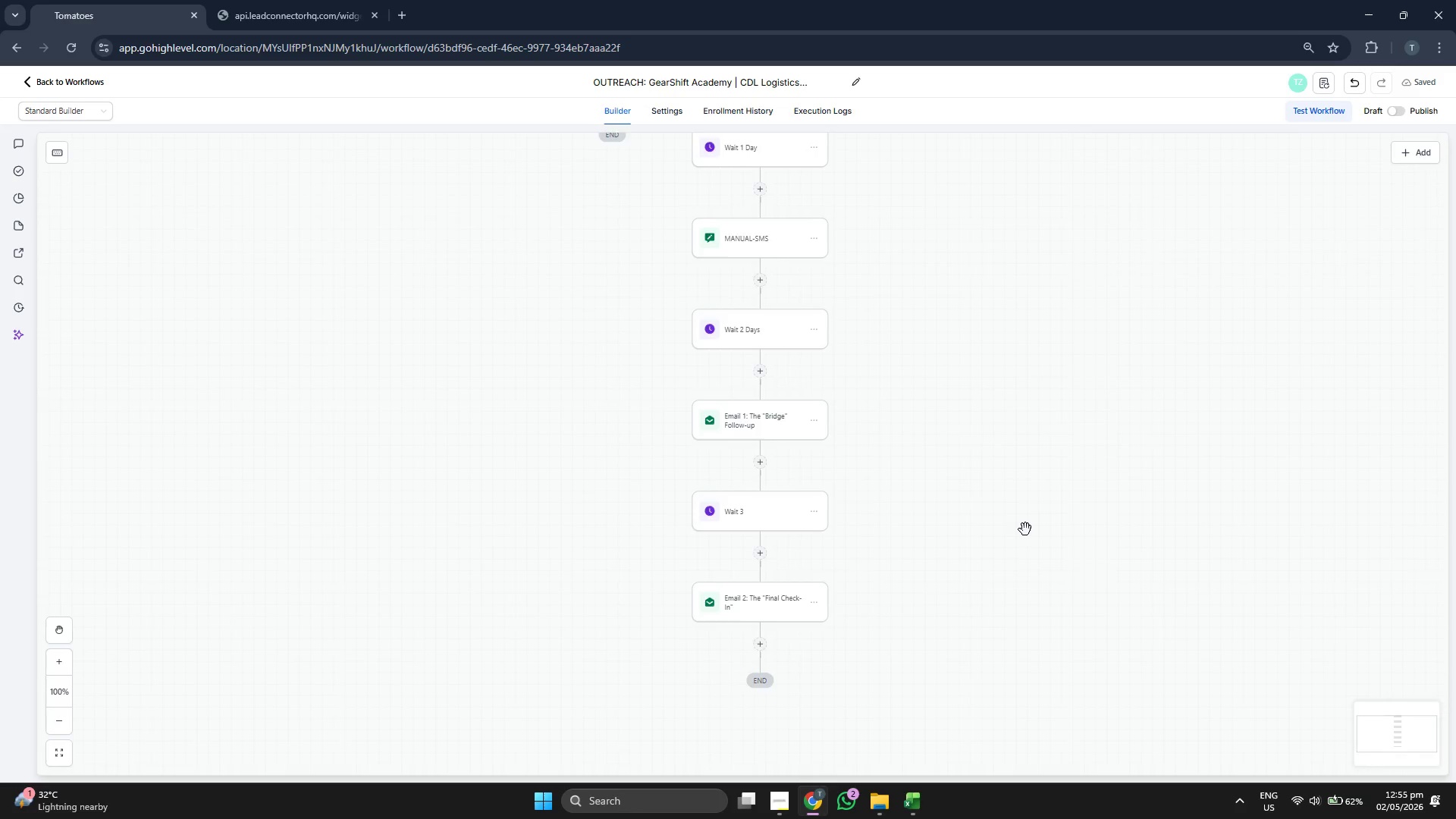 
scroll: coordinate [1027, 532], scroll_direction: up, amount: 2.0
 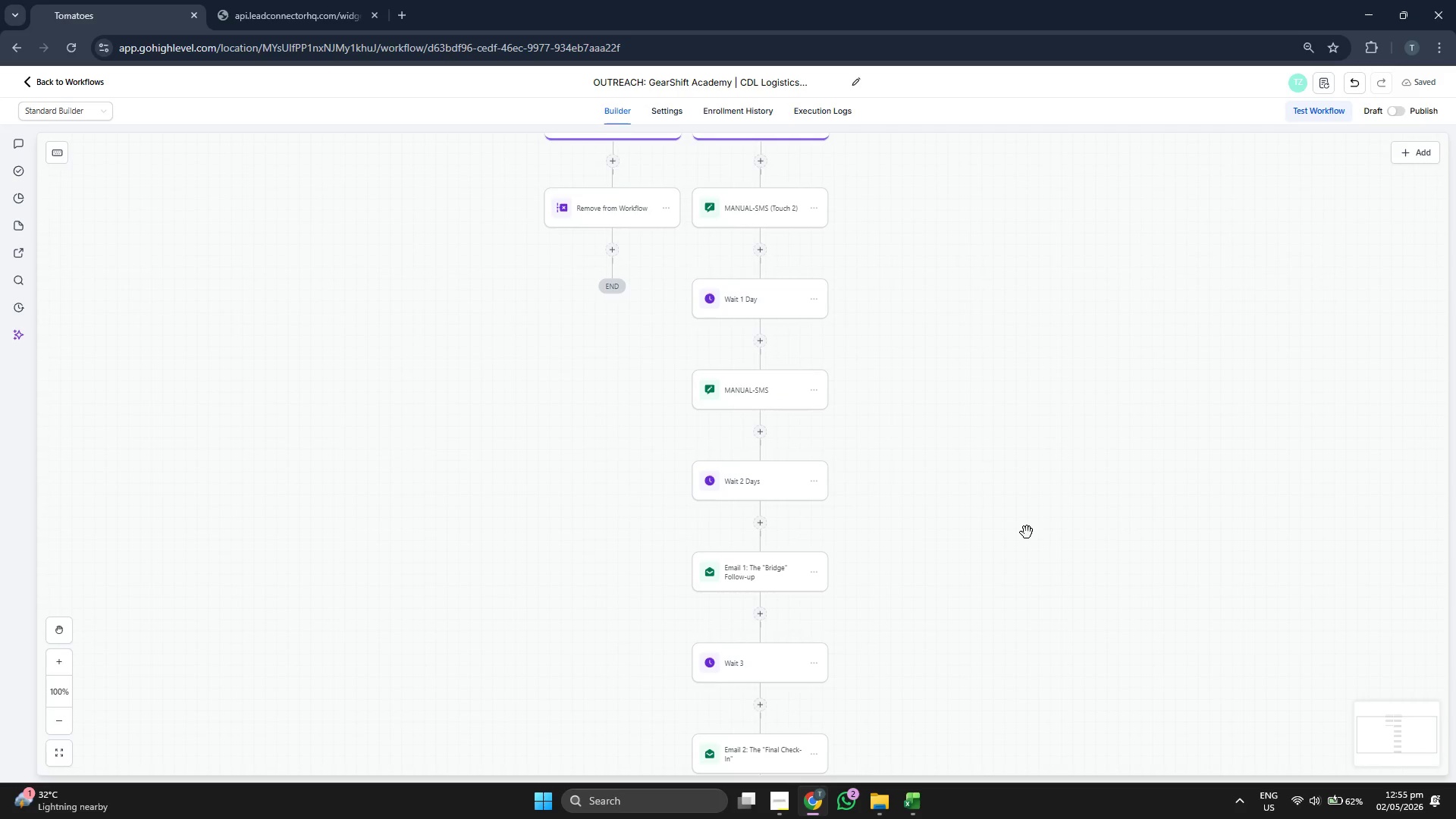 
scroll: coordinate [1027, 532], scroll_direction: down, amount: 4.0
 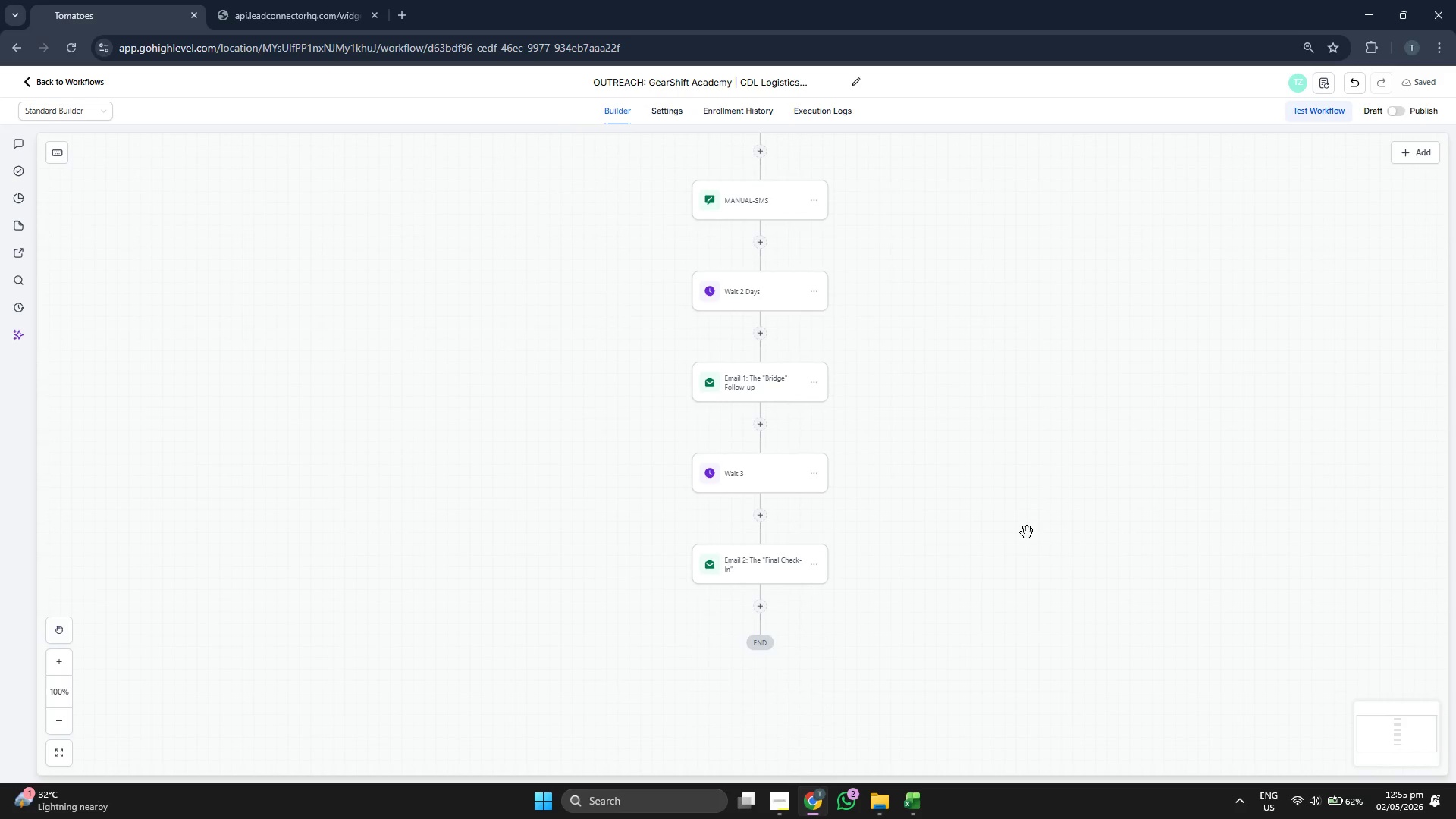 
scroll: coordinate [1027, 532], scroll_direction: up, amount: 3.0
 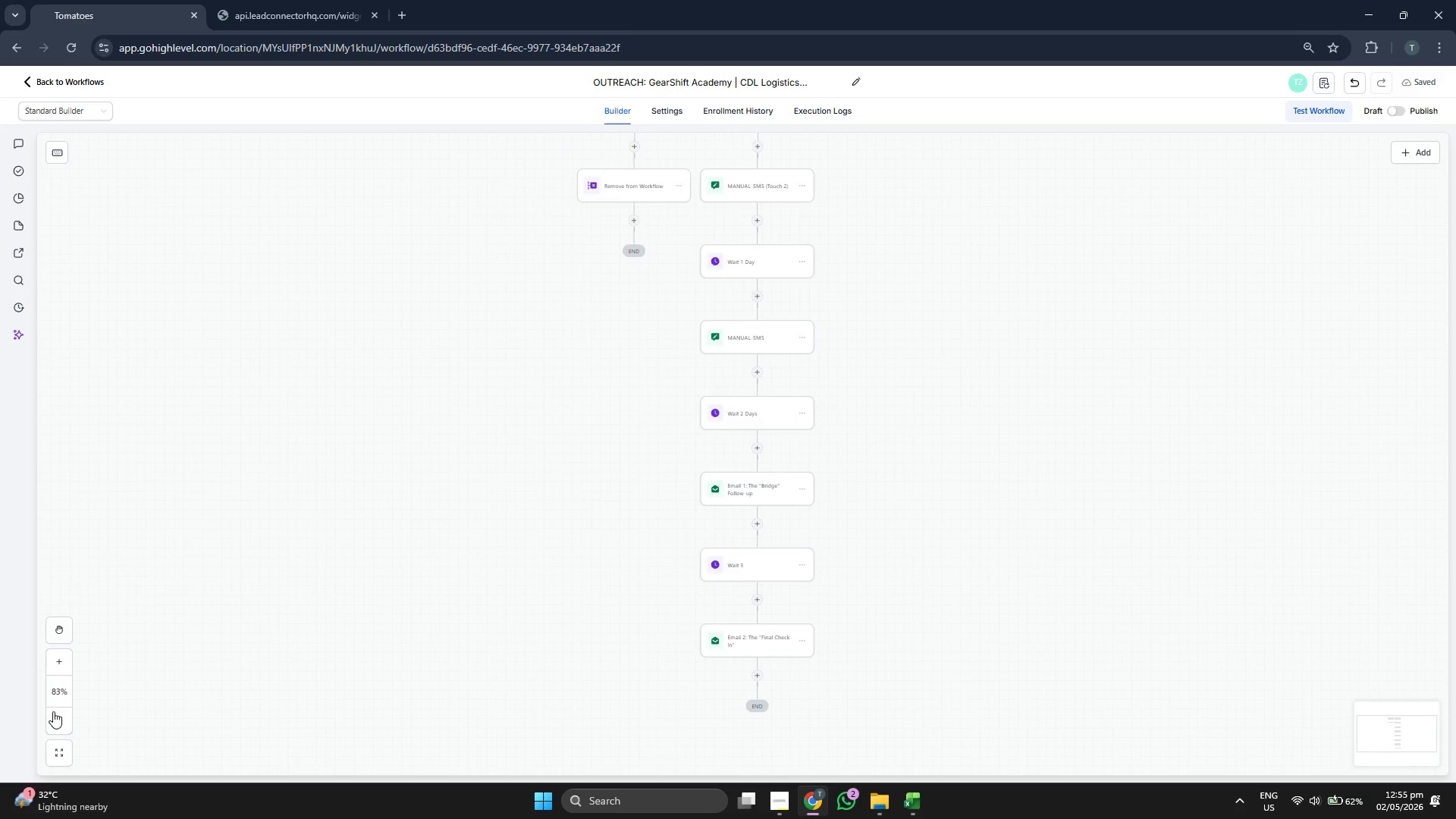 
left_click_drag(start_coordinate=[413, 627], to_coordinate=[429, 659])
 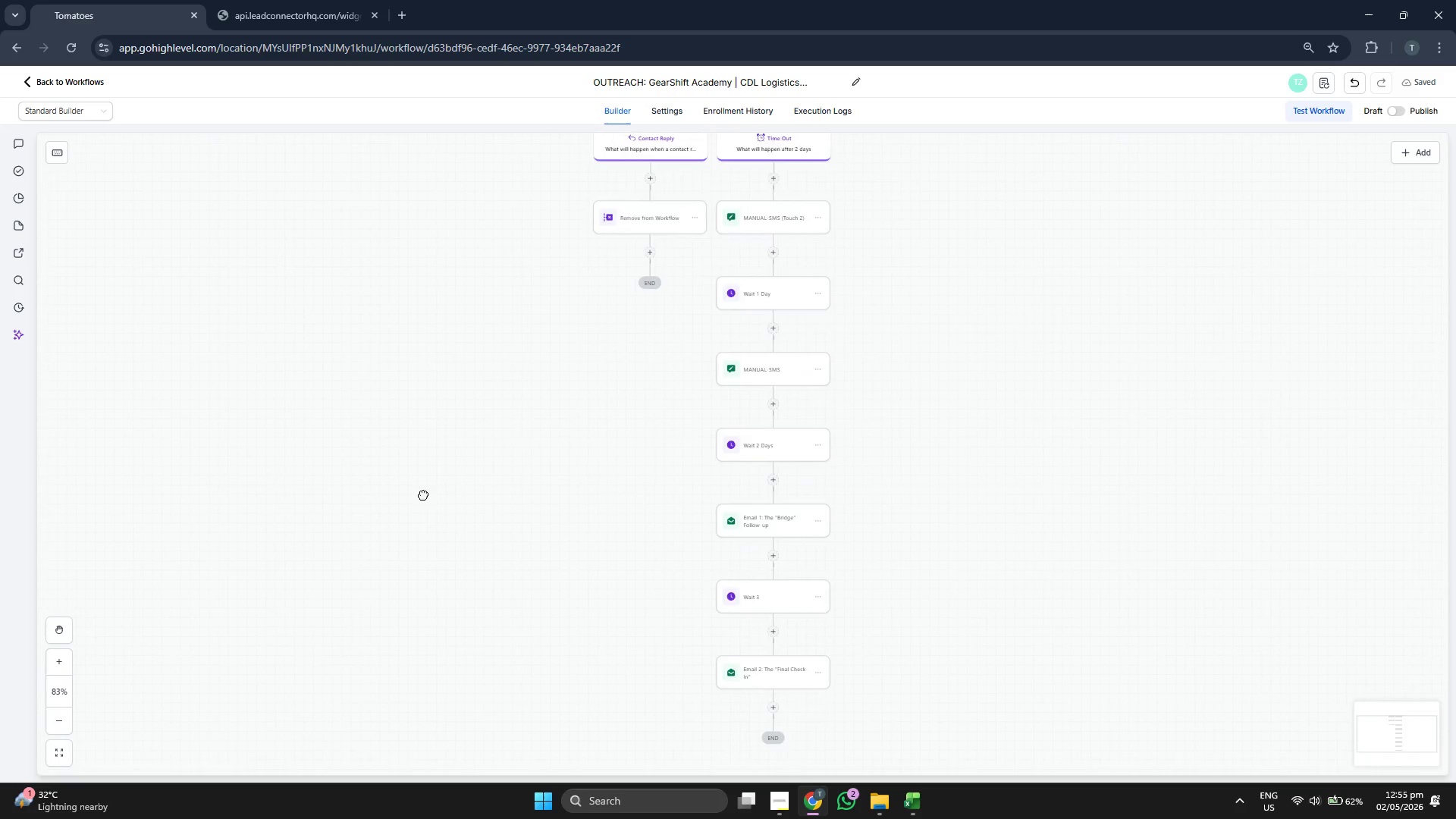 
left_click_drag(start_coordinate=[423, 481], to_coordinate=[422, 562])
 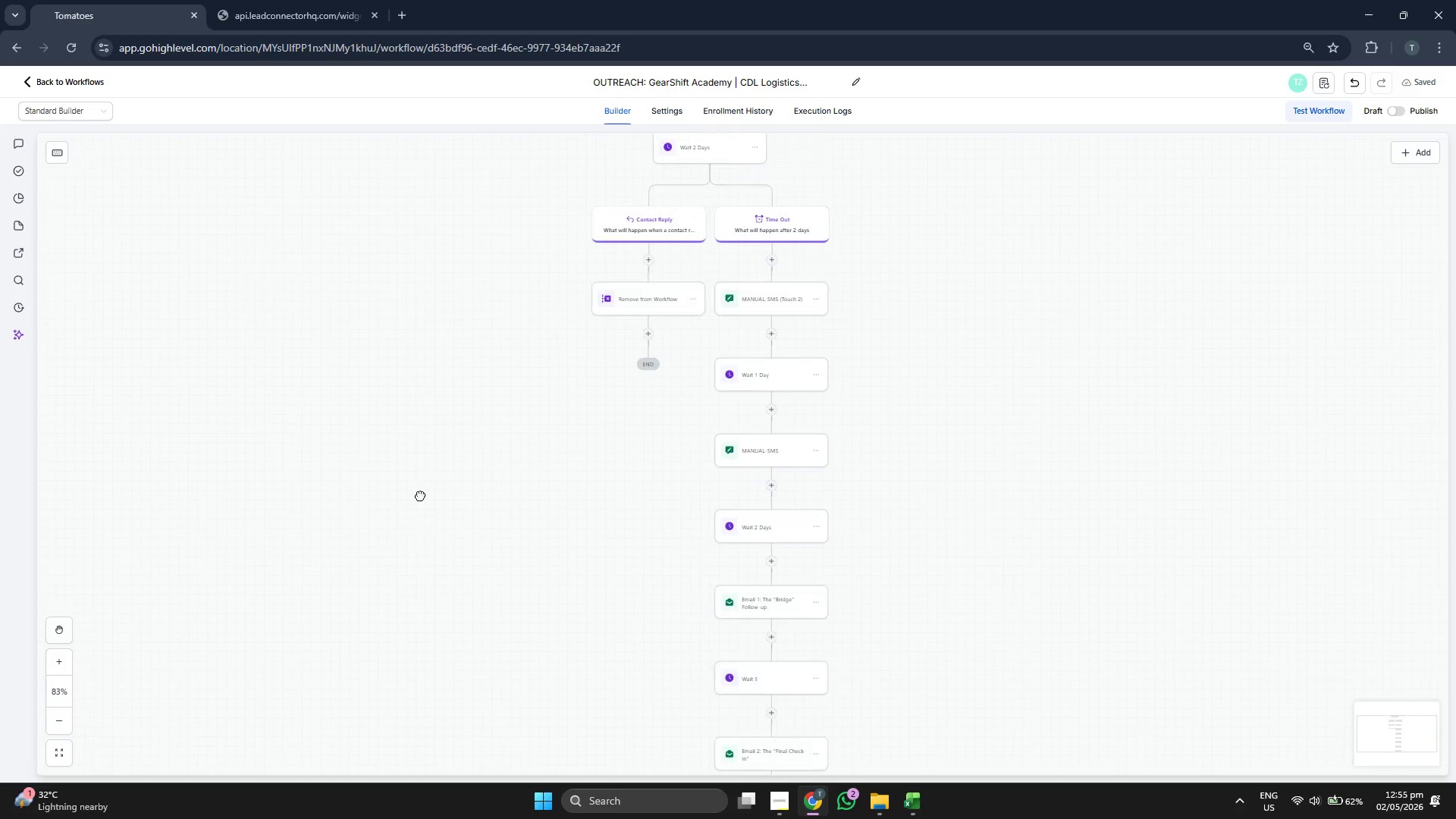 
left_click_drag(start_coordinate=[422, 482], to_coordinate=[412, 556])
 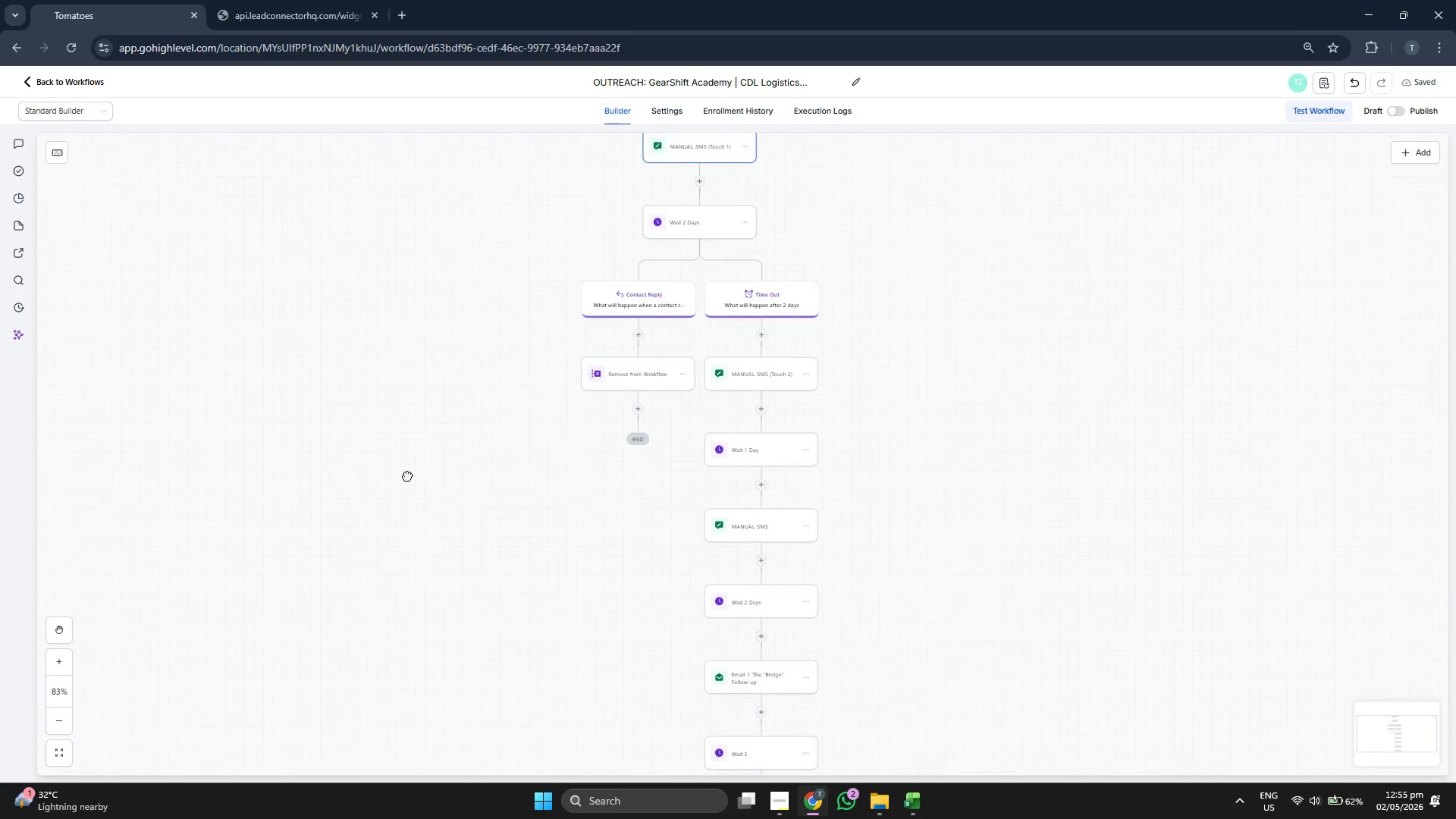 
left_click_drag(start_coordinate=[410, 460], to_coordinate=[406, 548])
 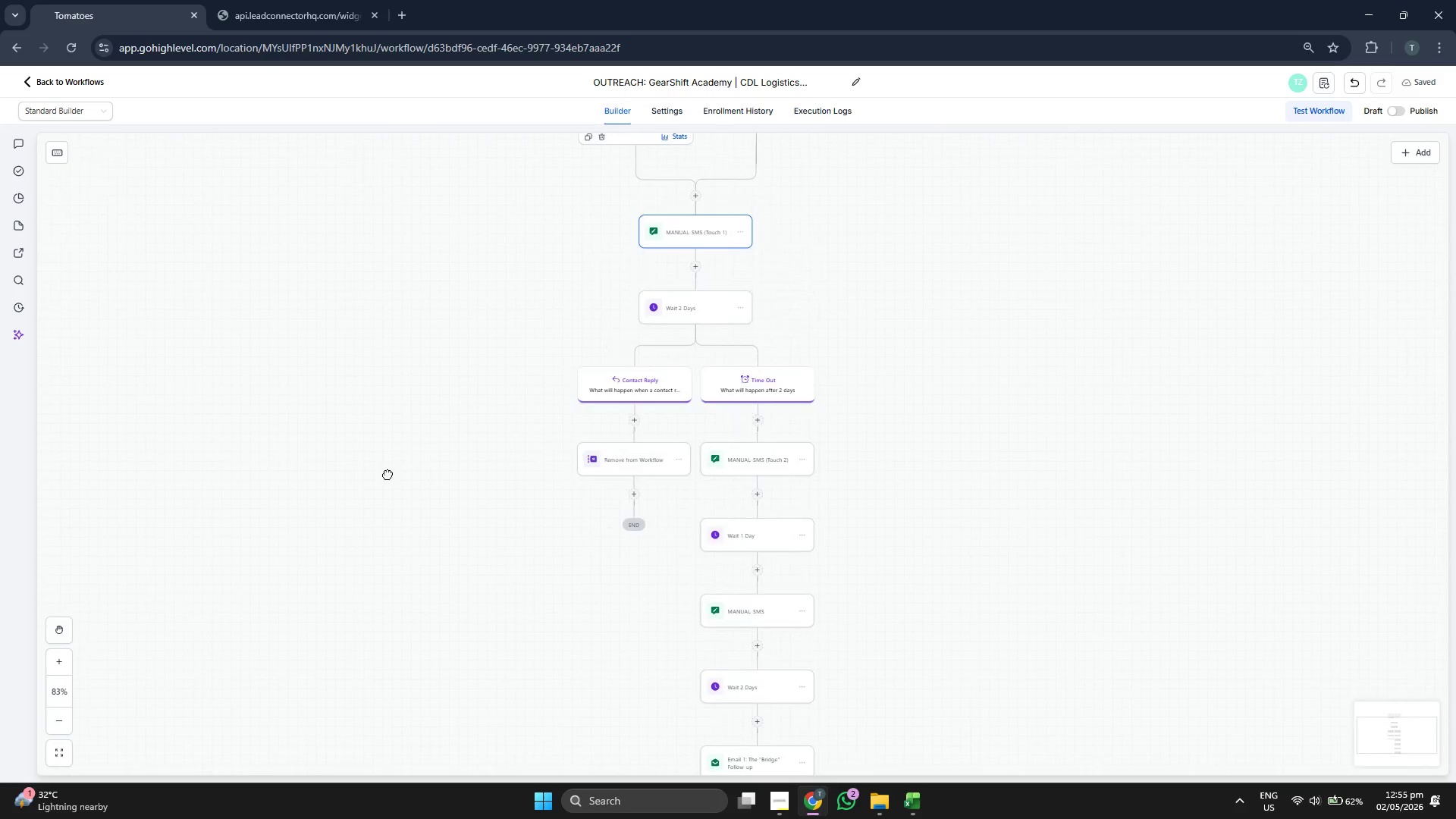 
left_click_drag(start_coordinate=[388, 459], to_coordinate=[386, 567])
 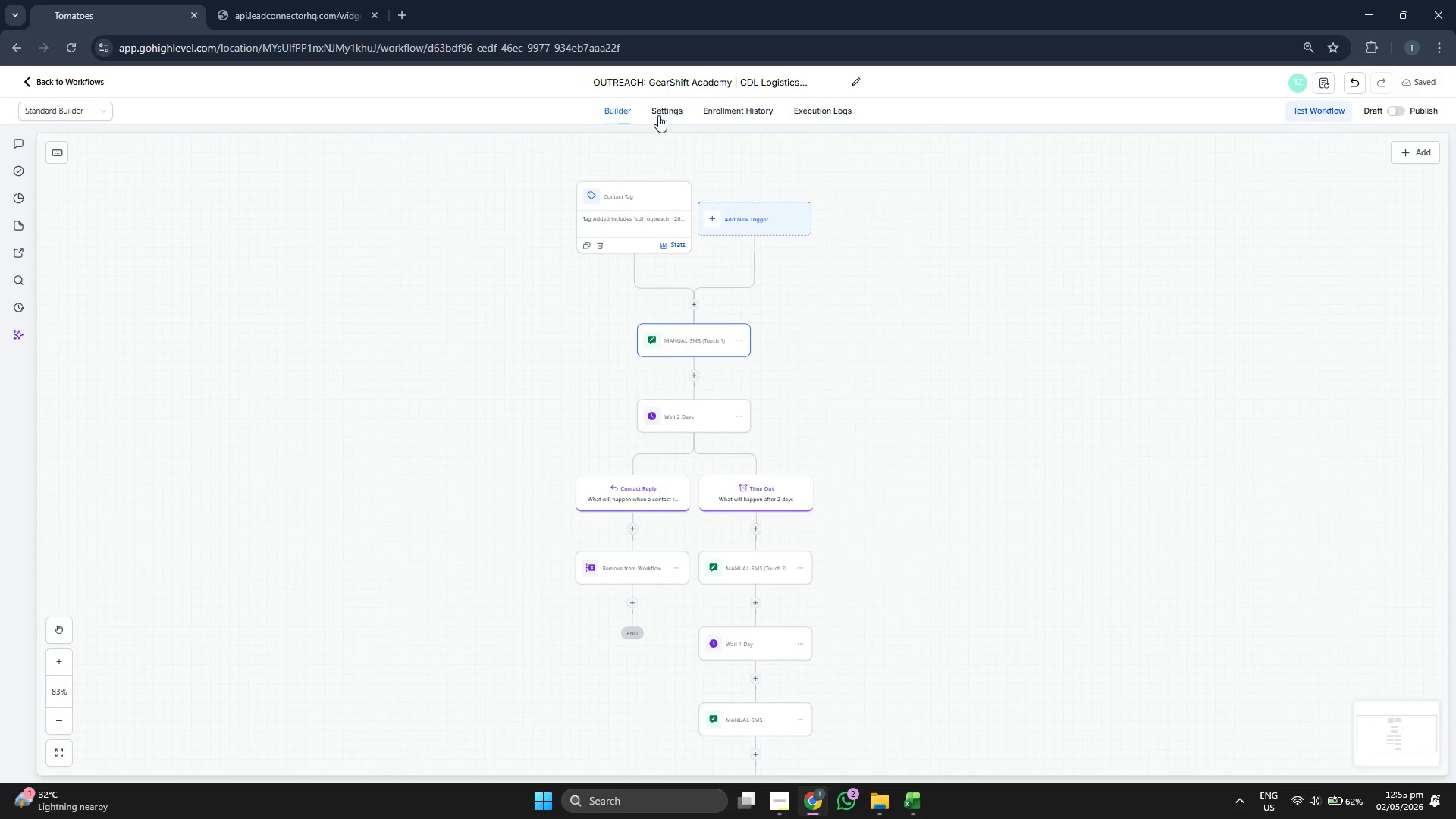 
left_click([665, 110])
 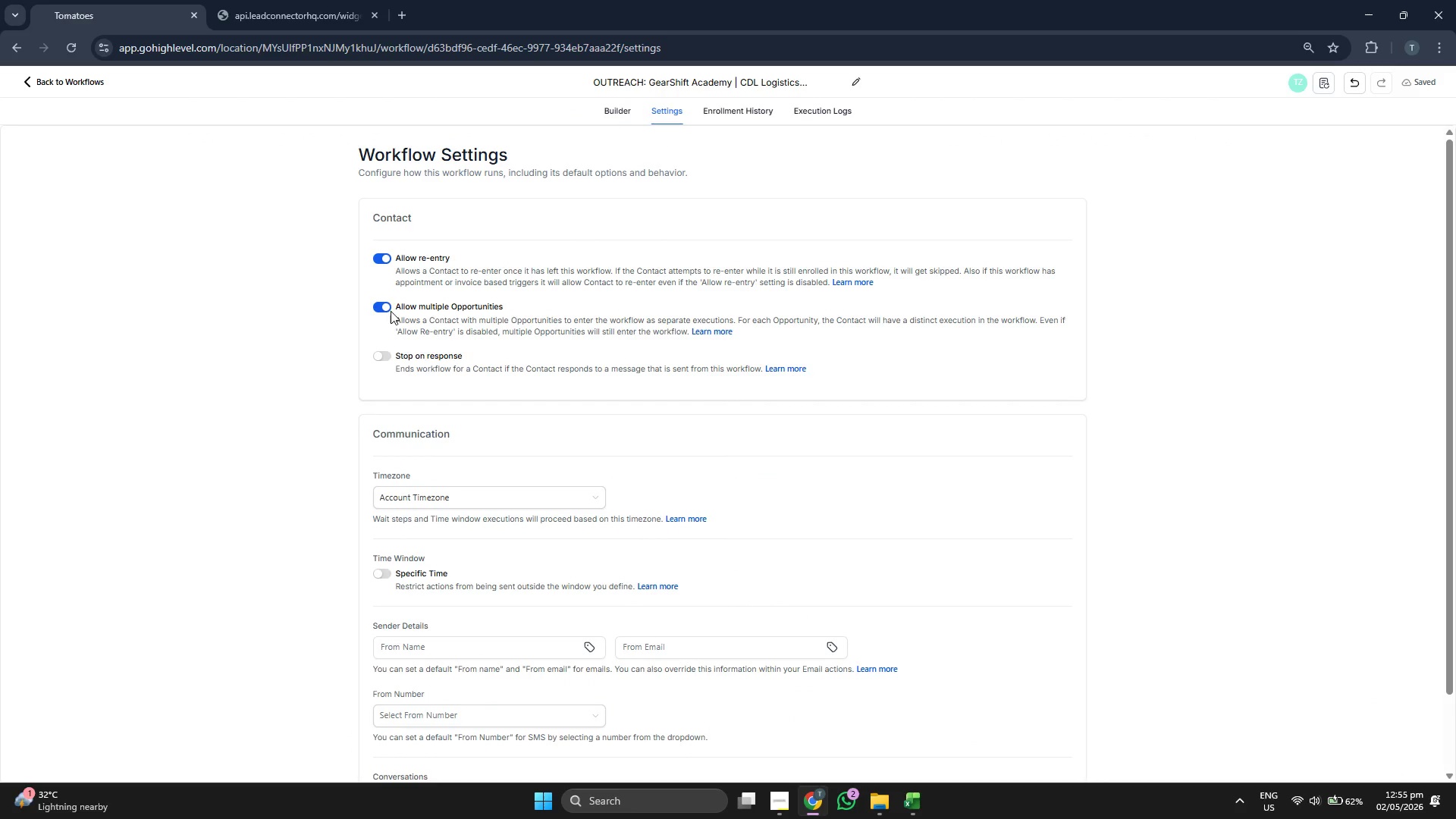 
wait(5.12)
 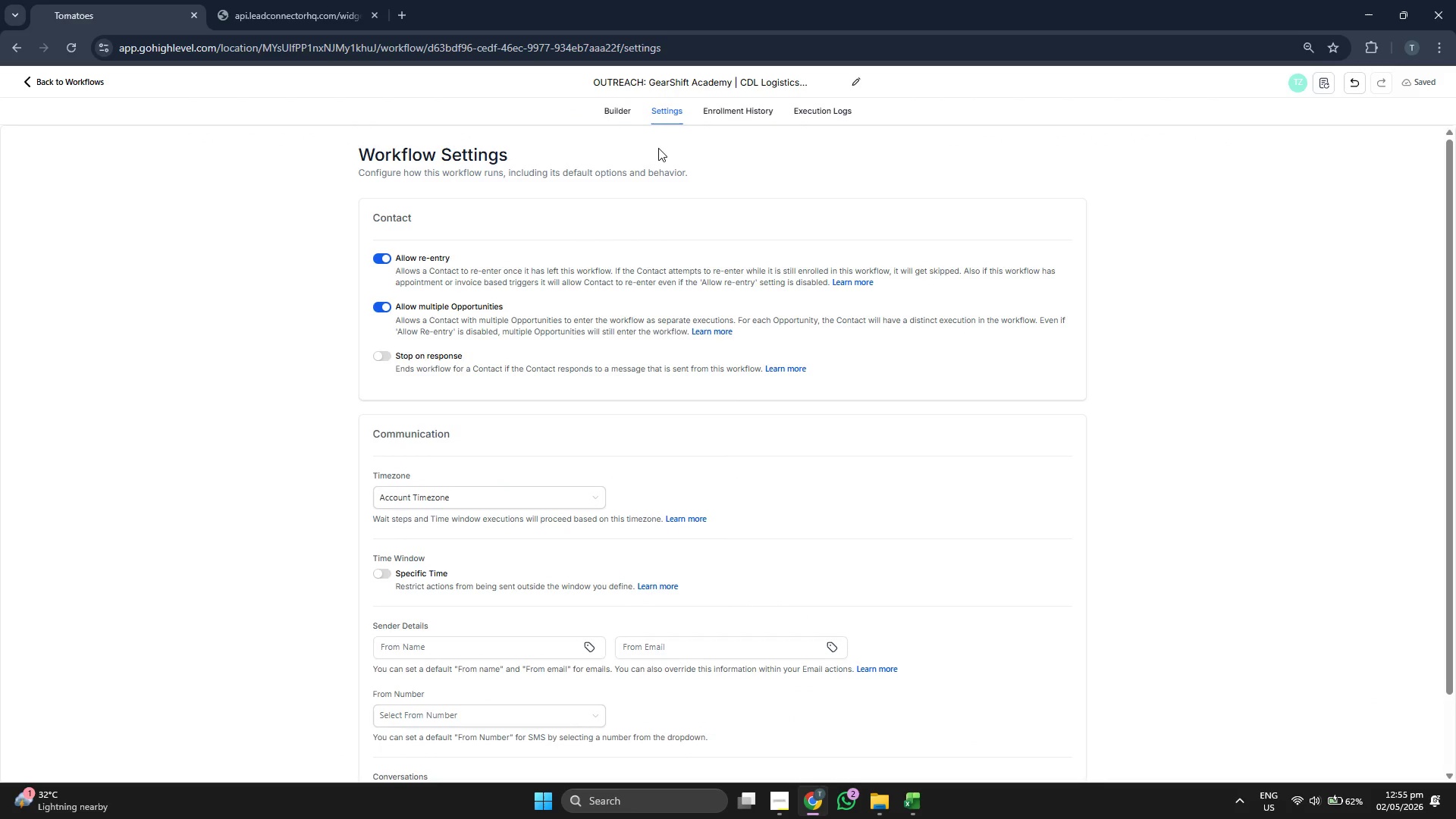 
left_click([384, 311])
 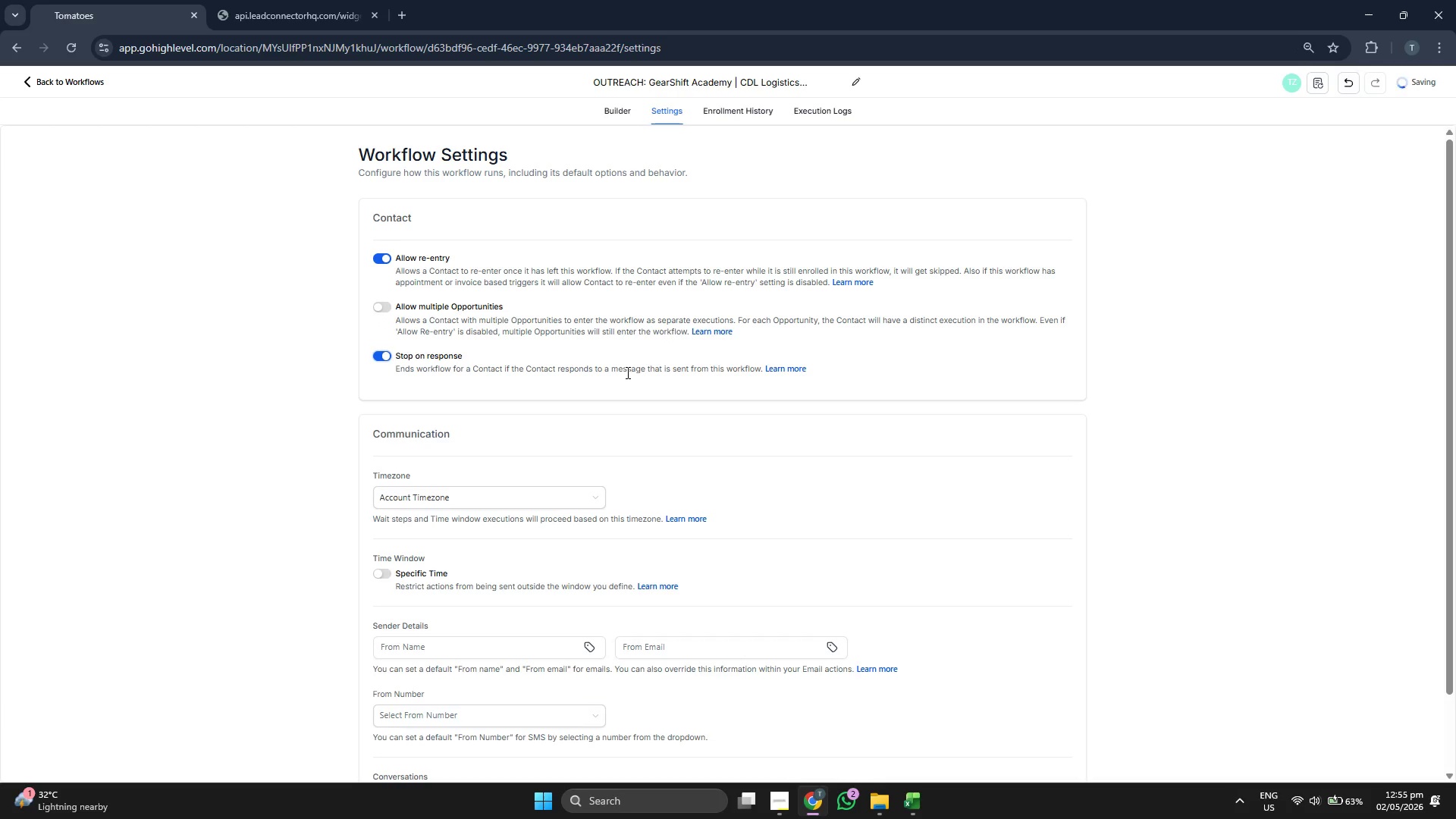 
wait(6.2)
 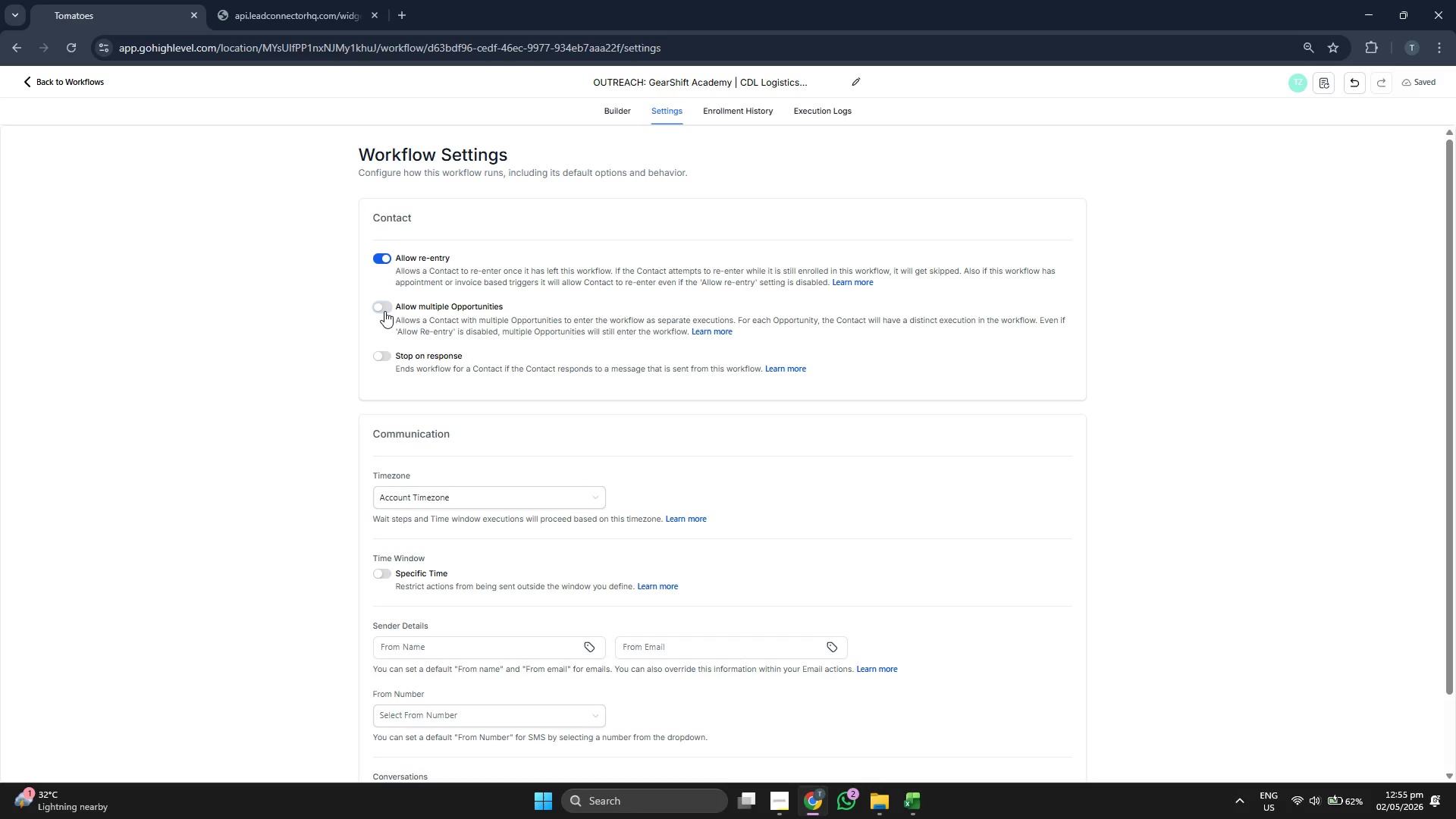 
scroll: coordinate [835, 386], scroll_direction: down, amount: 2.0
 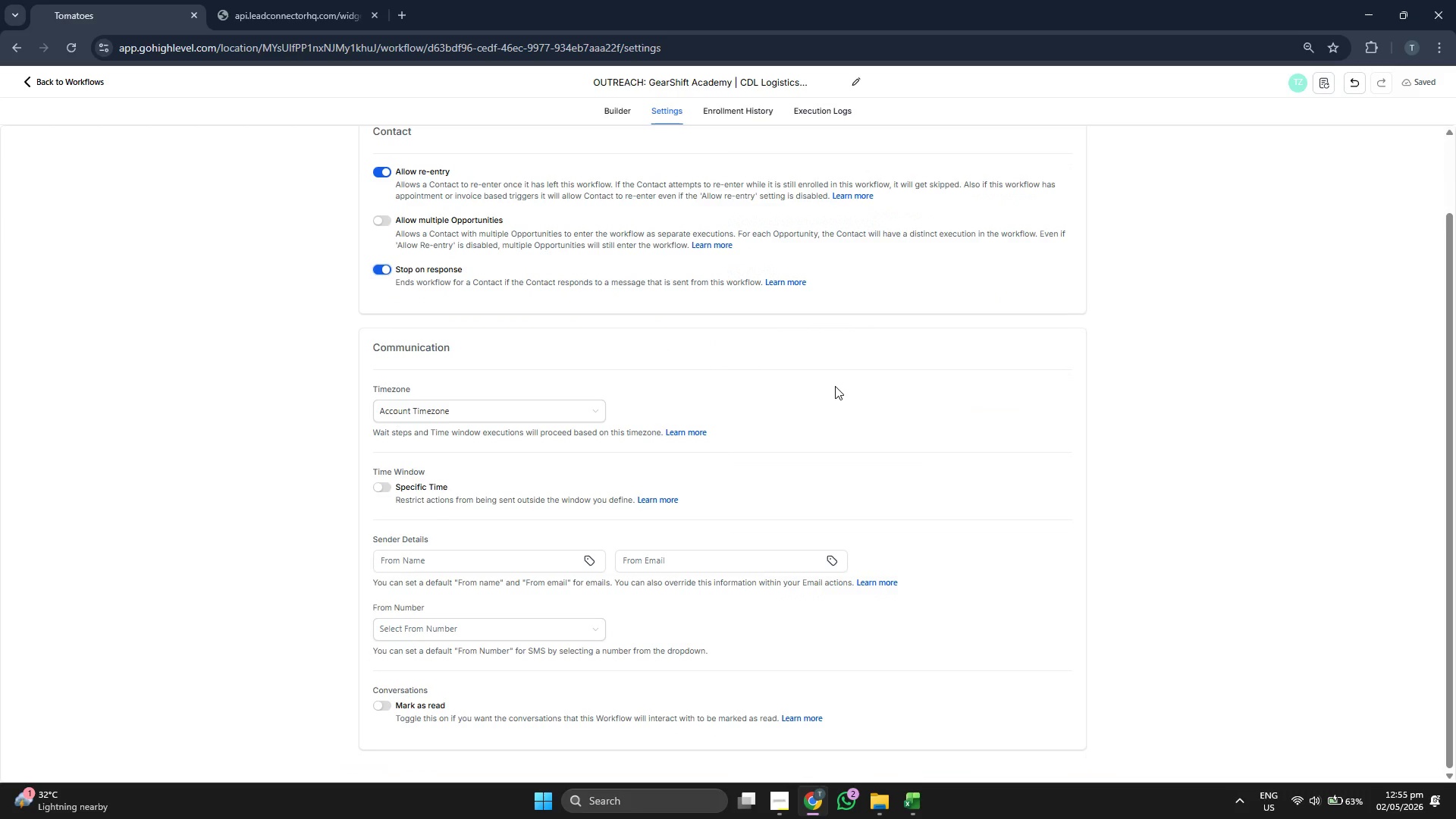 
scroll: coordinate [835, 386], scroll_direction: up, amount: 7.0
 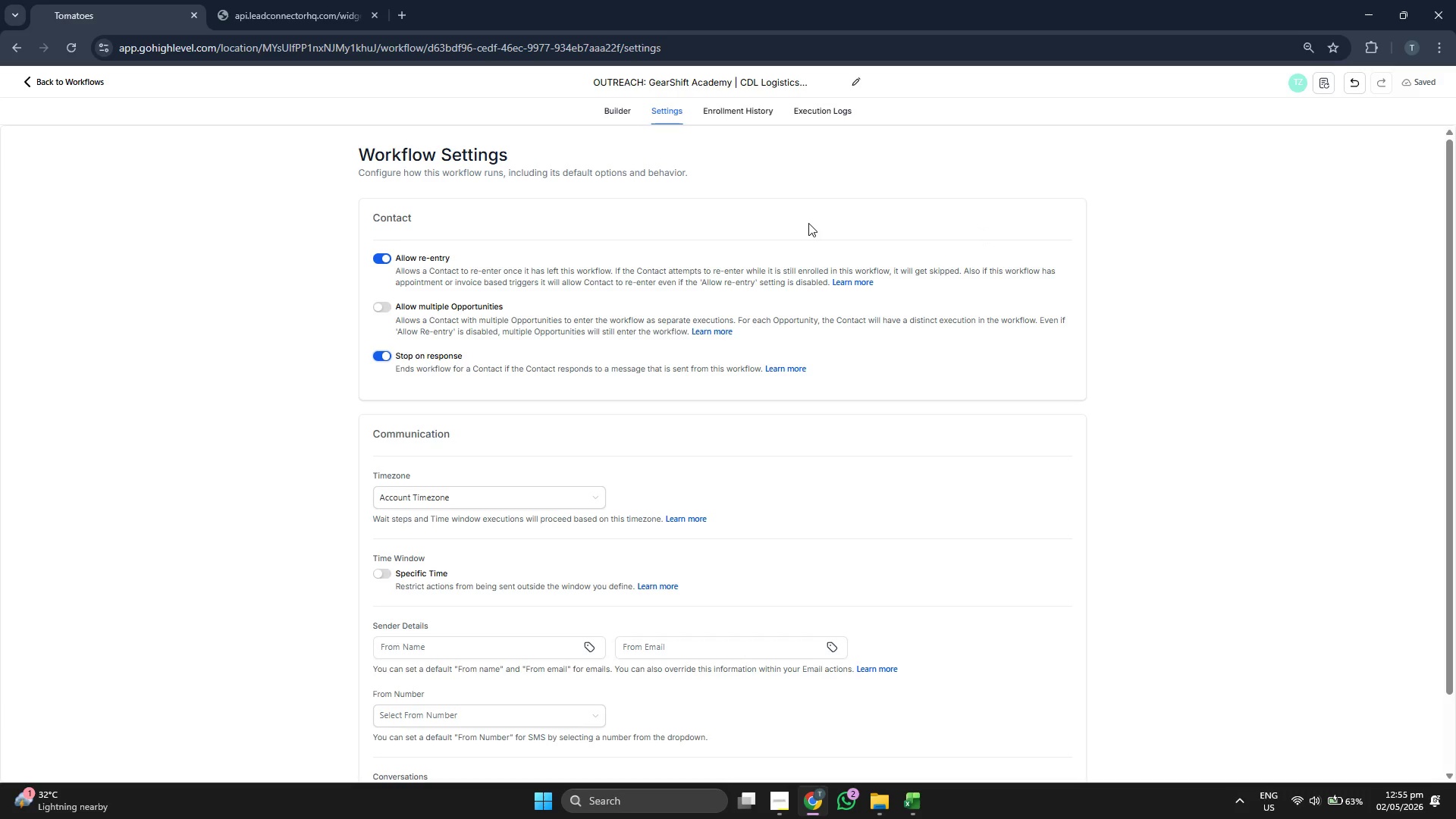 
scroll: coordinate [637, 208], scroll_direction: down, amount: 3.0
 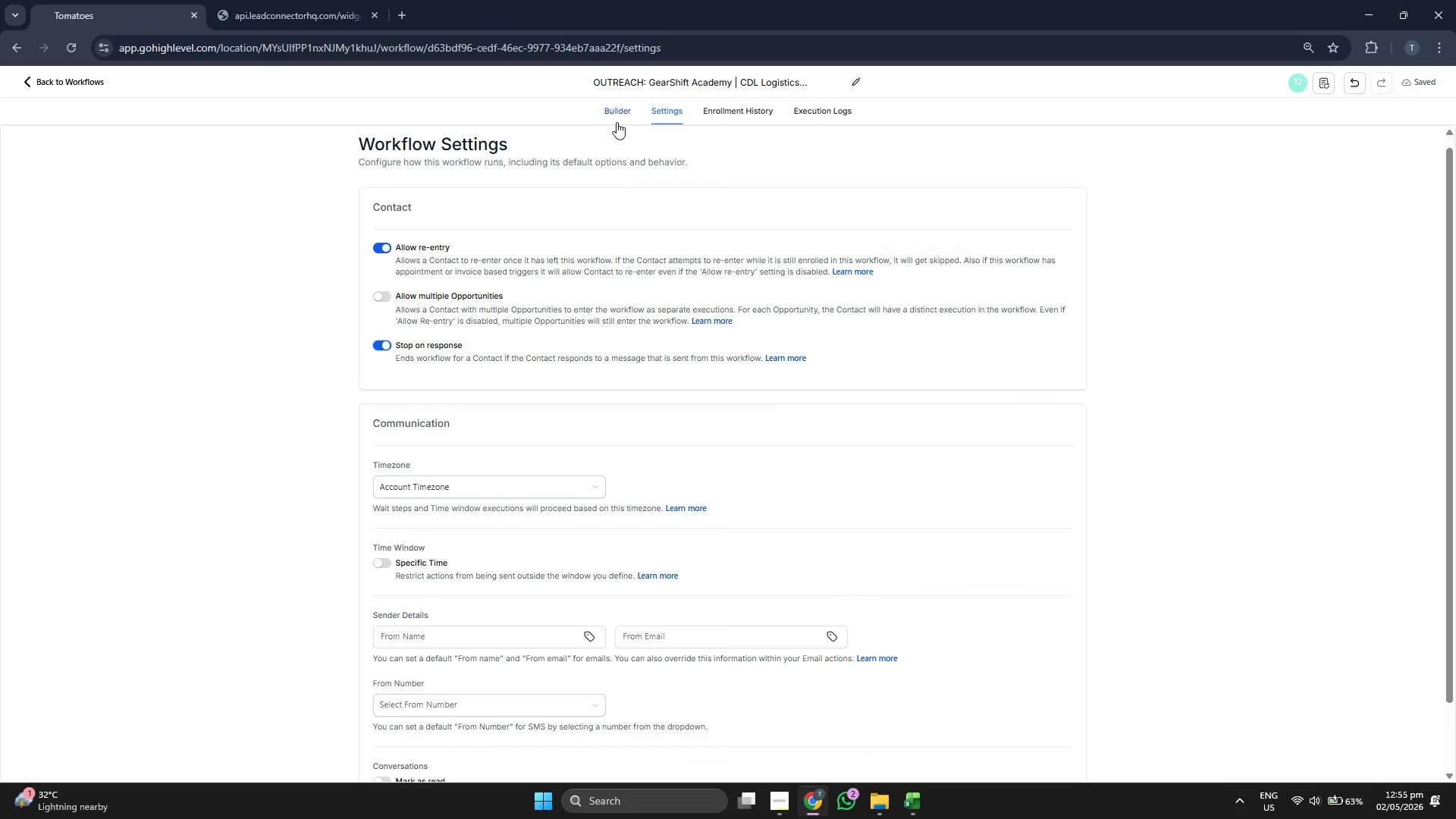 
left_click([617, 122])
 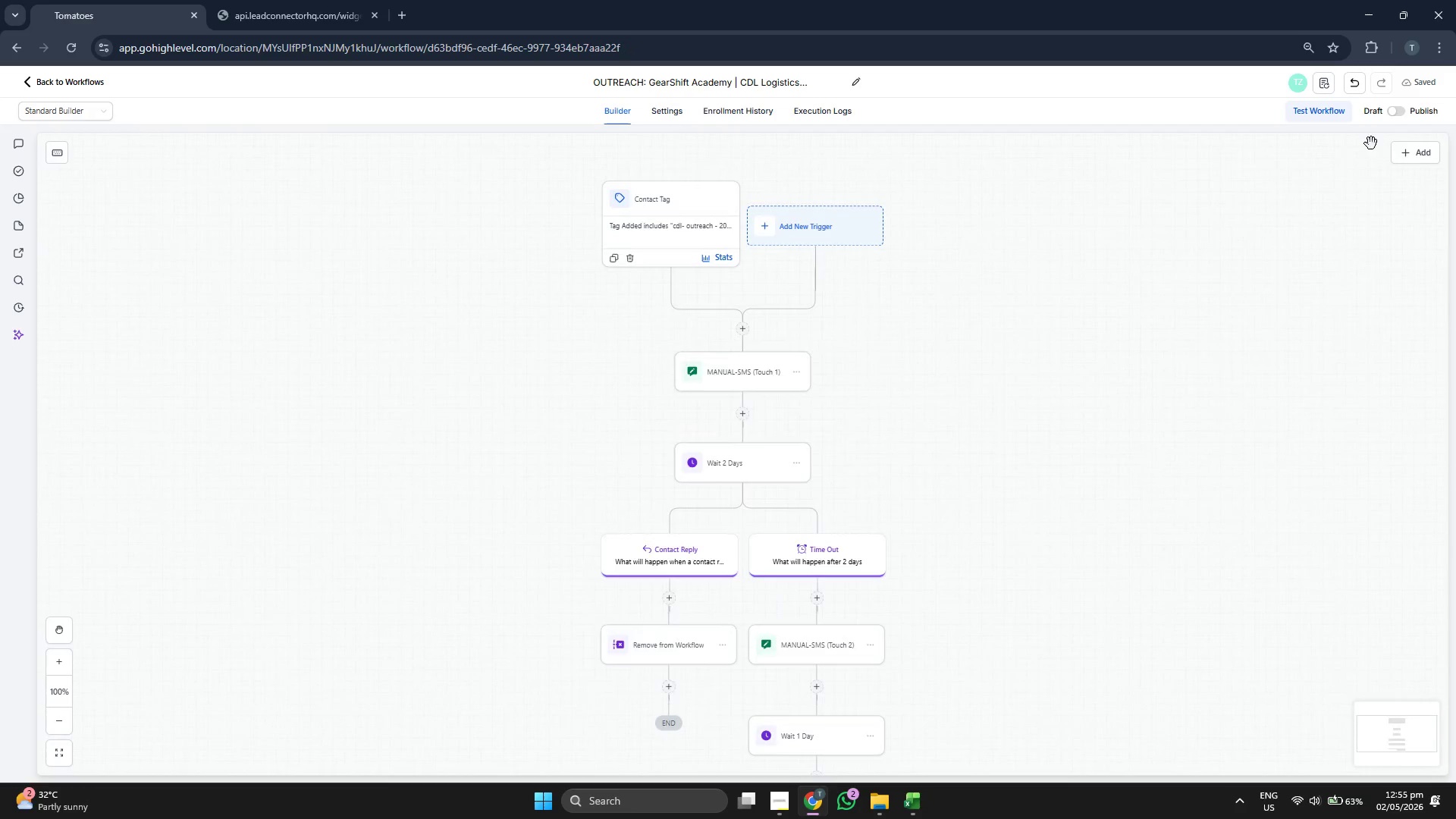 
left_click([1401, 119])
 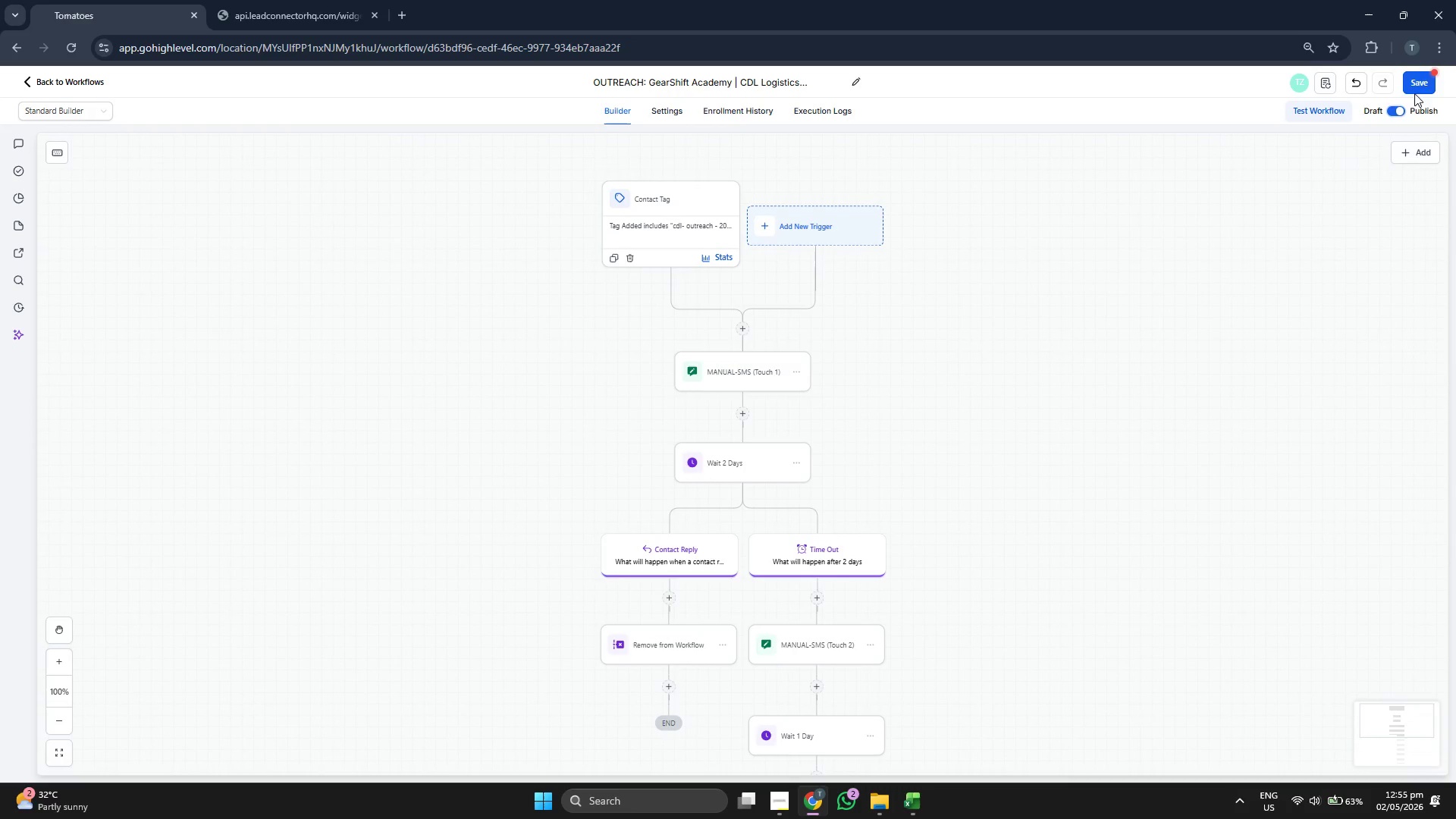 
left_click([1420, 83])
 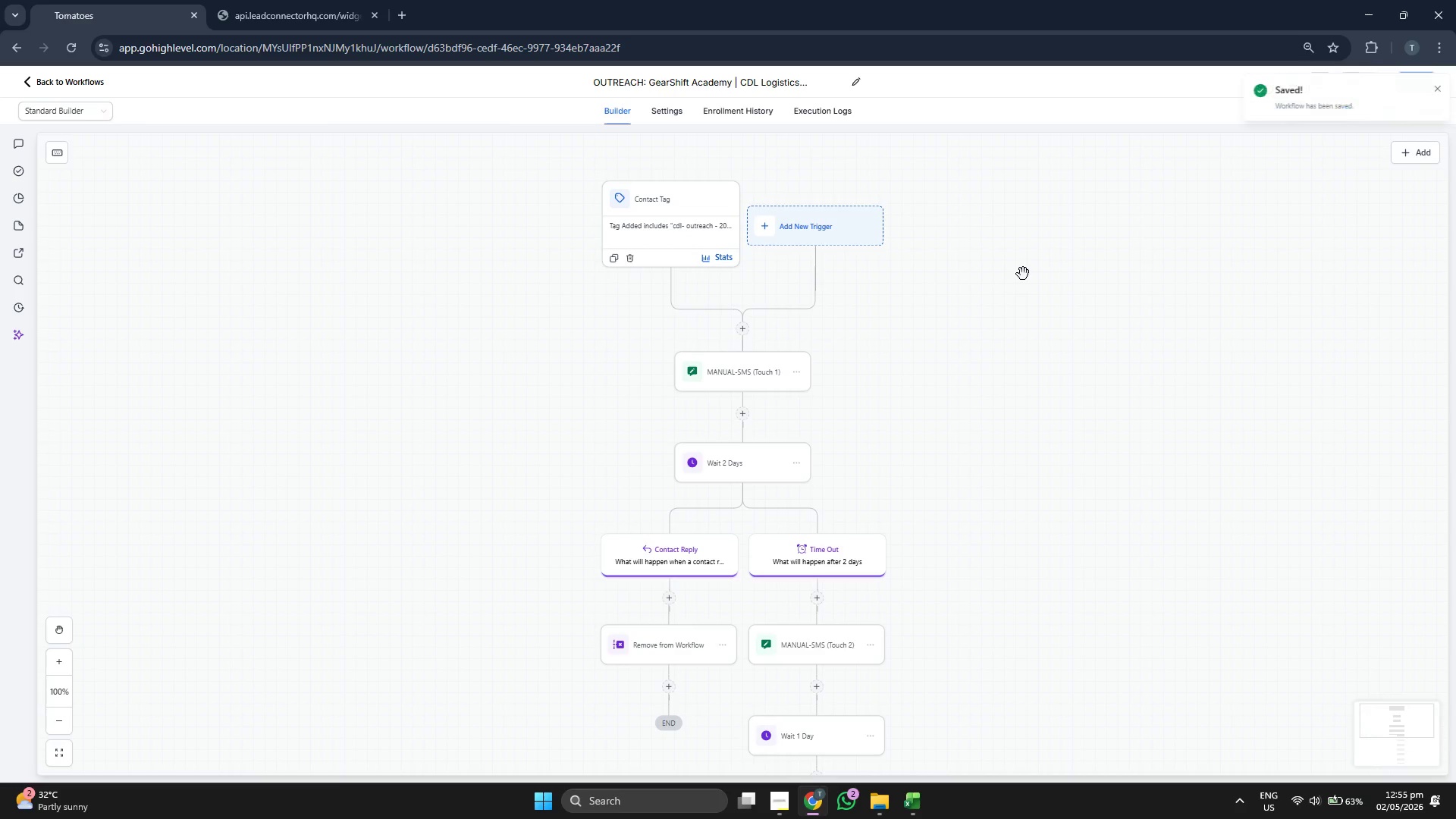 
left_click_drag(start_coordinate=[962, 315], to_coordinate=[946, 293])
 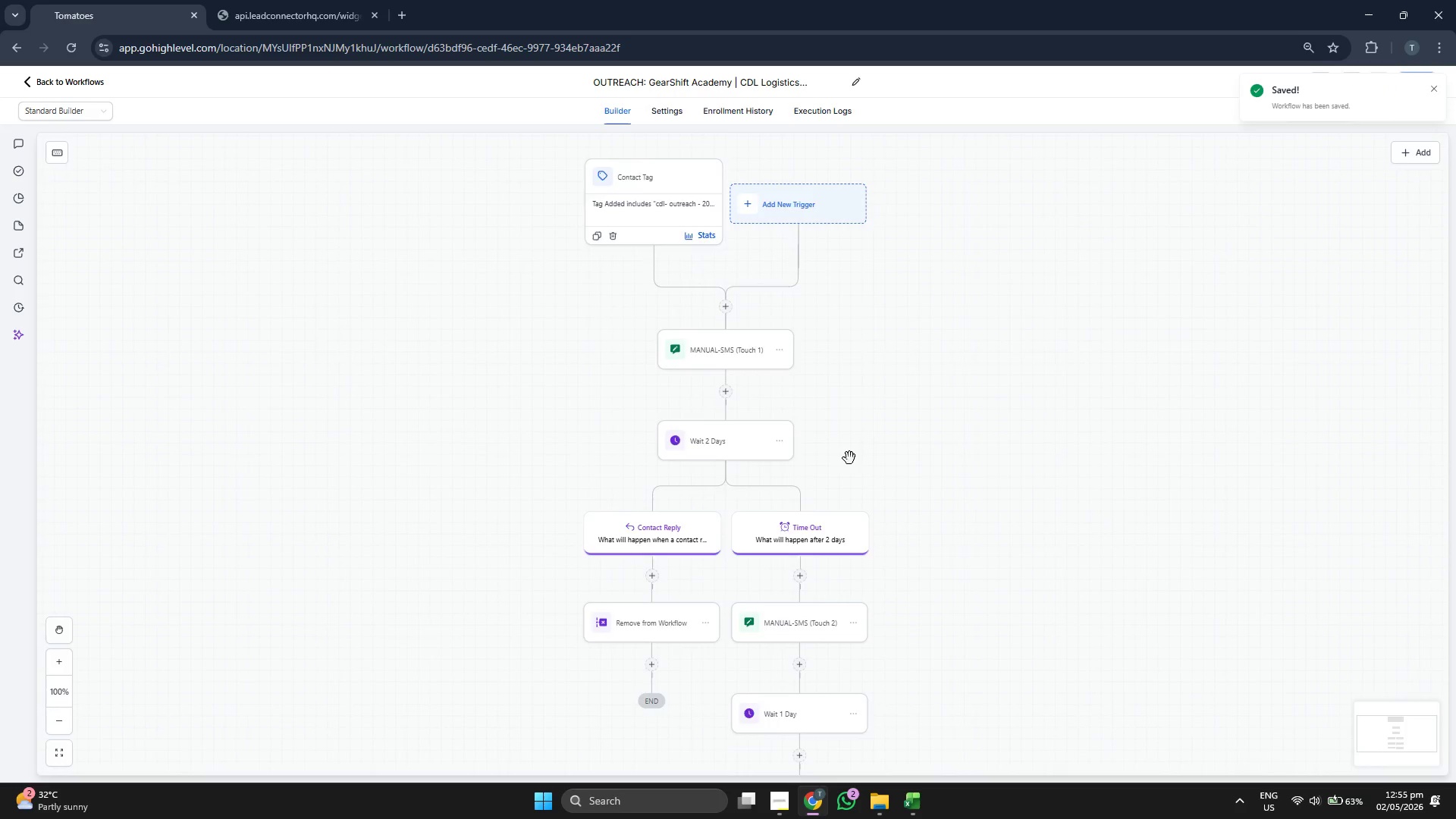 
scroll: coordinate [890, 452], scroll_direction: down, amount: 8.0
 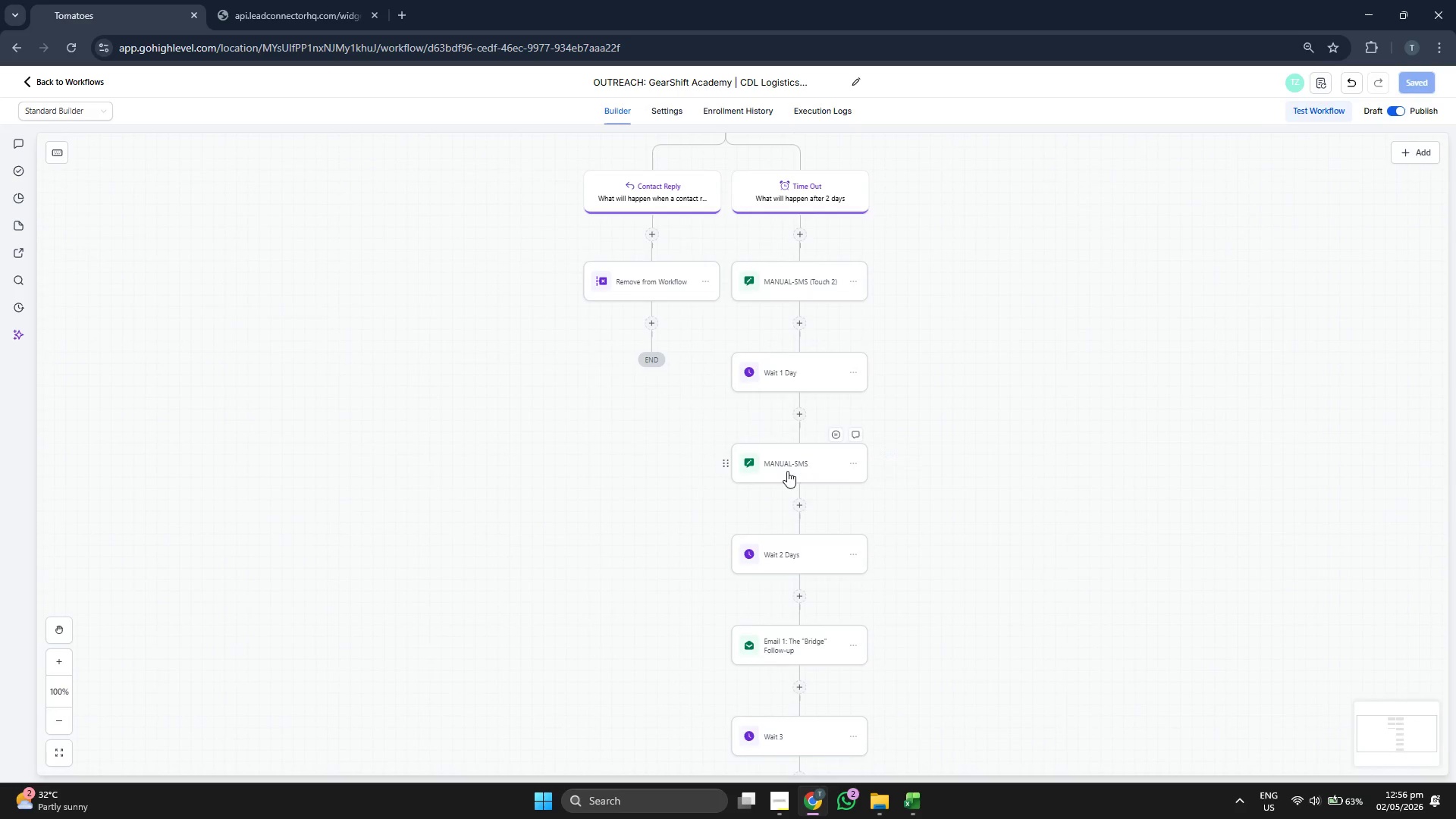 
left_click([784, 469])
 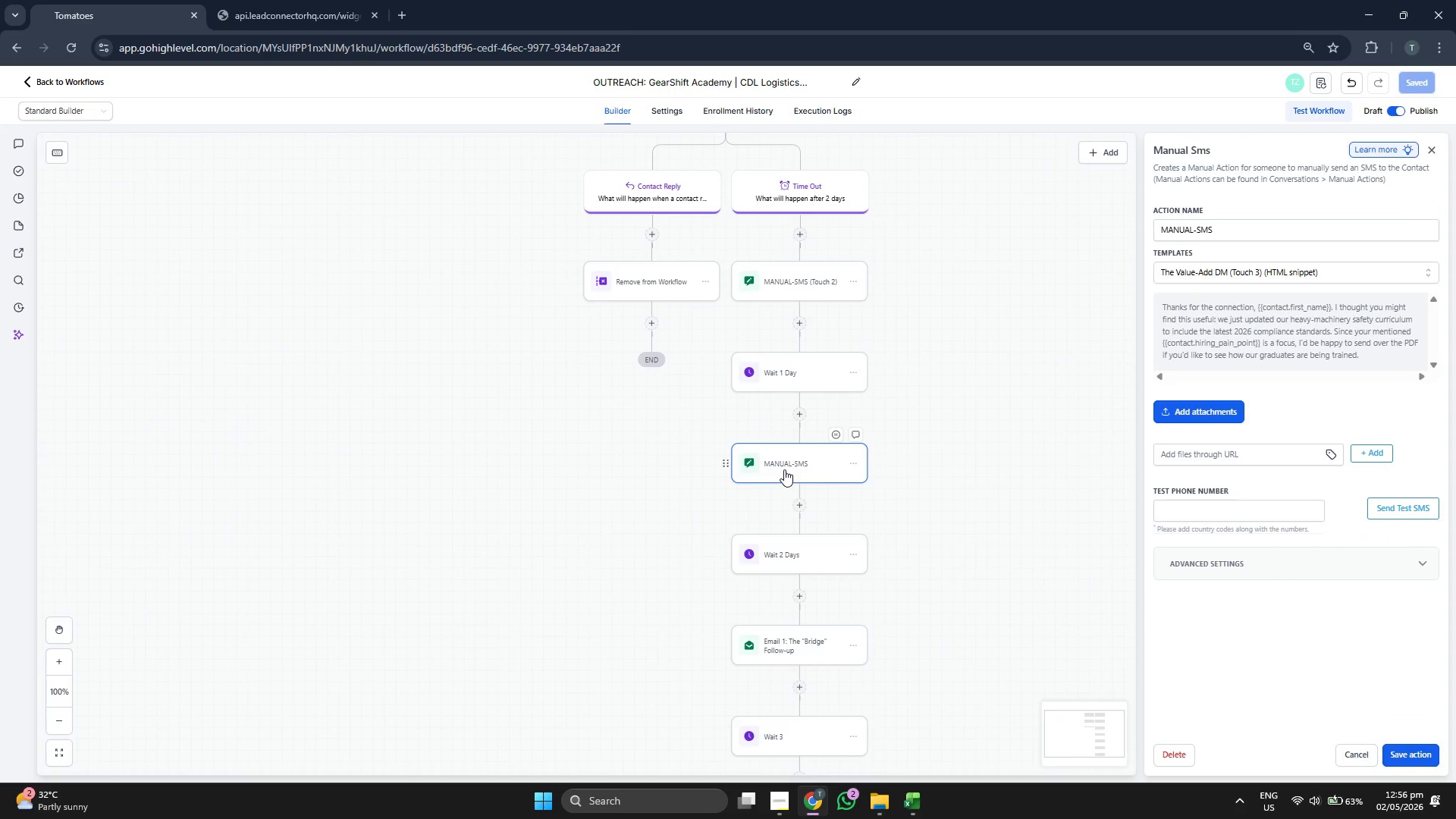 
left_click([981, 460])
 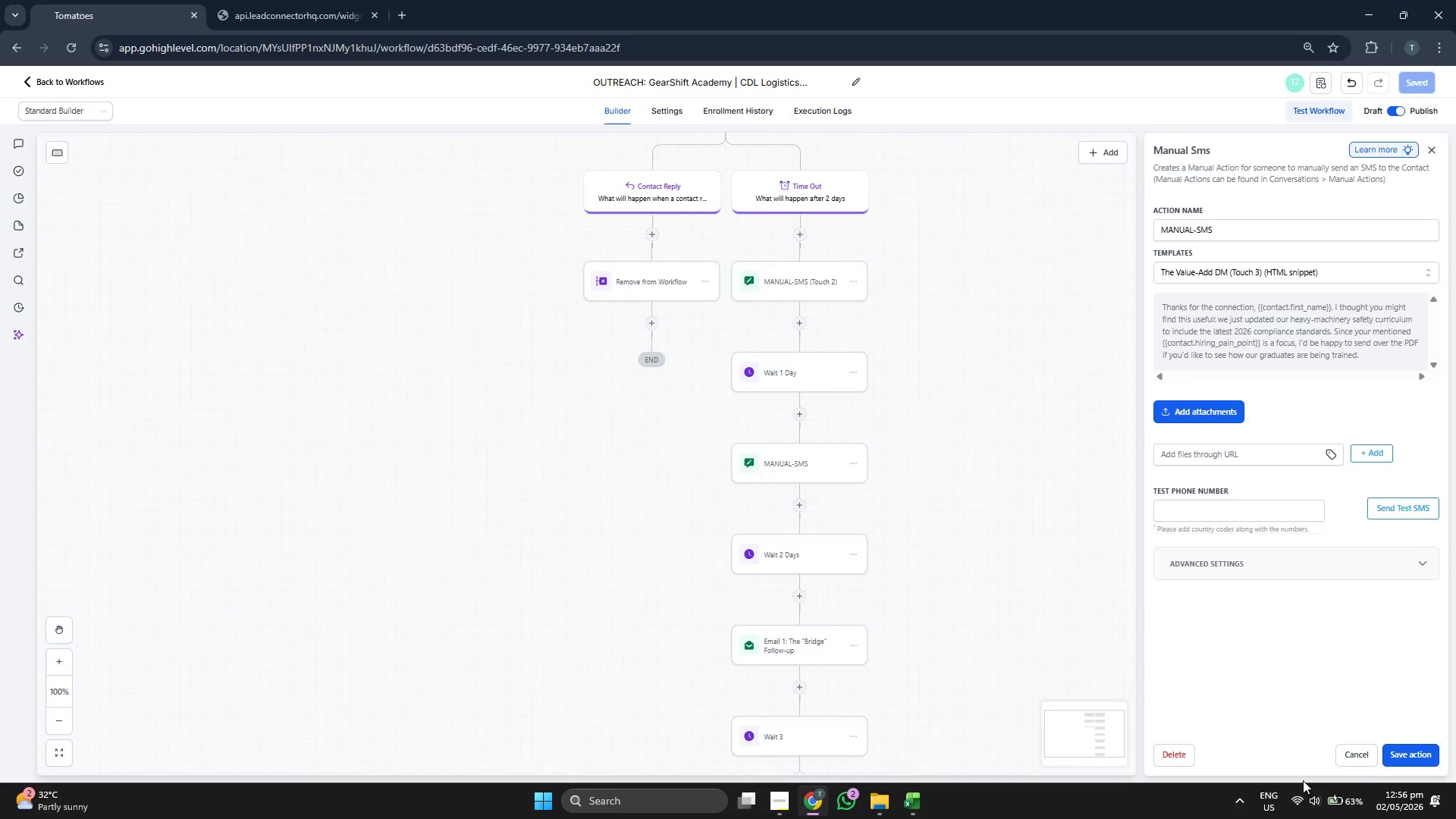 
left_click([1349, 756])
 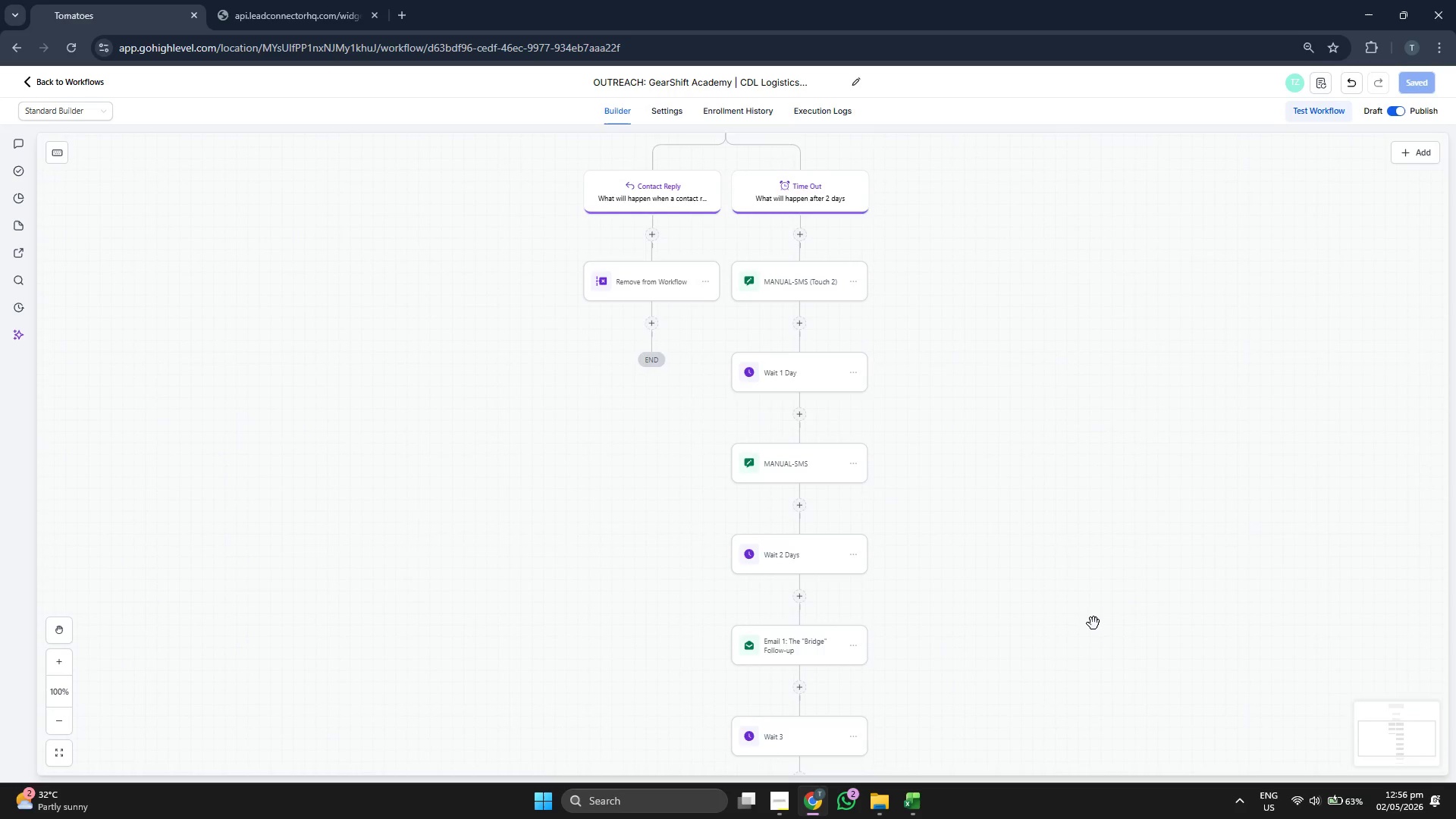 
scroll: coordinate [1084, 611], scroll_direction: up, amount: 11.0
 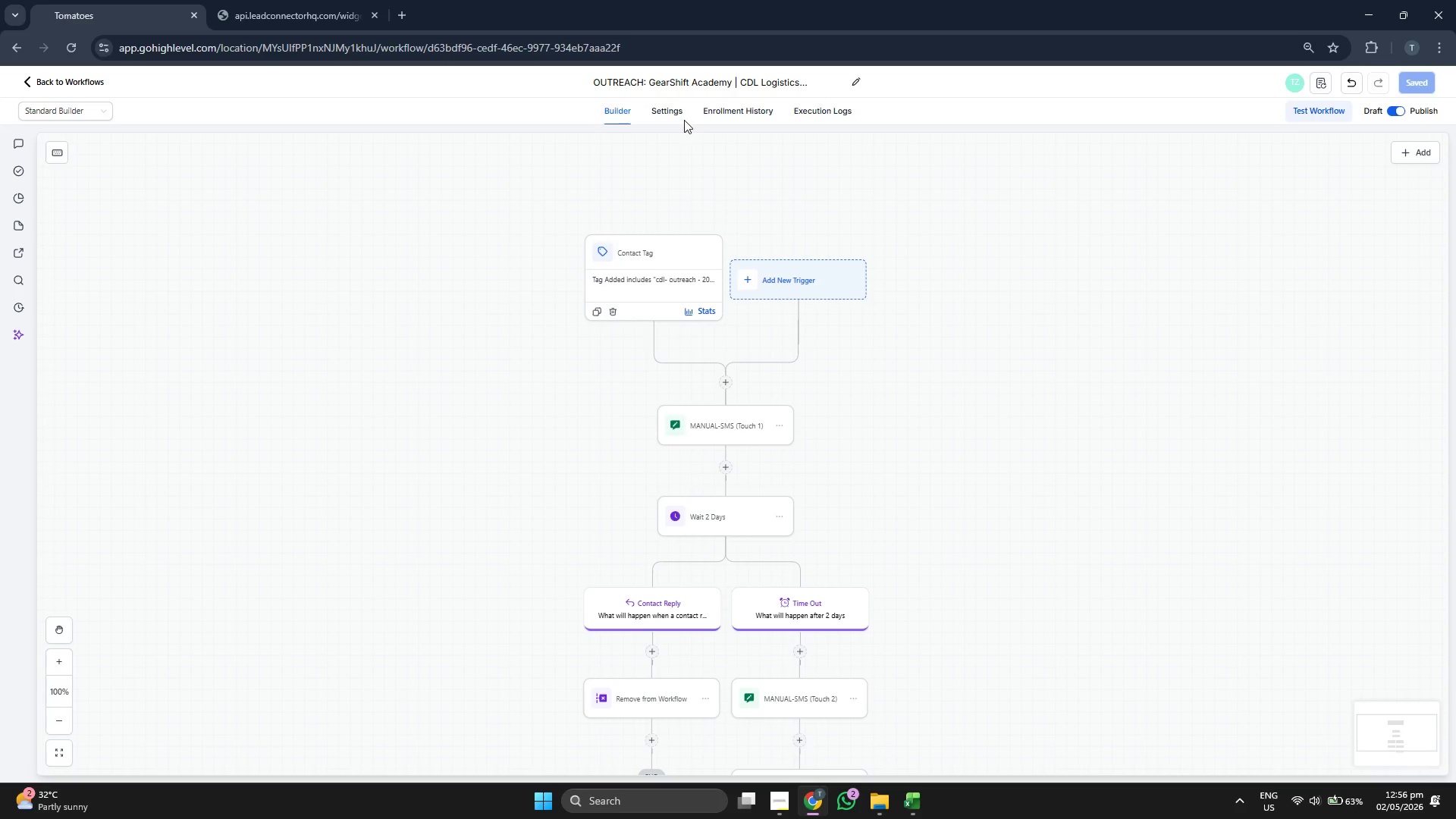 
left_click([683, 112])
 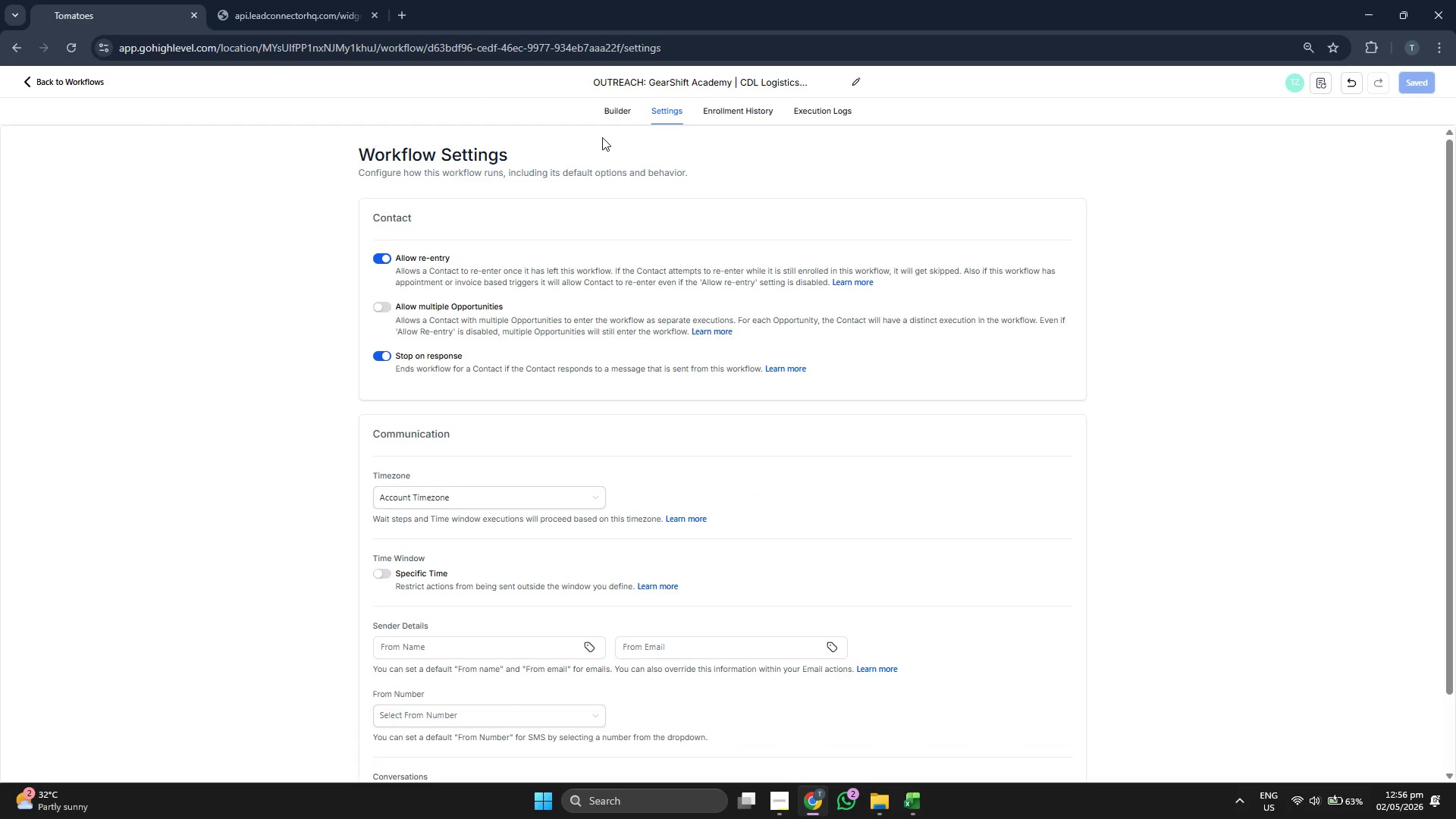 
left_click([604, 117])
 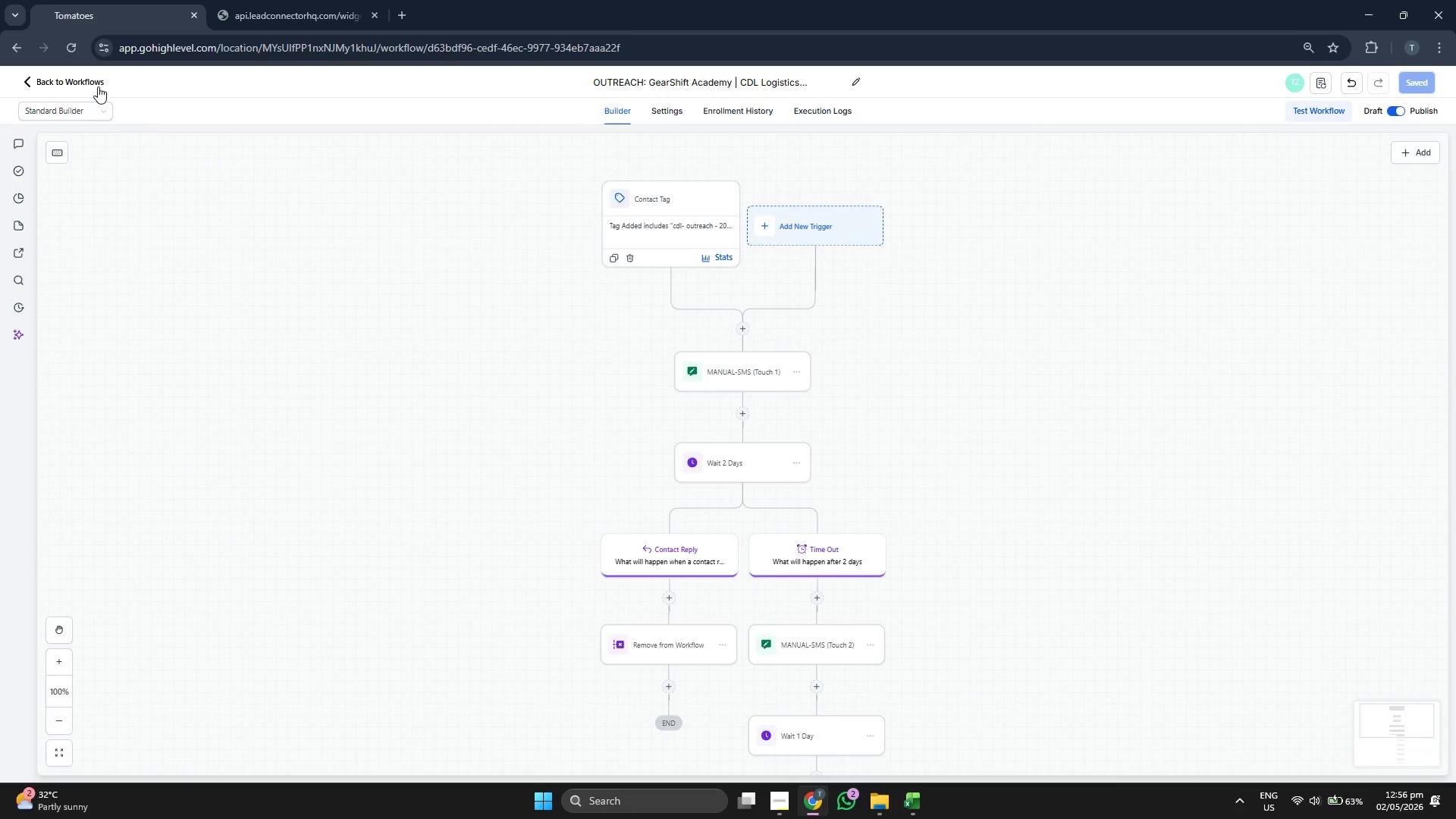 
left_click([92, 80])